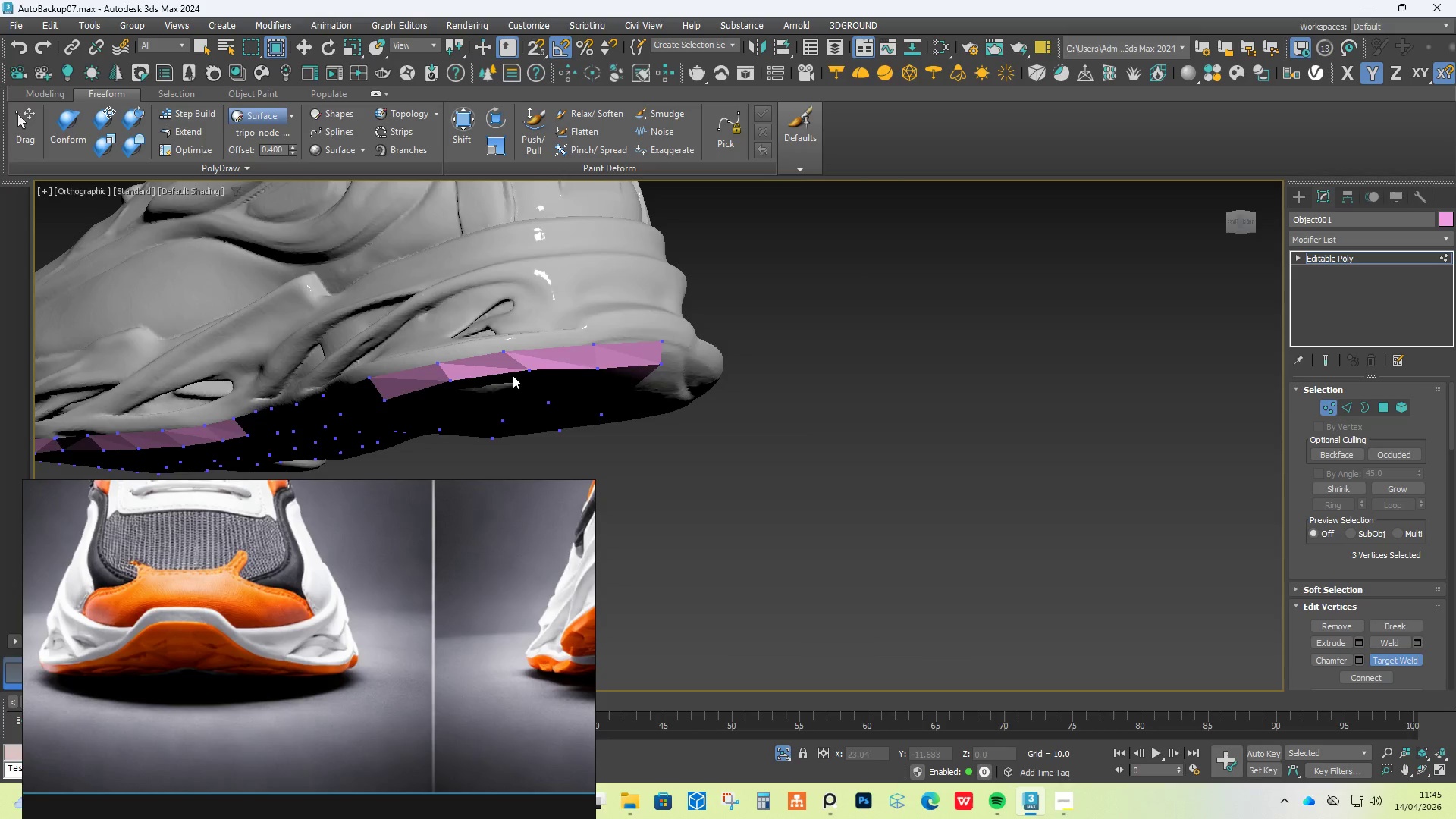 
key(Alt+AltLeft)
 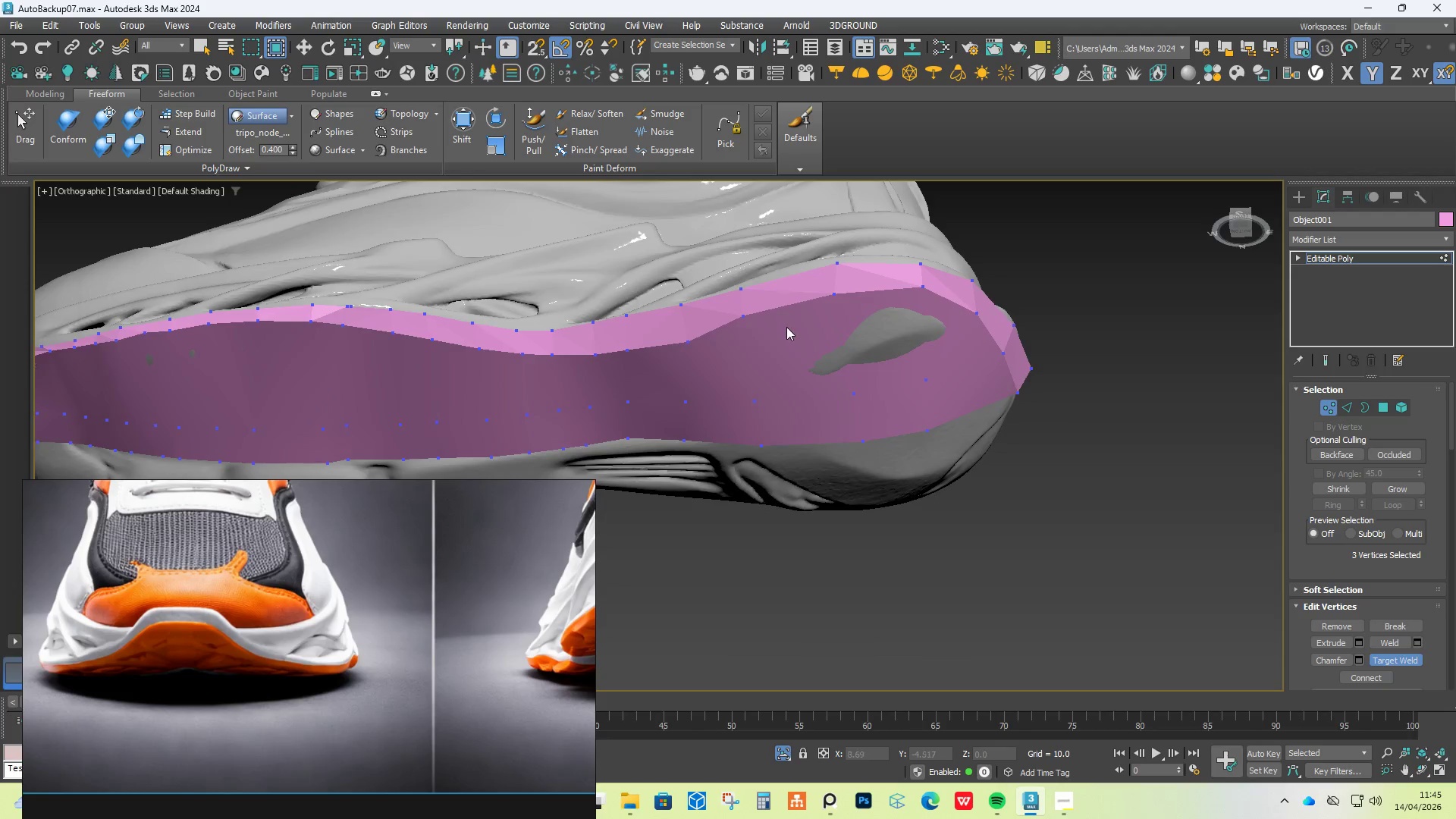 
right_click([789, 324])
 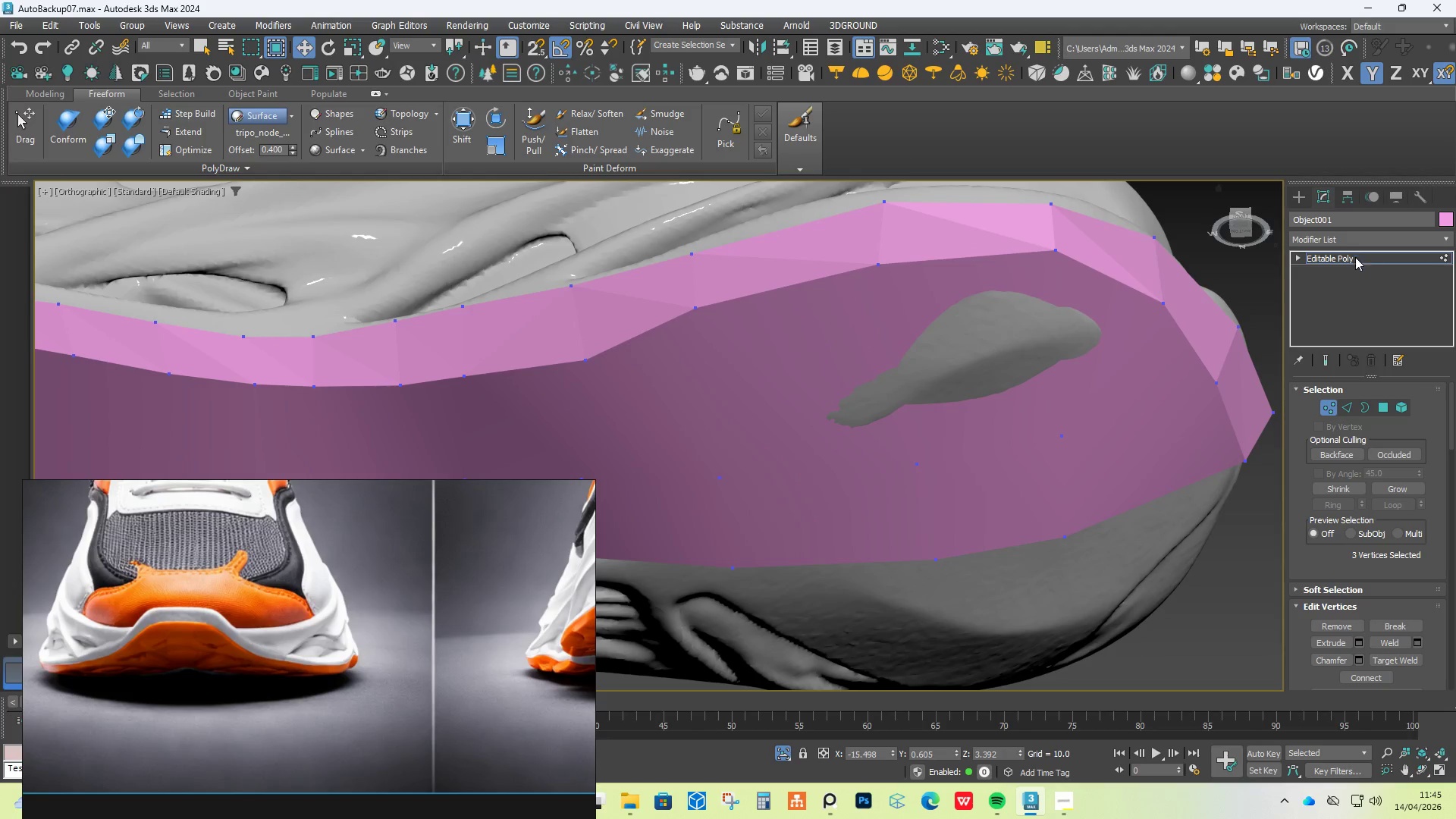 
scroll: coordinate [790, 321], scroll_direction: up, amount: 2.0
 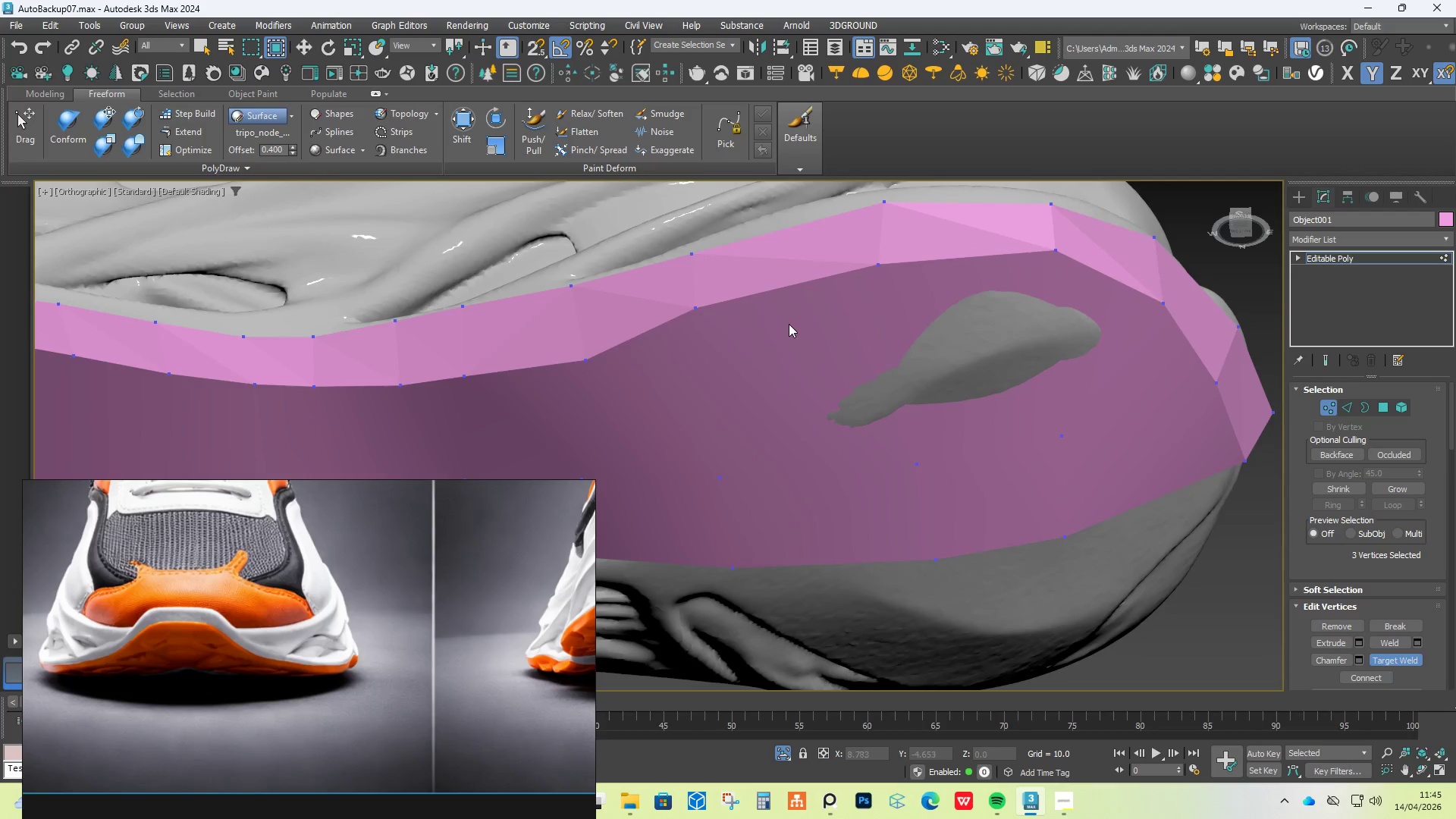 
left_click([1364, 243])
 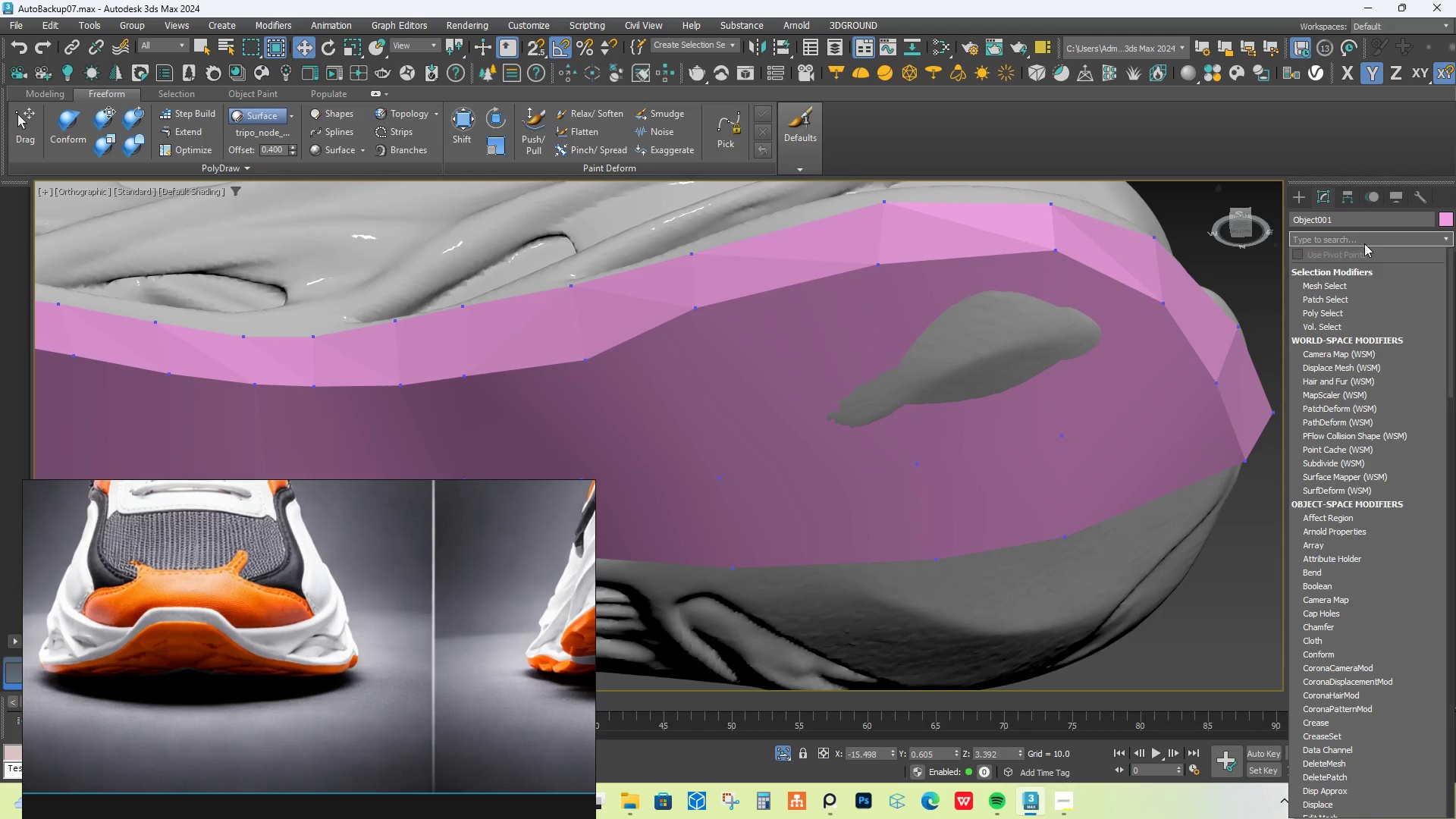 
type(tu)
 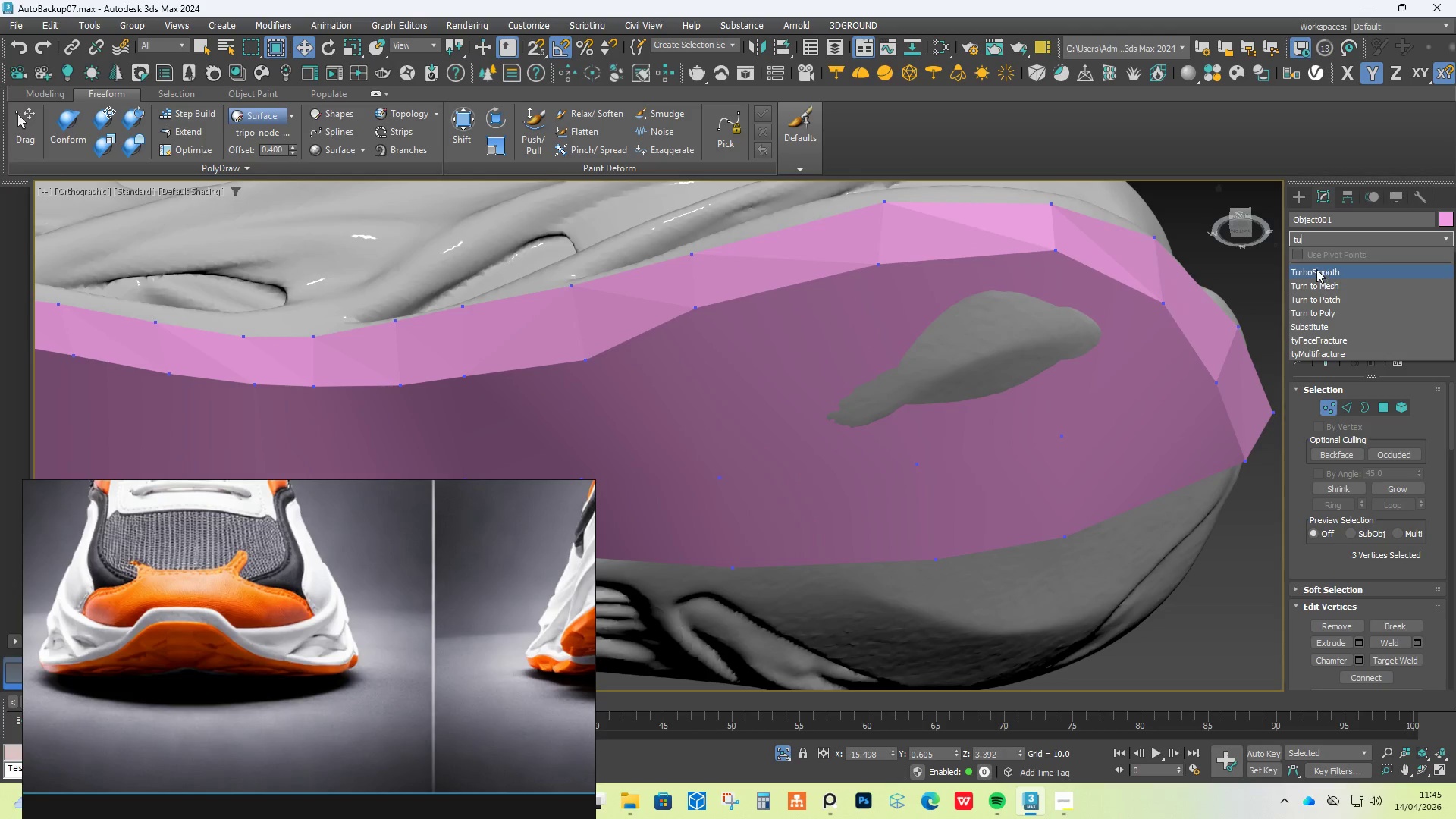 
left_click([1316, 269])
 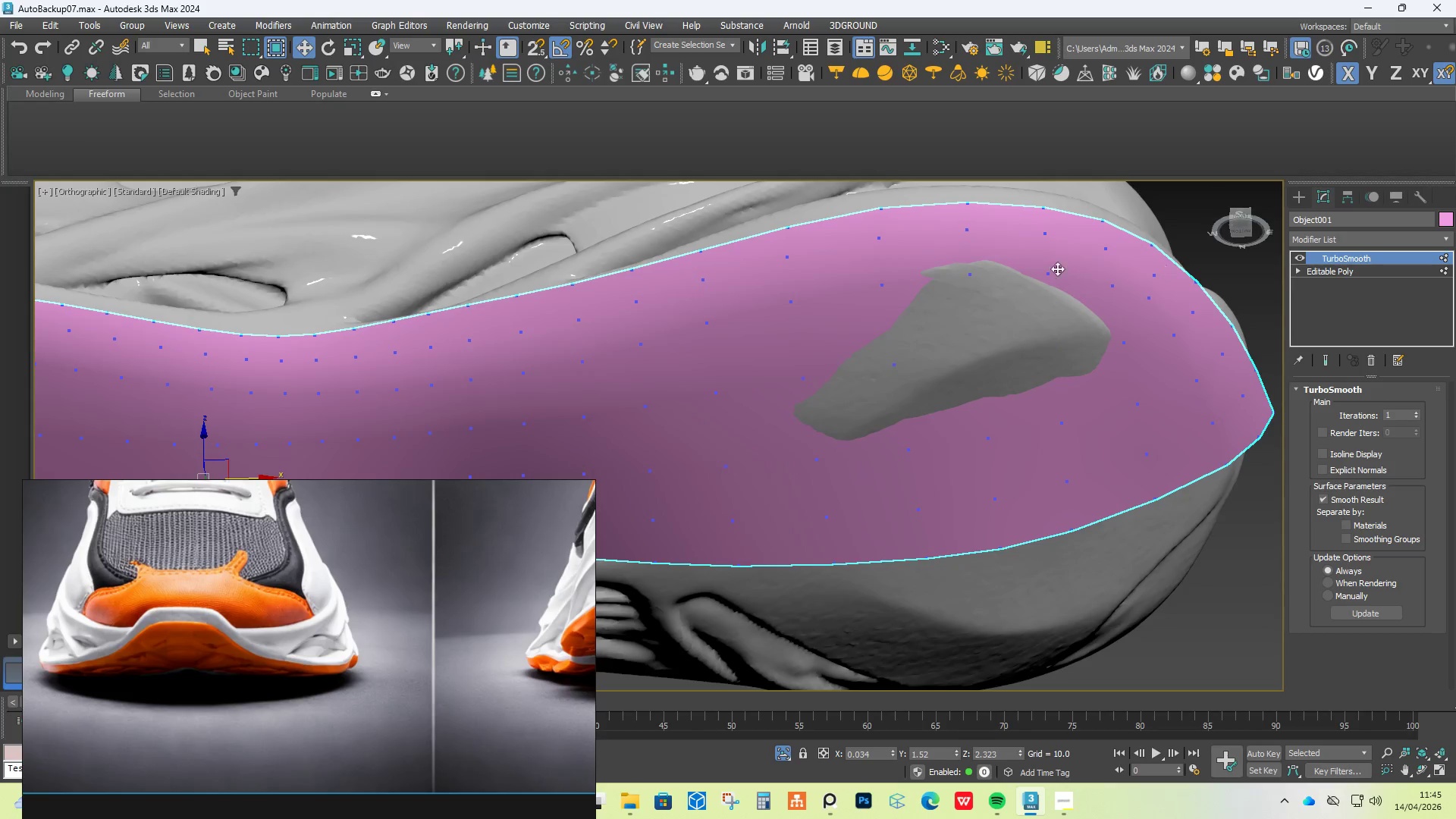 
hold_key(key=AltLeft, duration=0.69)
 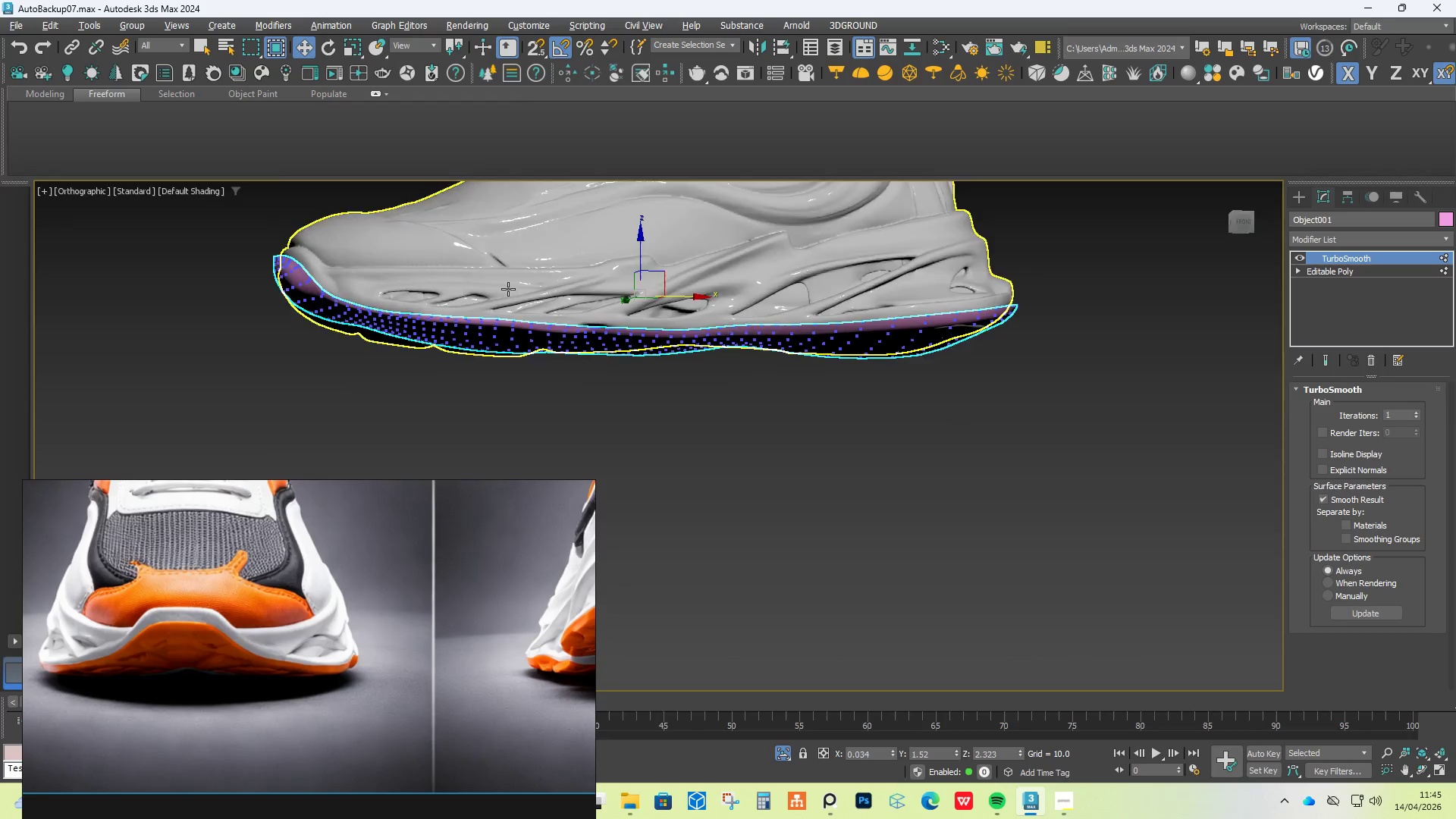 
scroll: coordinate [921, 268], scroll_direction: down, amount: 3.0
 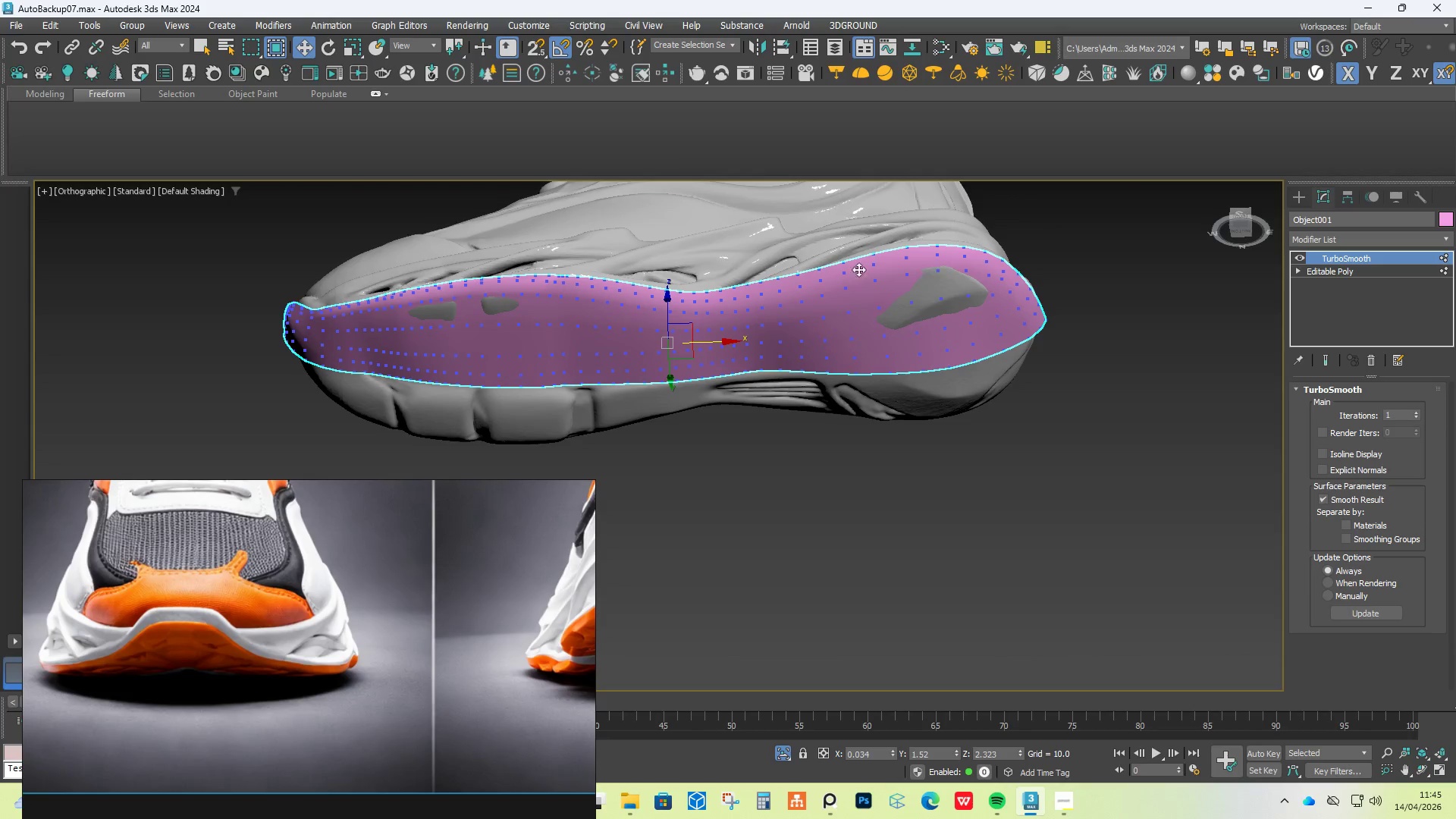 
scroll: coordinate [508, 289], scroll_direction: up, amount: 3.0
 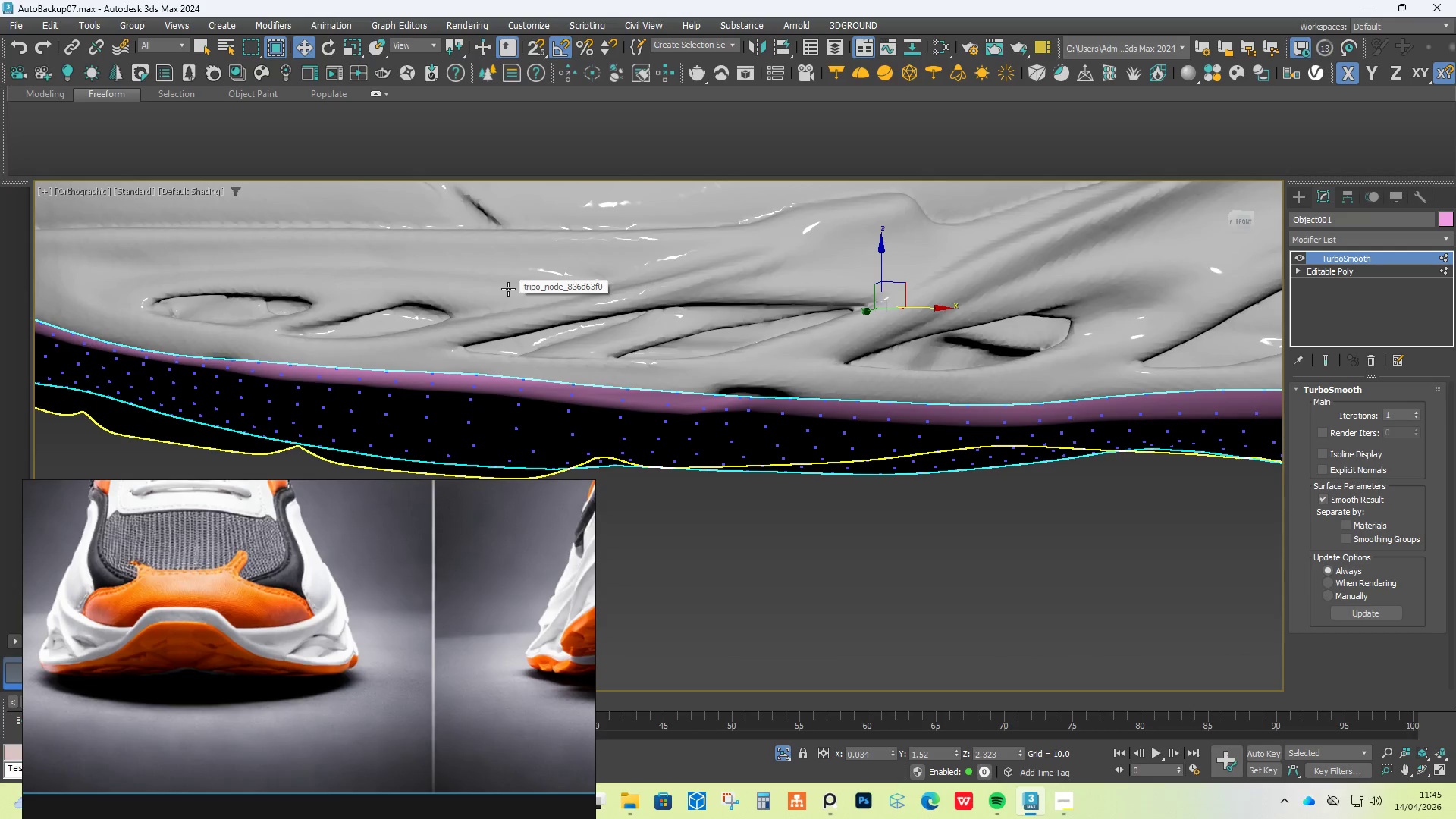 
hold_key(key=AltLeft, duration=0.72)
 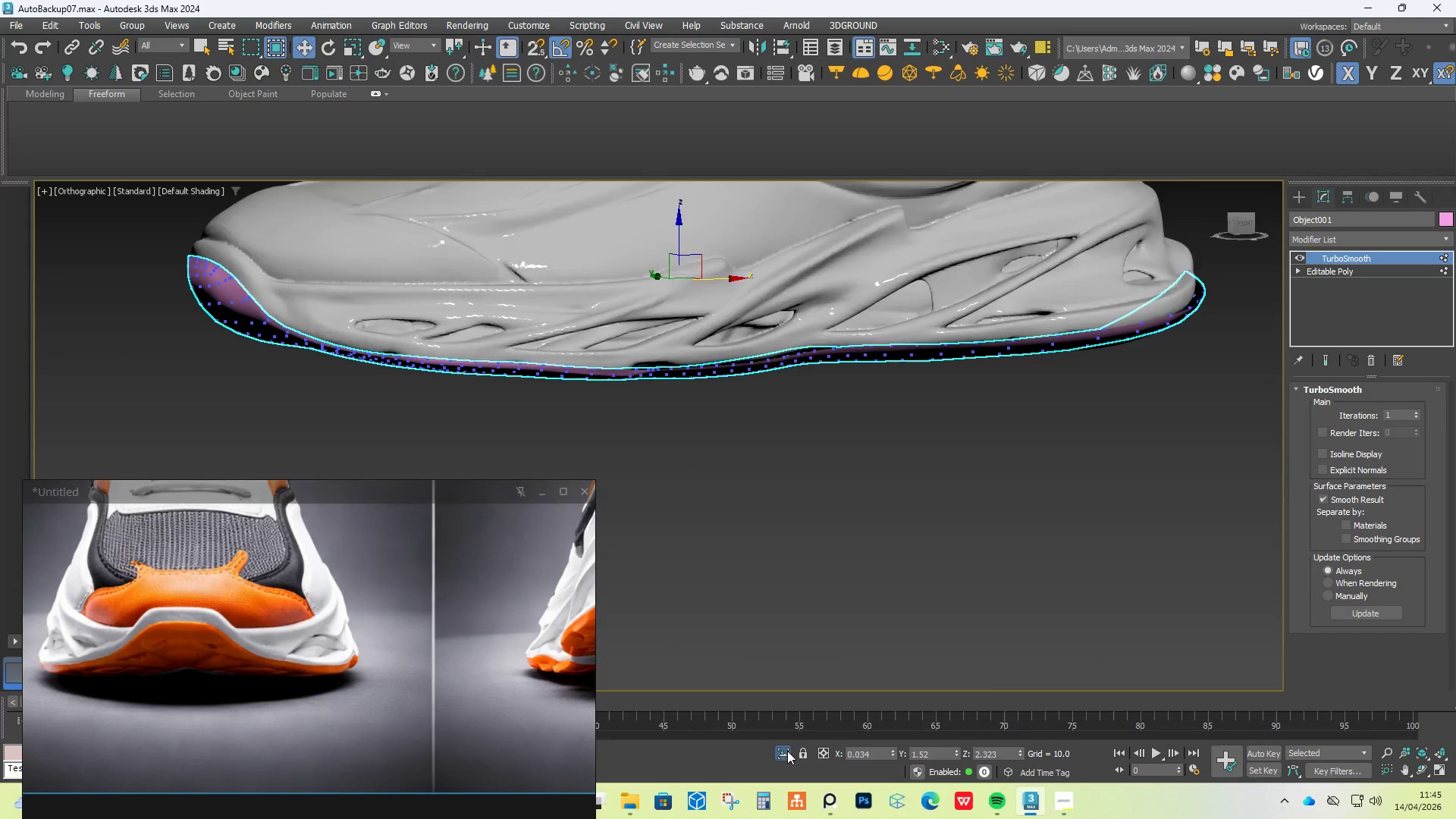 
scroll: coordinate [508, 289], scroll_direction: down, amount: 2.0
 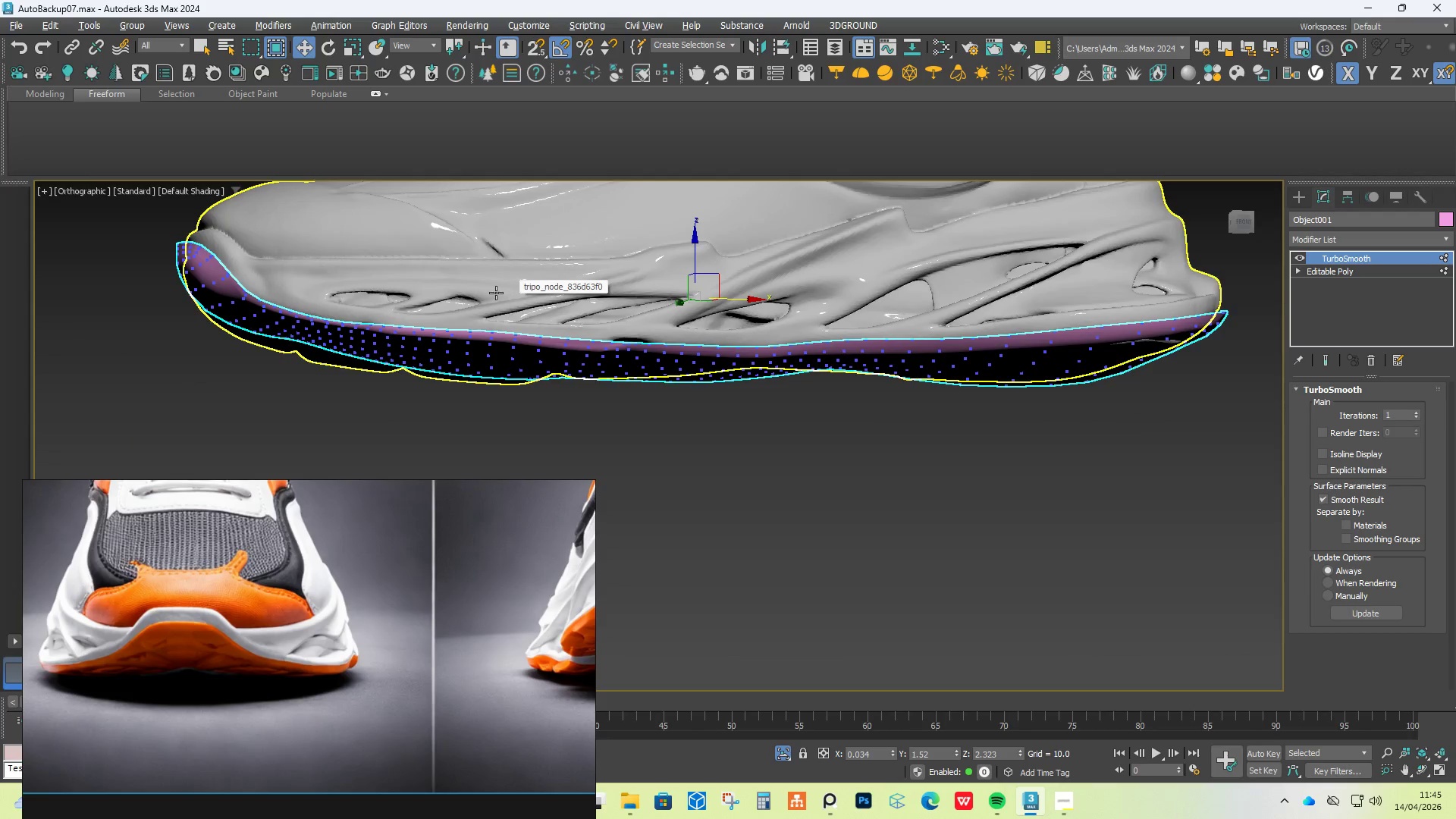 
double_click([787, 751])
 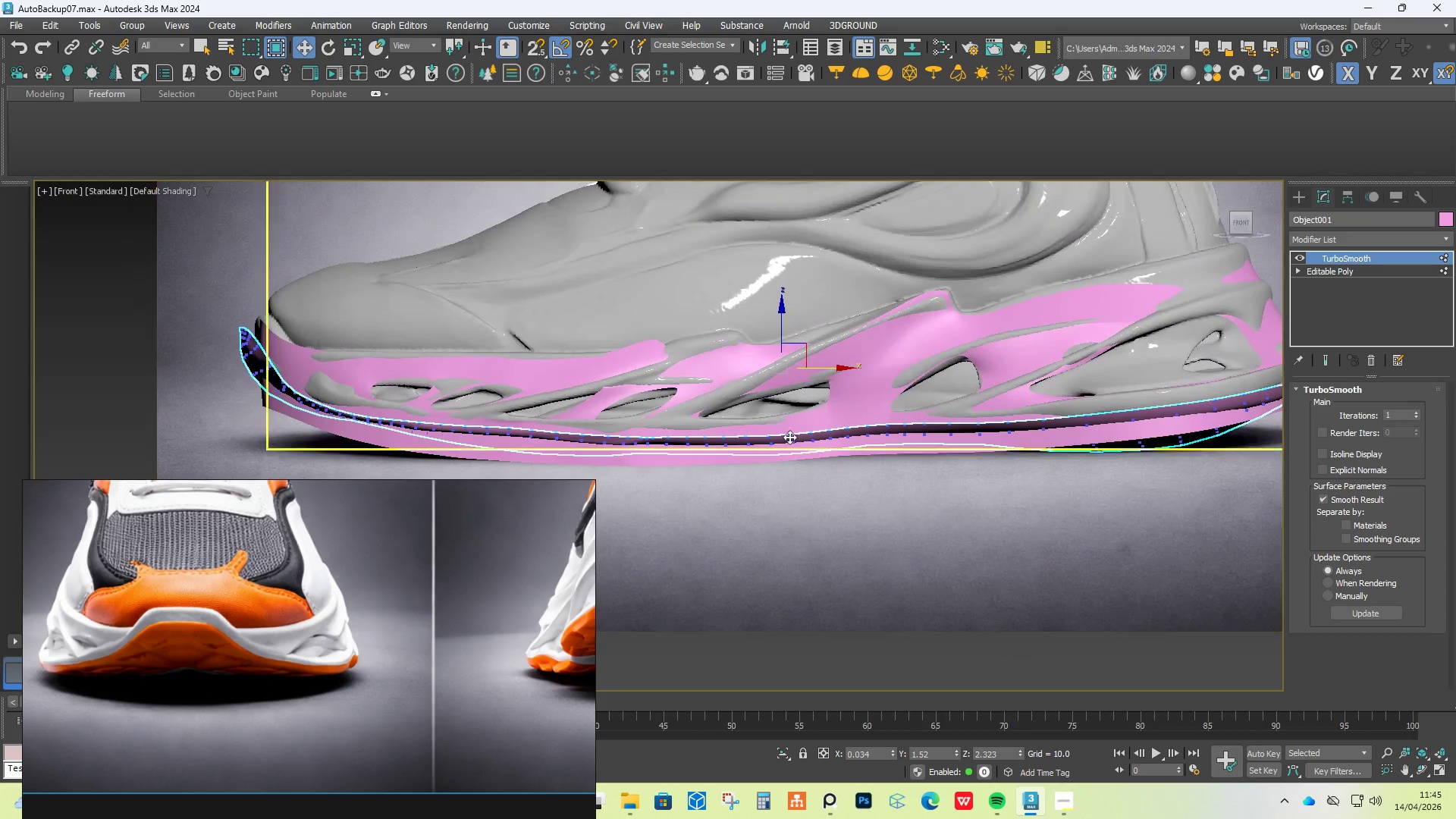 
left_click_drag(start_coordinate=[934, 286], to_coordinate=[937, 316])
 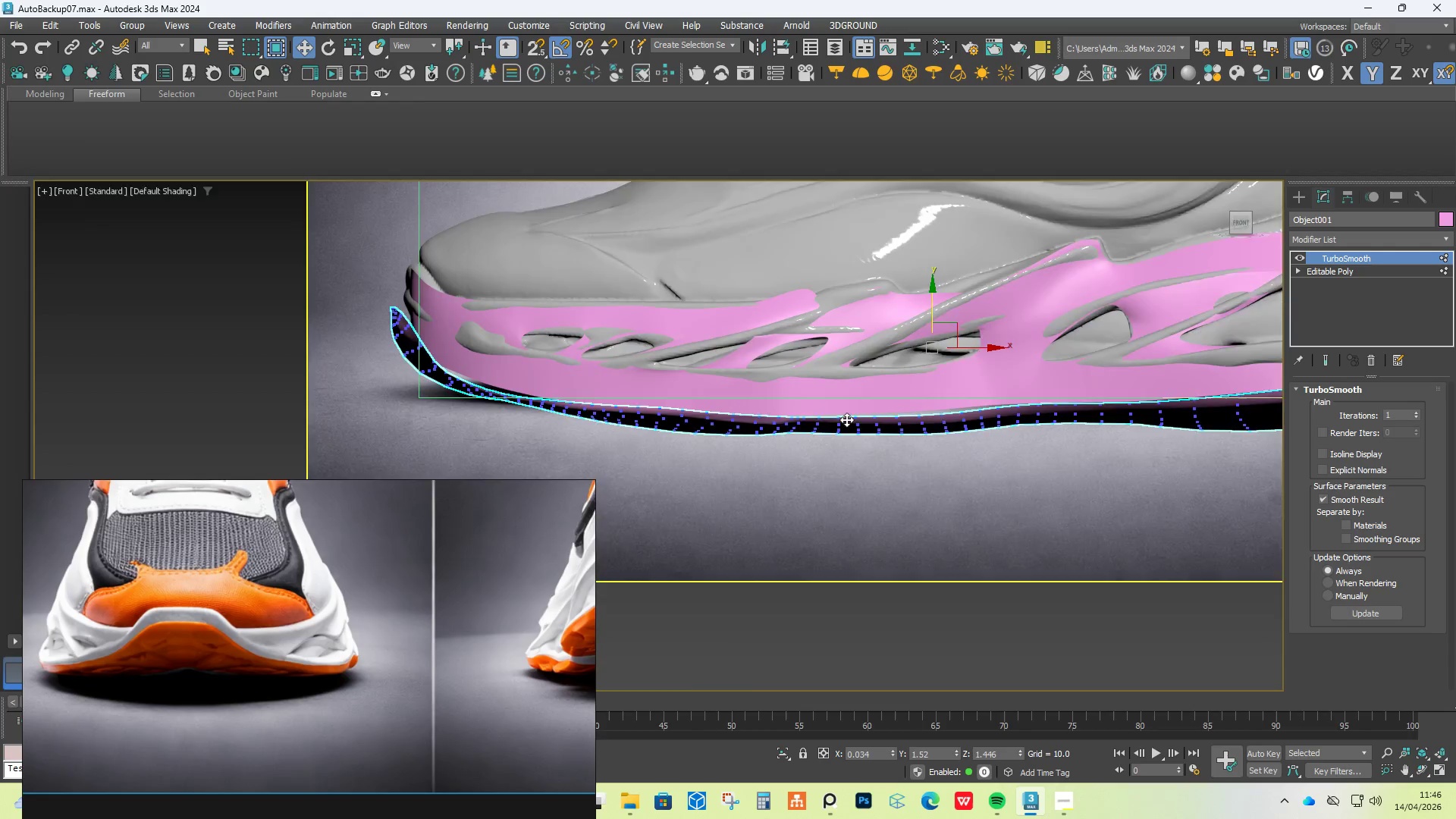 
scroll: coordinate [853, 425], scroll_direction: up, amount: 2.0
 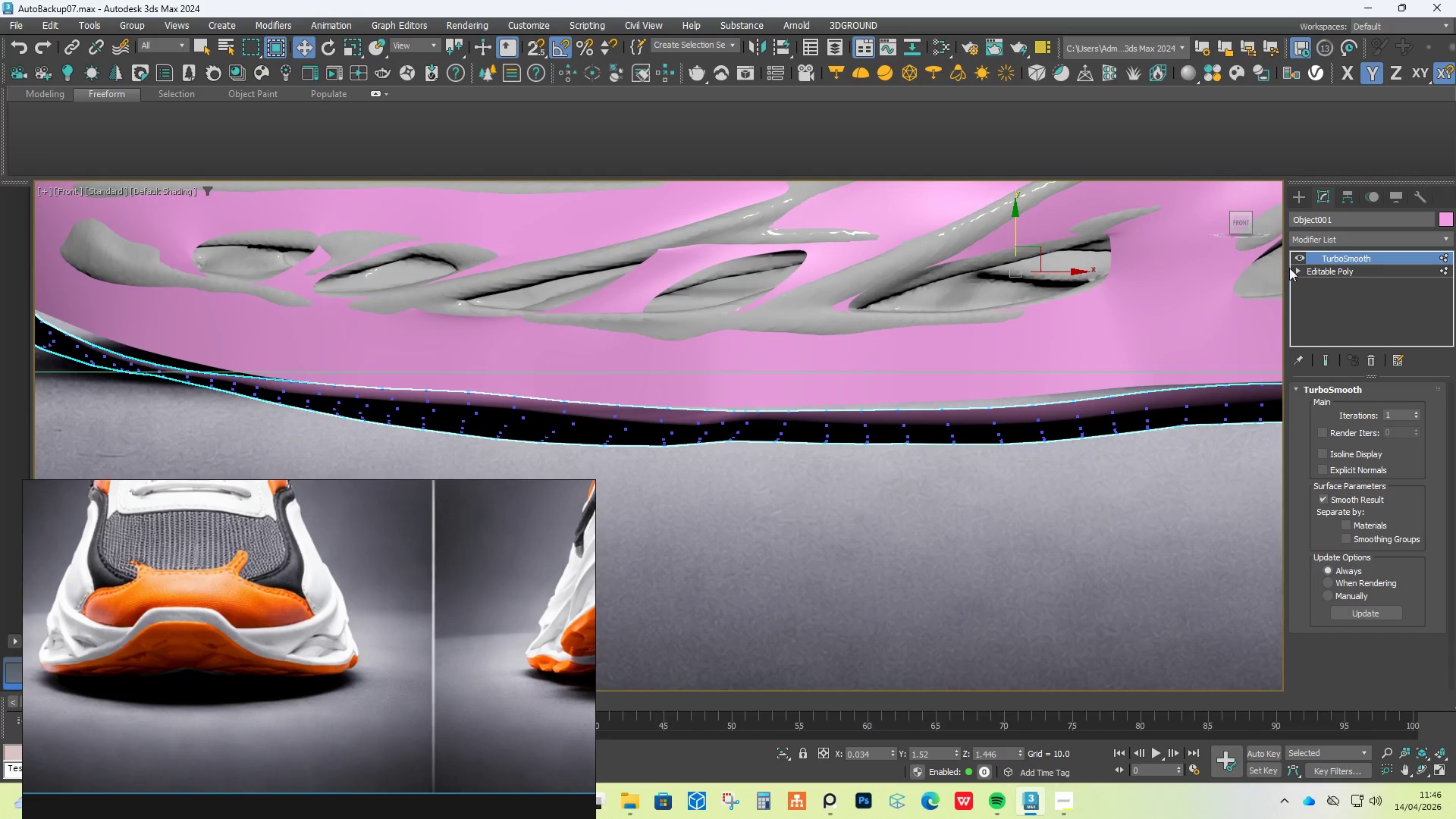 
left_click([1297, 253])
 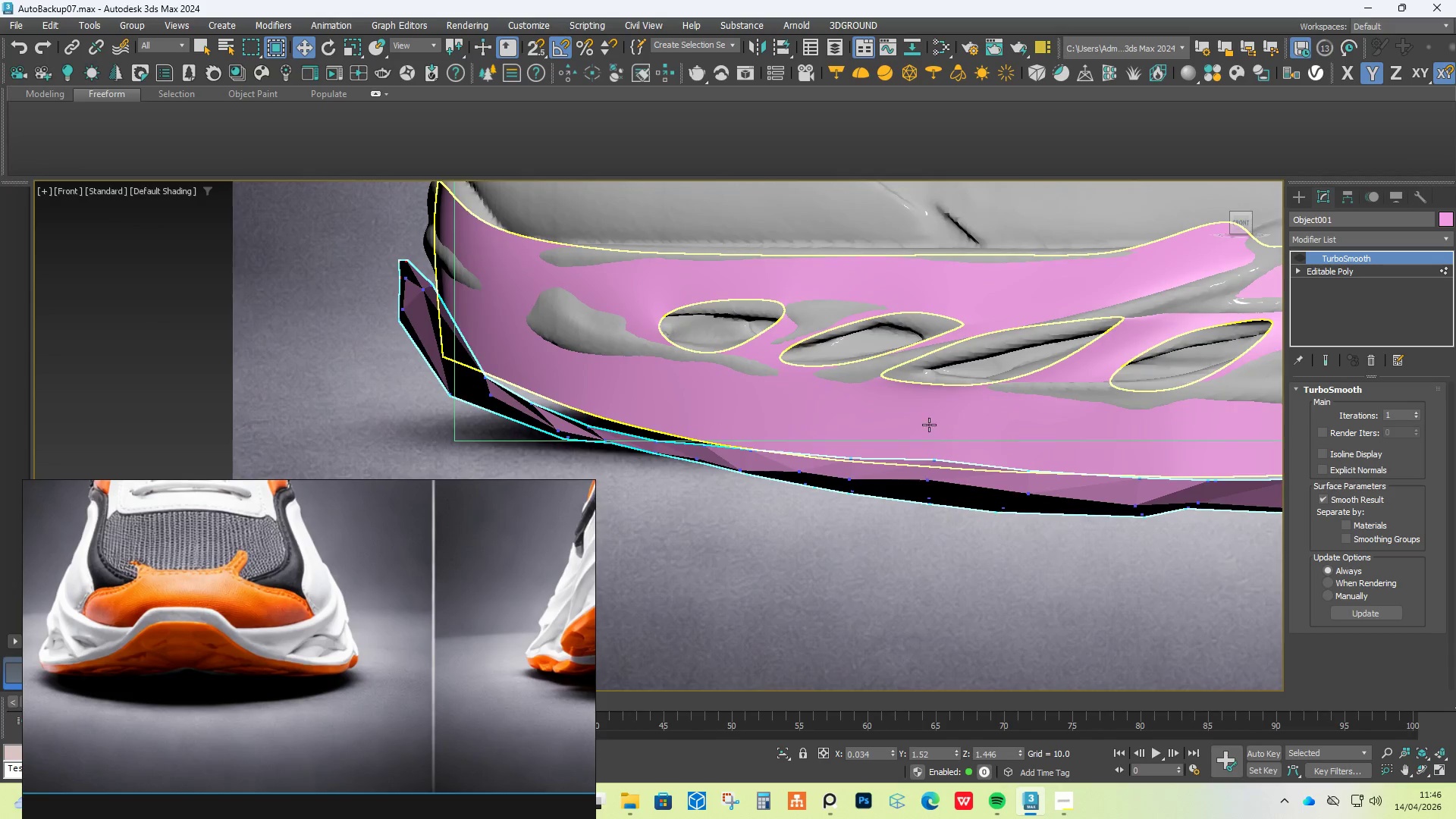 
scroll: coordinate [565, 413], scroll_direction: up, amount: 2.0
 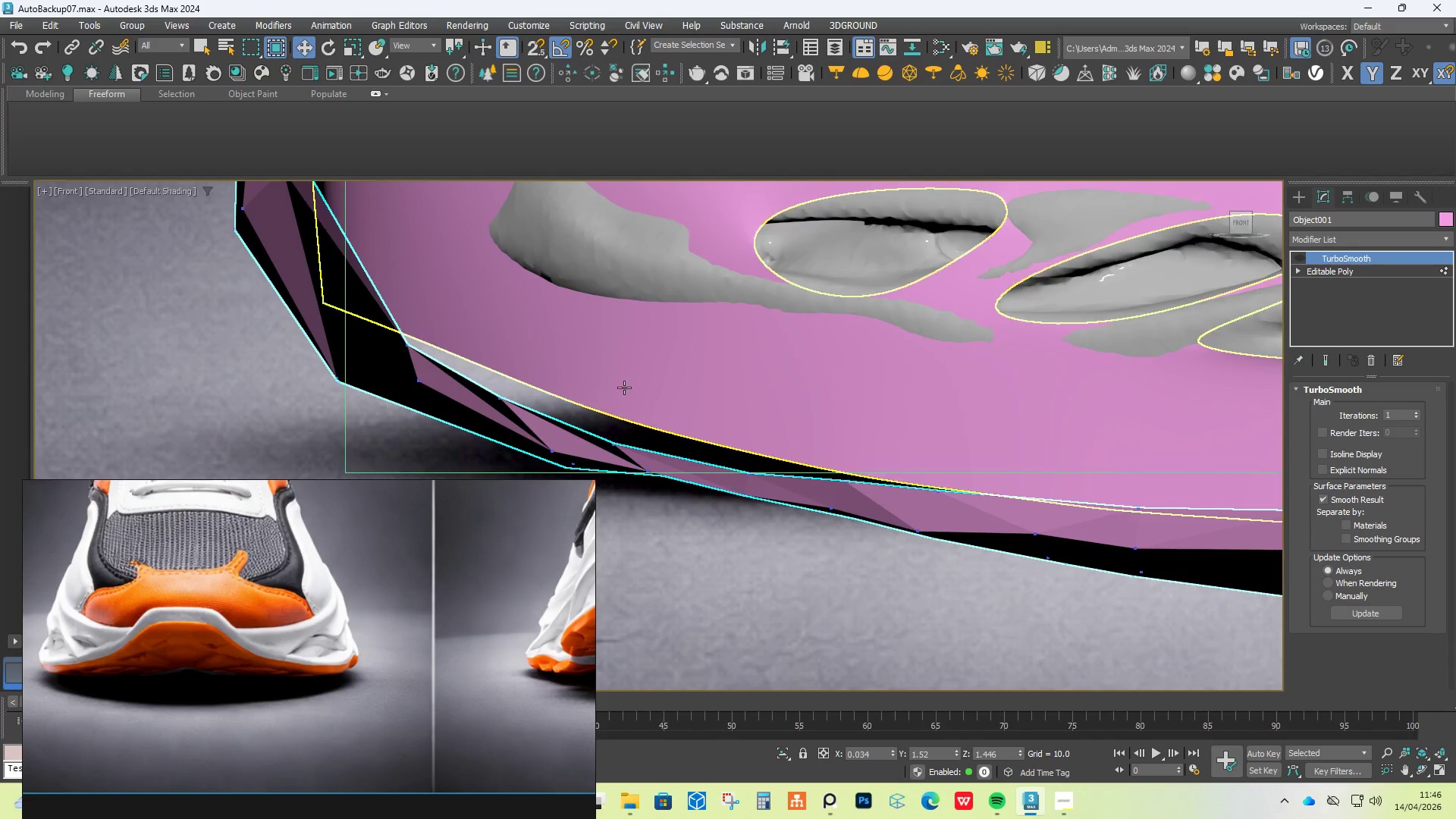 
hold_key(key=ControlLeft, duration=0.58)
left_click([632, 384])
 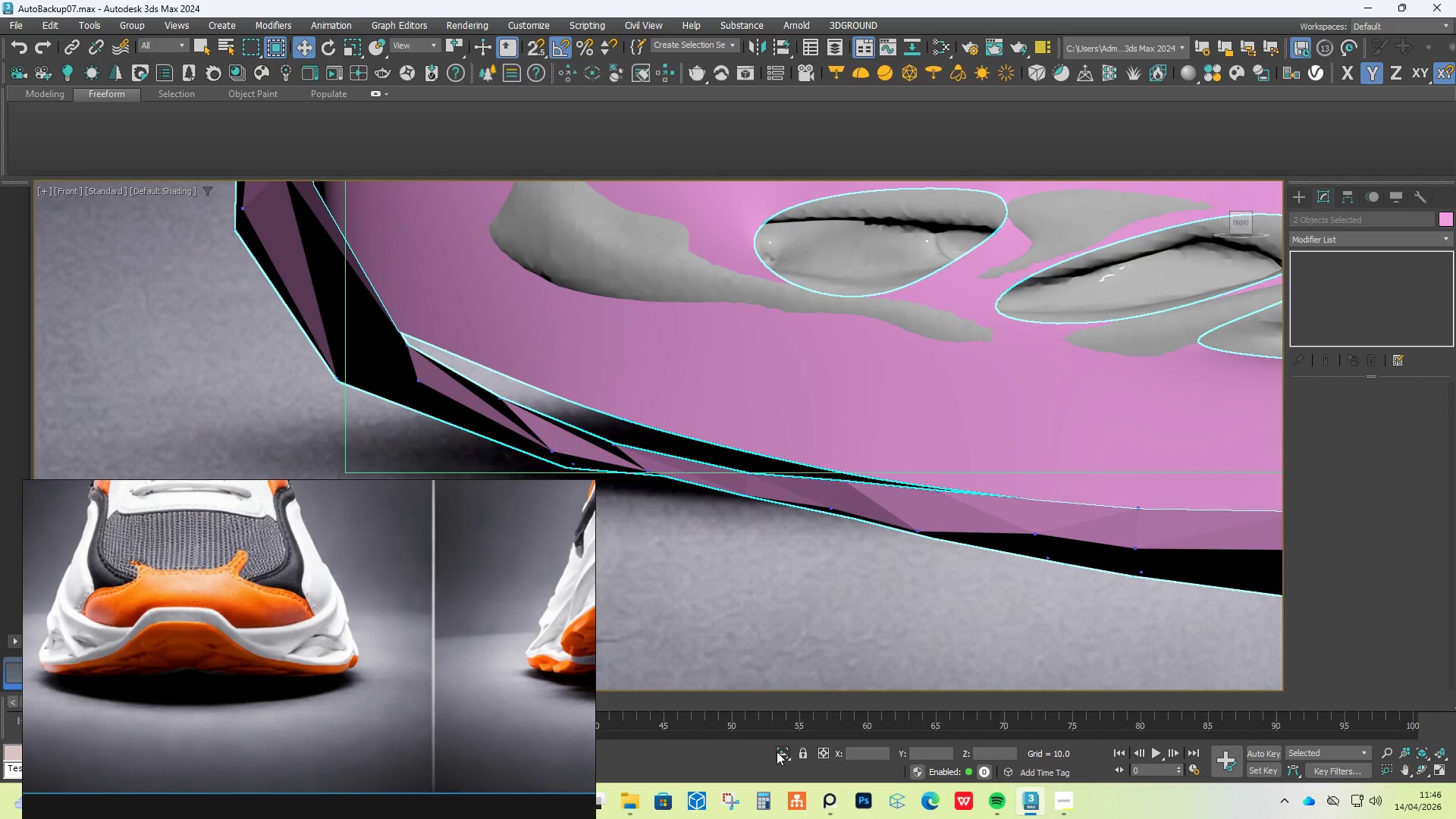 
left_click([789, 755])
 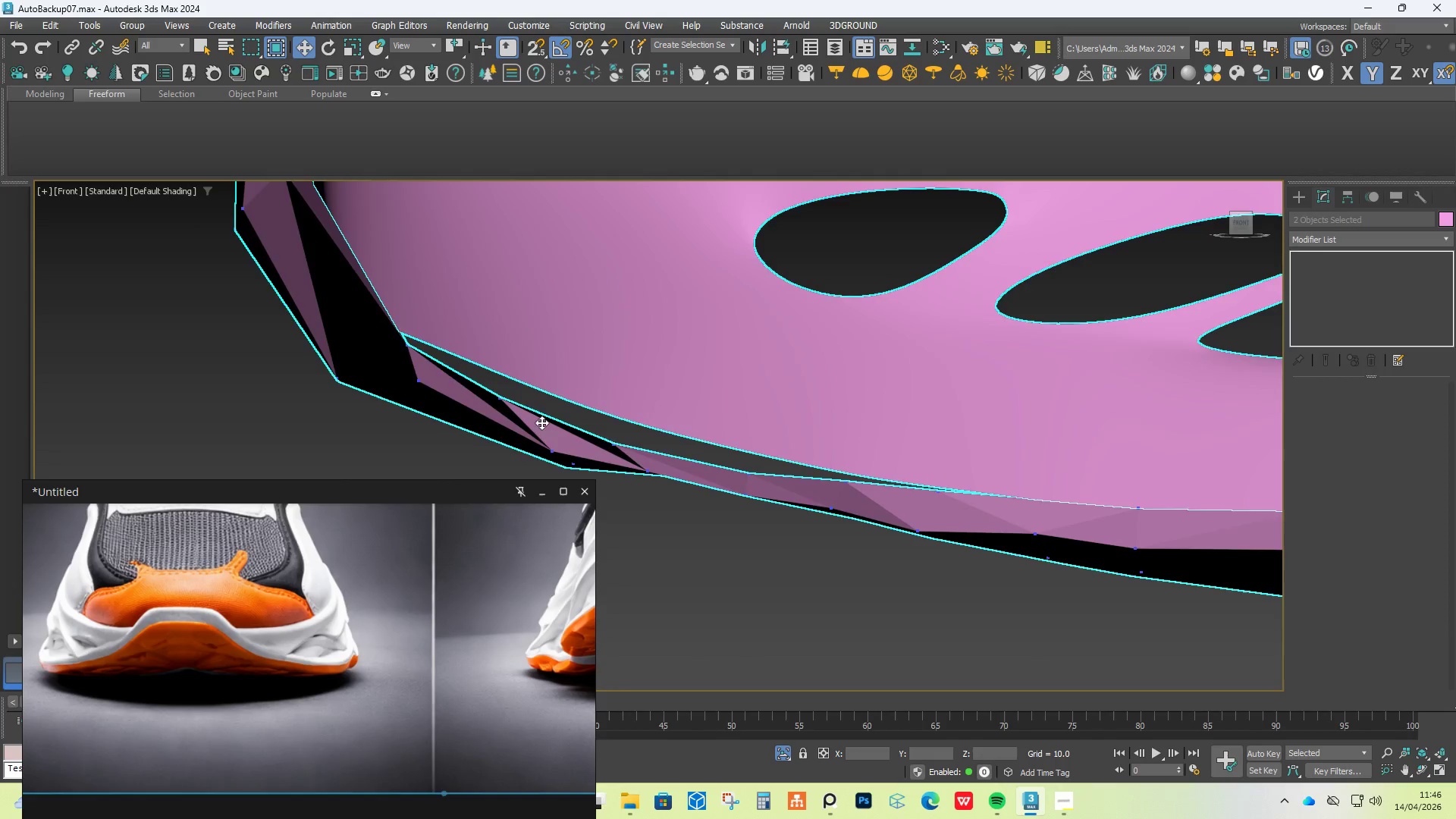 
scroll: coordinate [532, 412], scroll_direction: down, amount: 1.0
 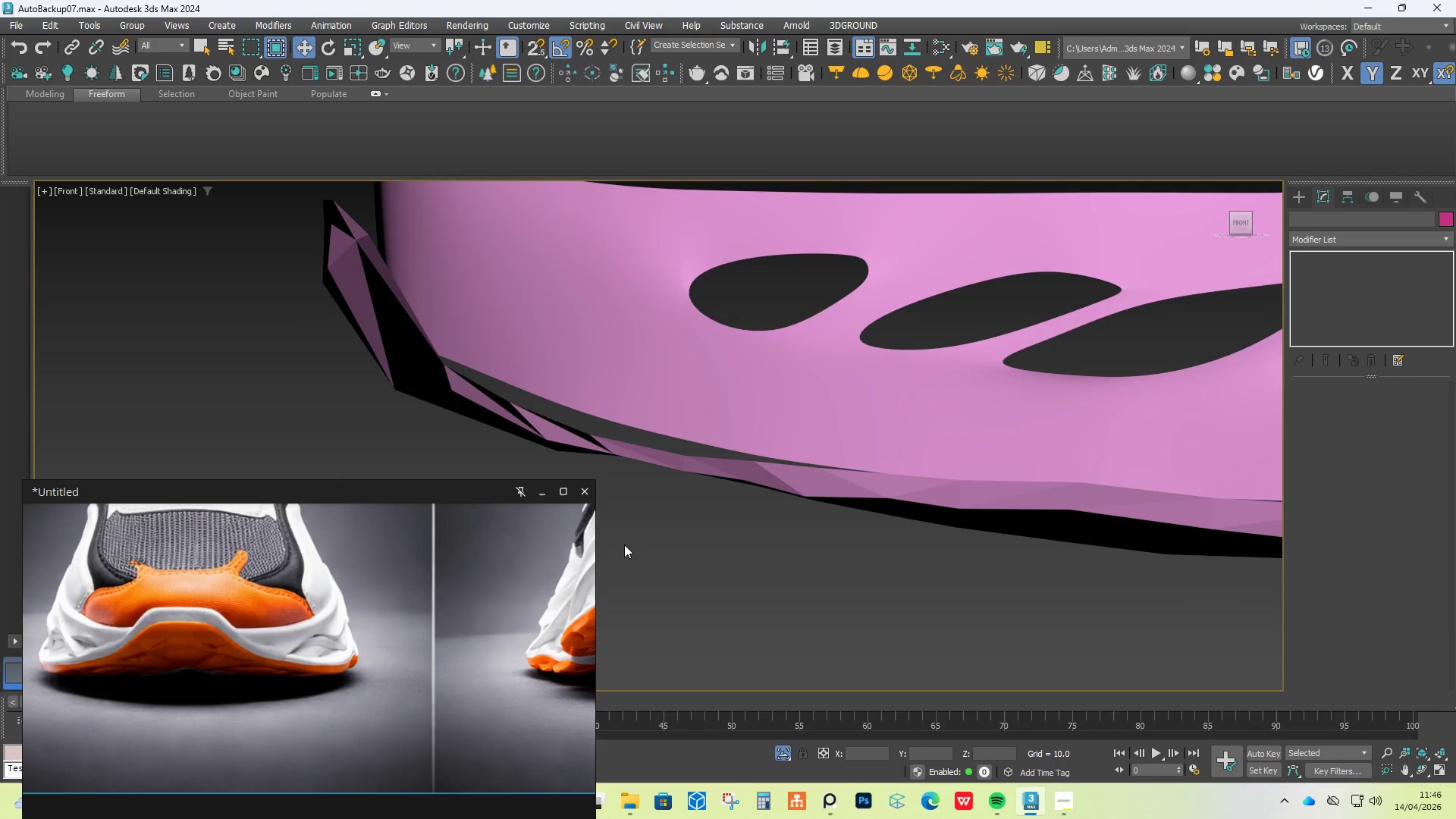 
double_click([640, 392])
 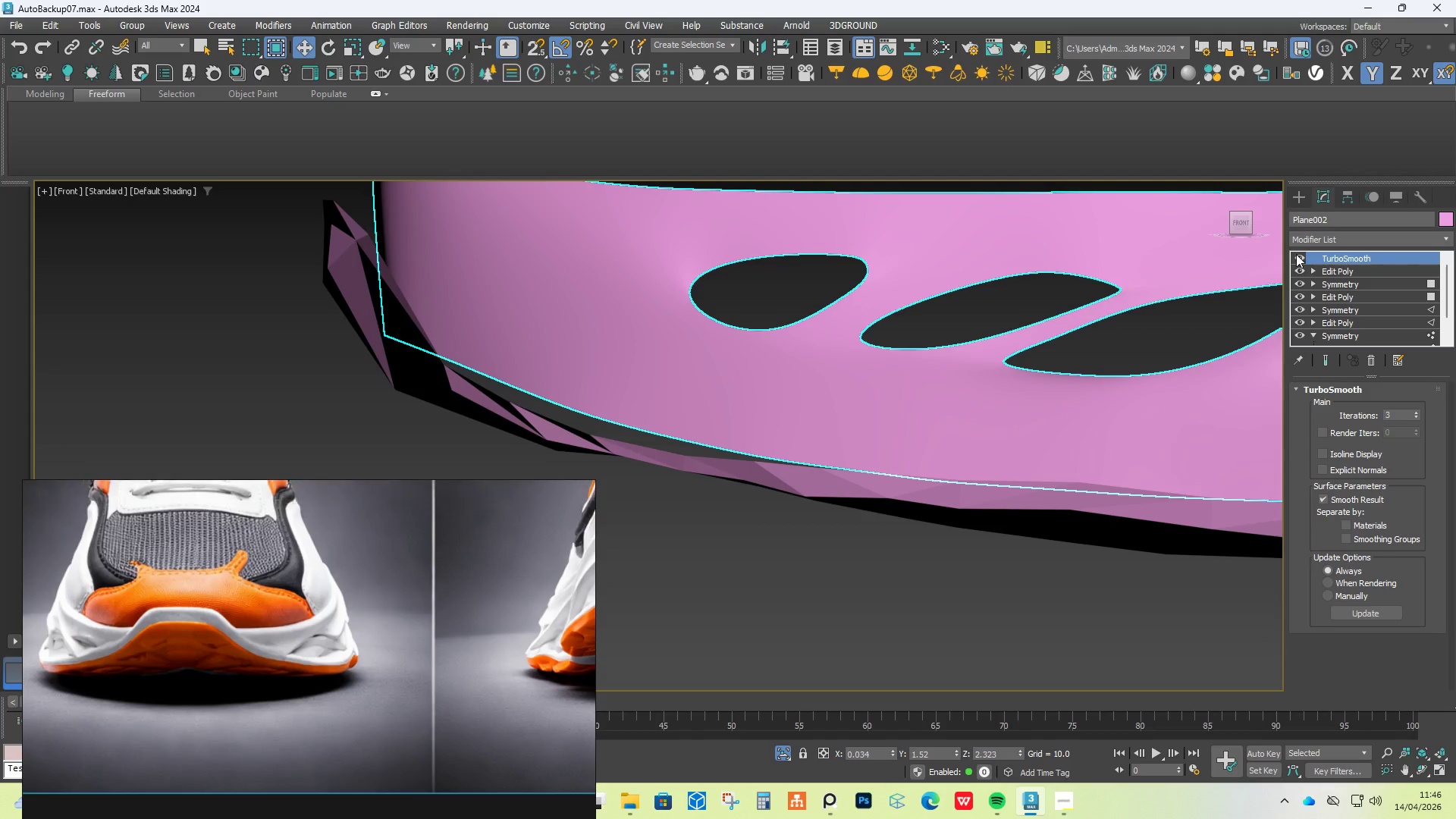 
left_click([1291, 252])
 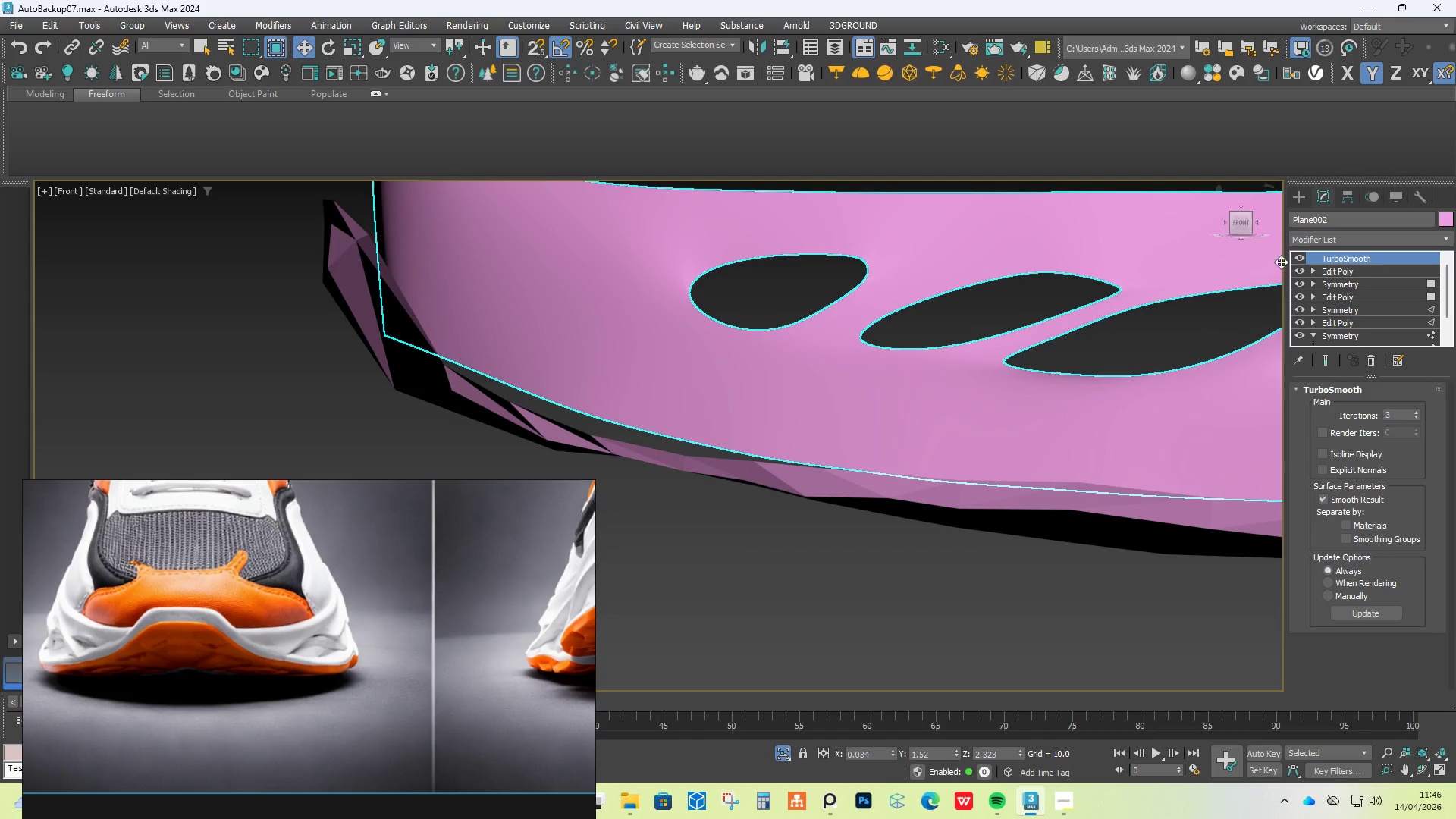 
left_click([1301, 256])
 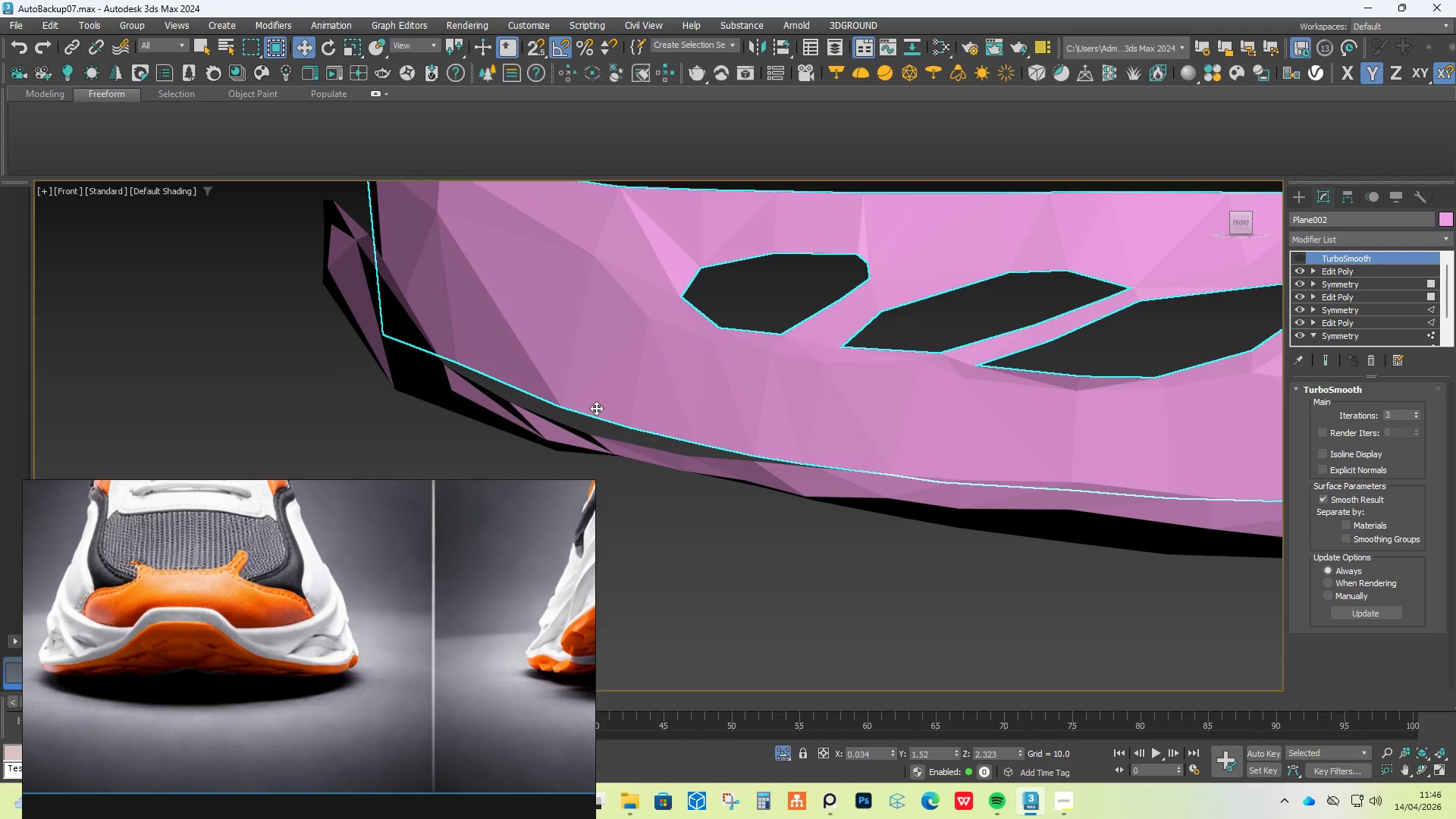 
key(F4)
 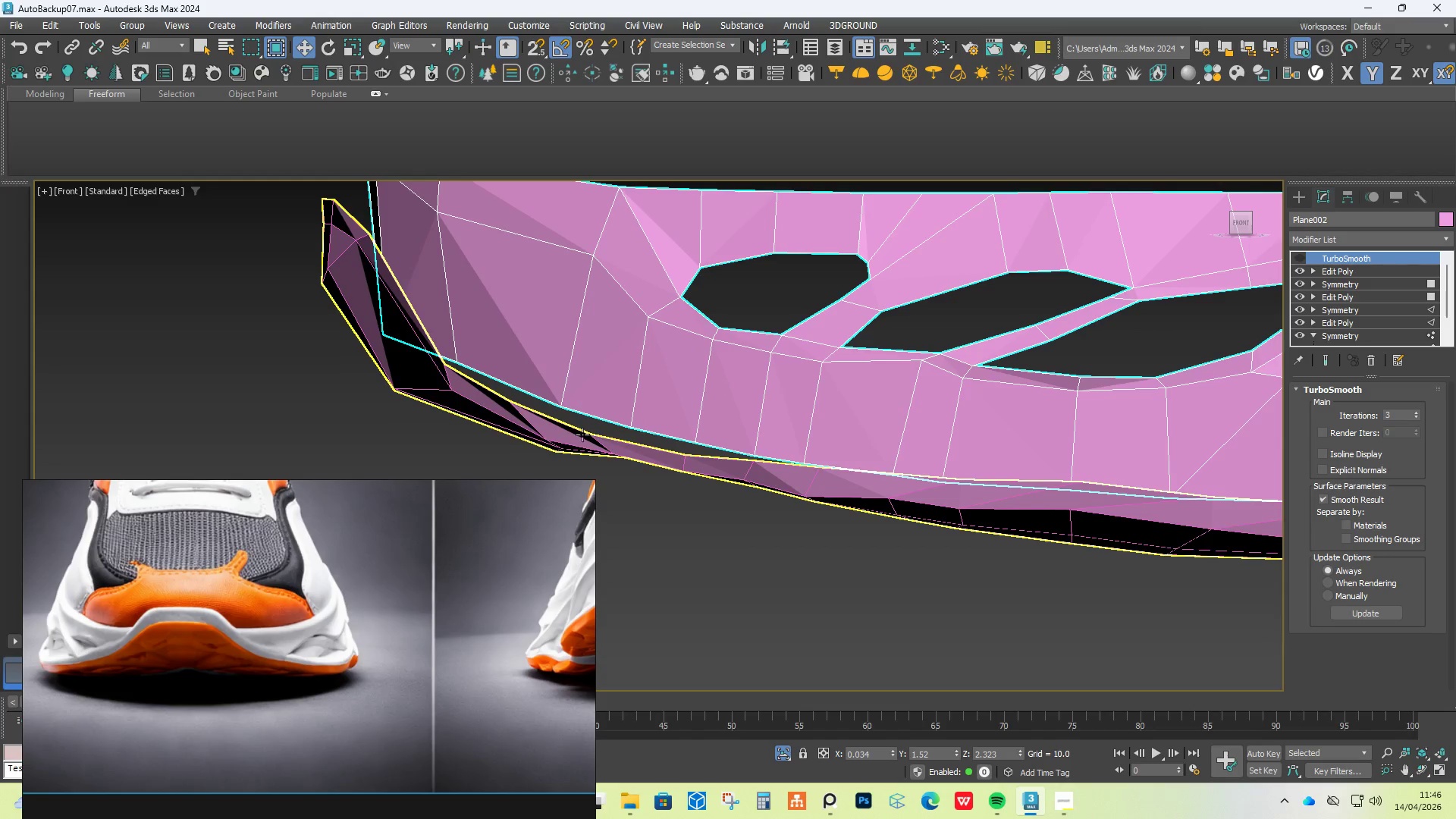 
scroll: coordinate [525, 416], scroll_direction: up, amount: 2.0
 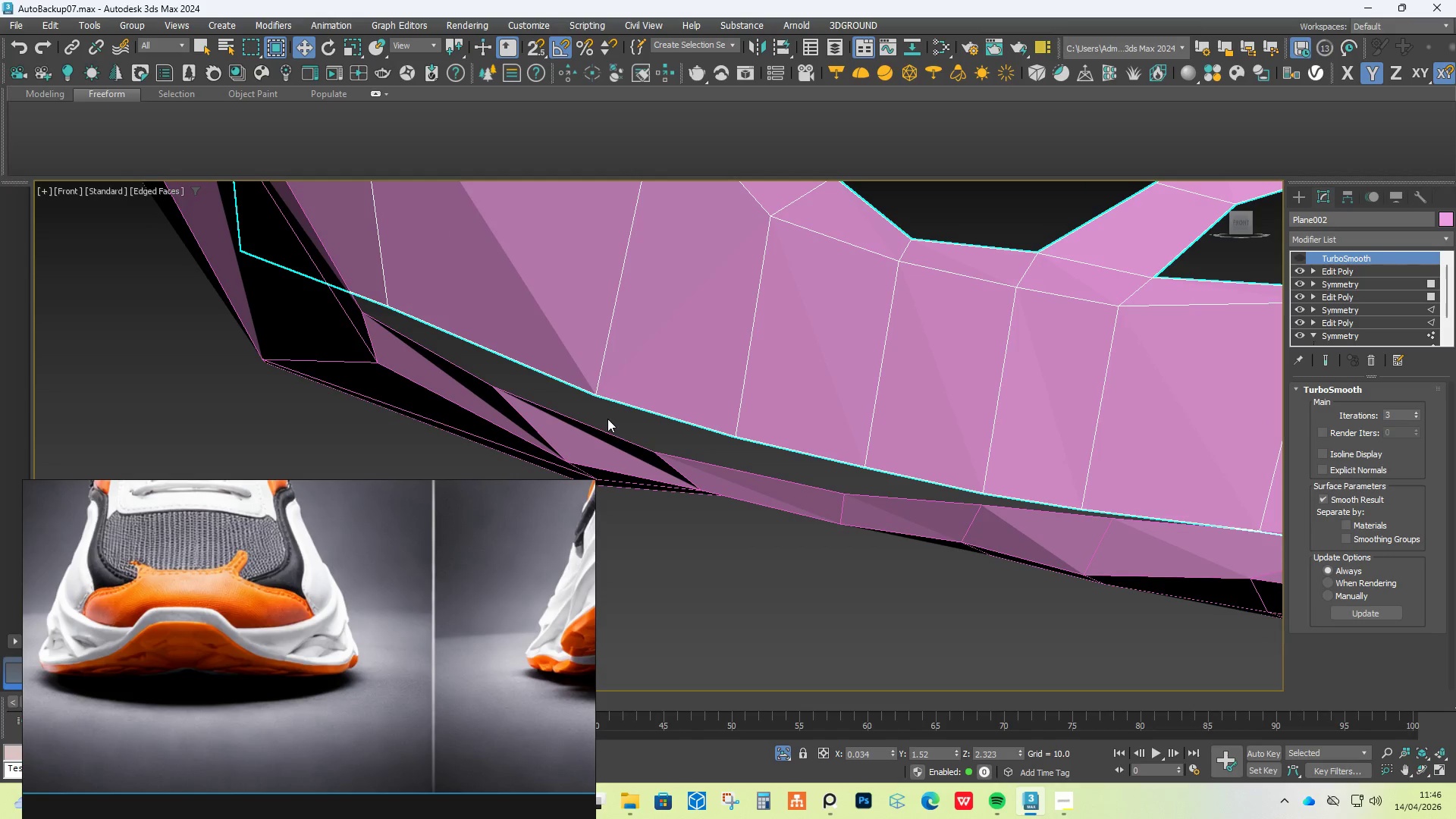 
scroll: coordinate [607, 419], scroll_direction: down, amount: 3.0
 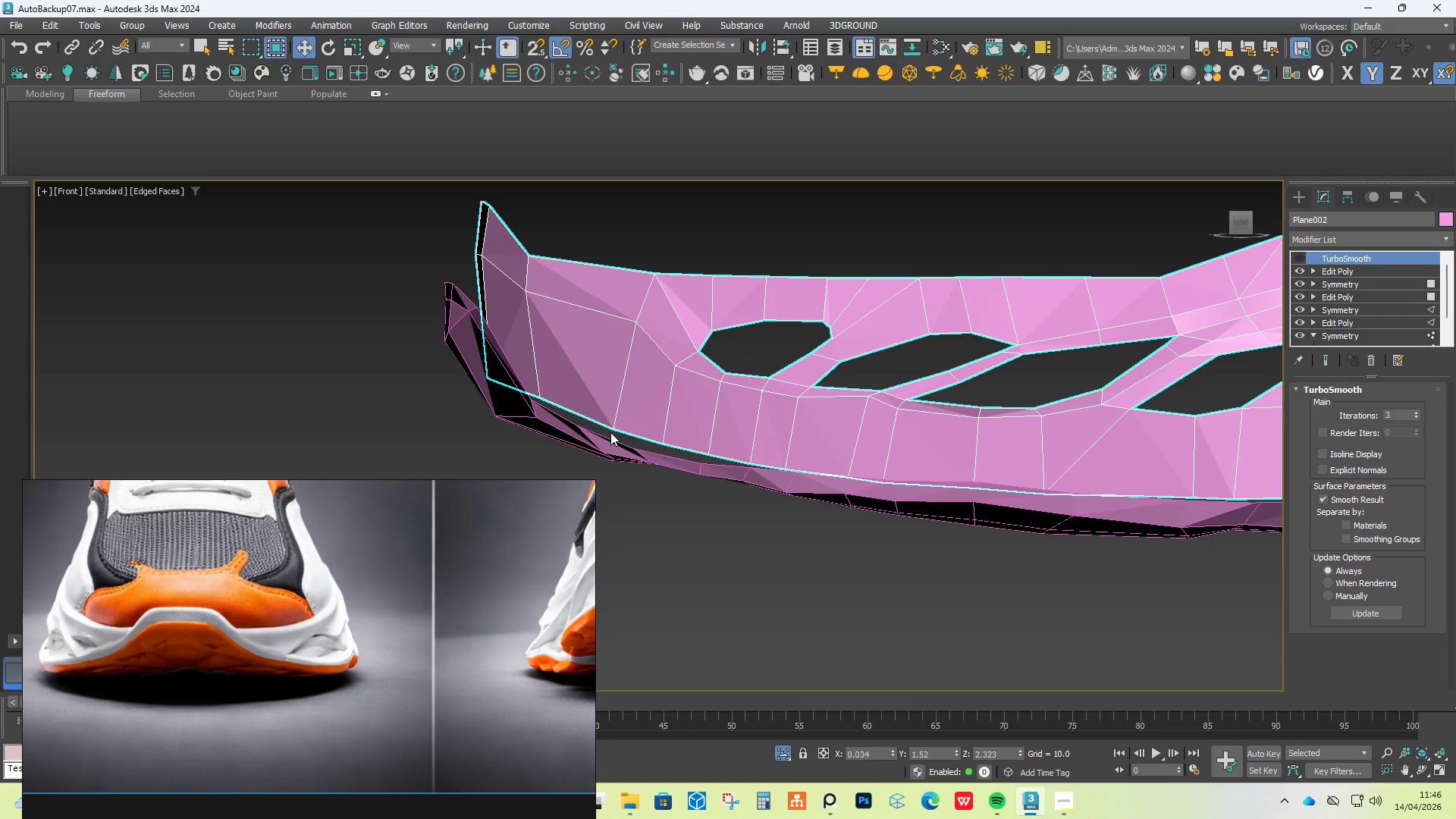 
wait(9.99)
 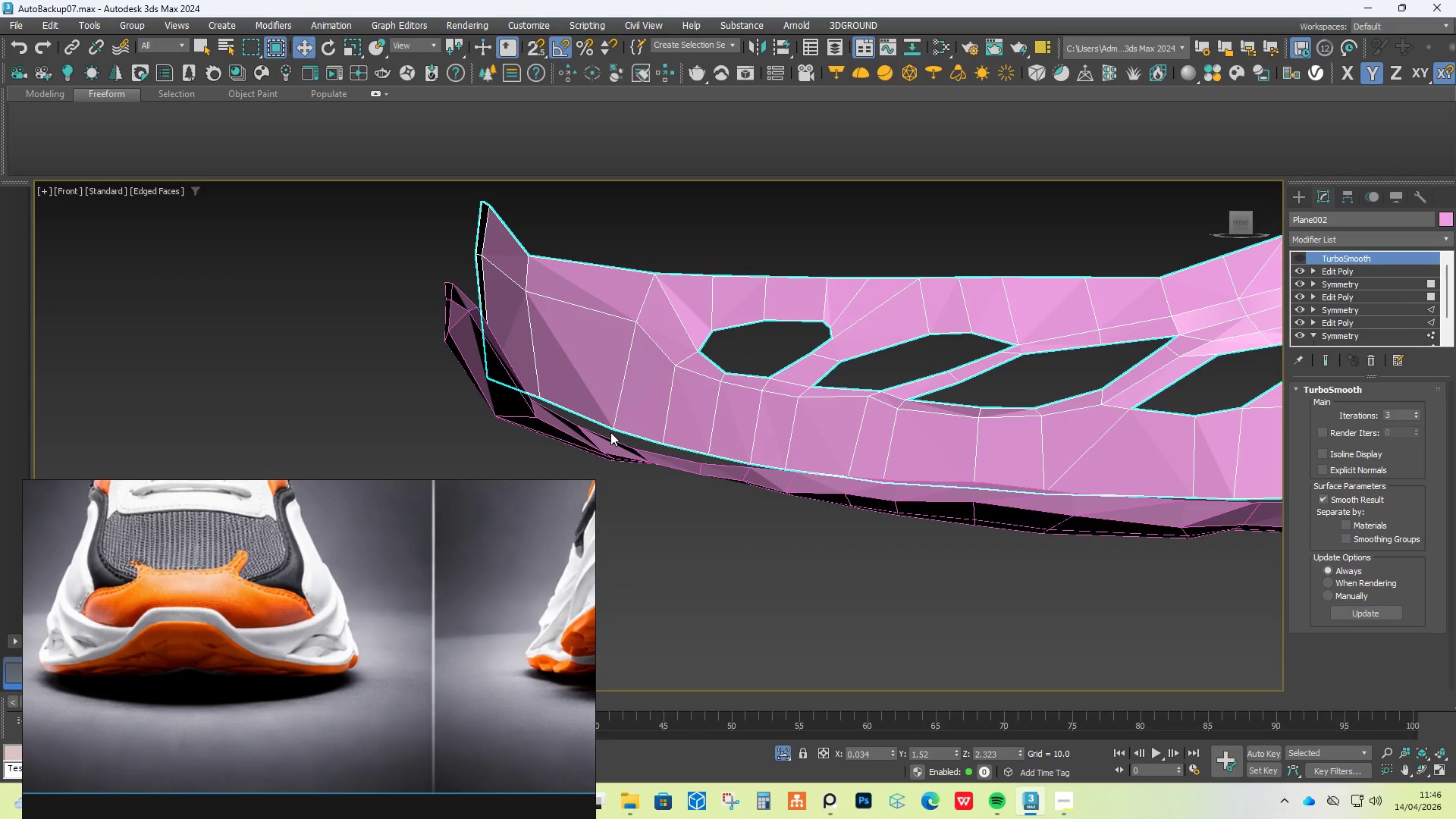 
left_click([1331, 506])
 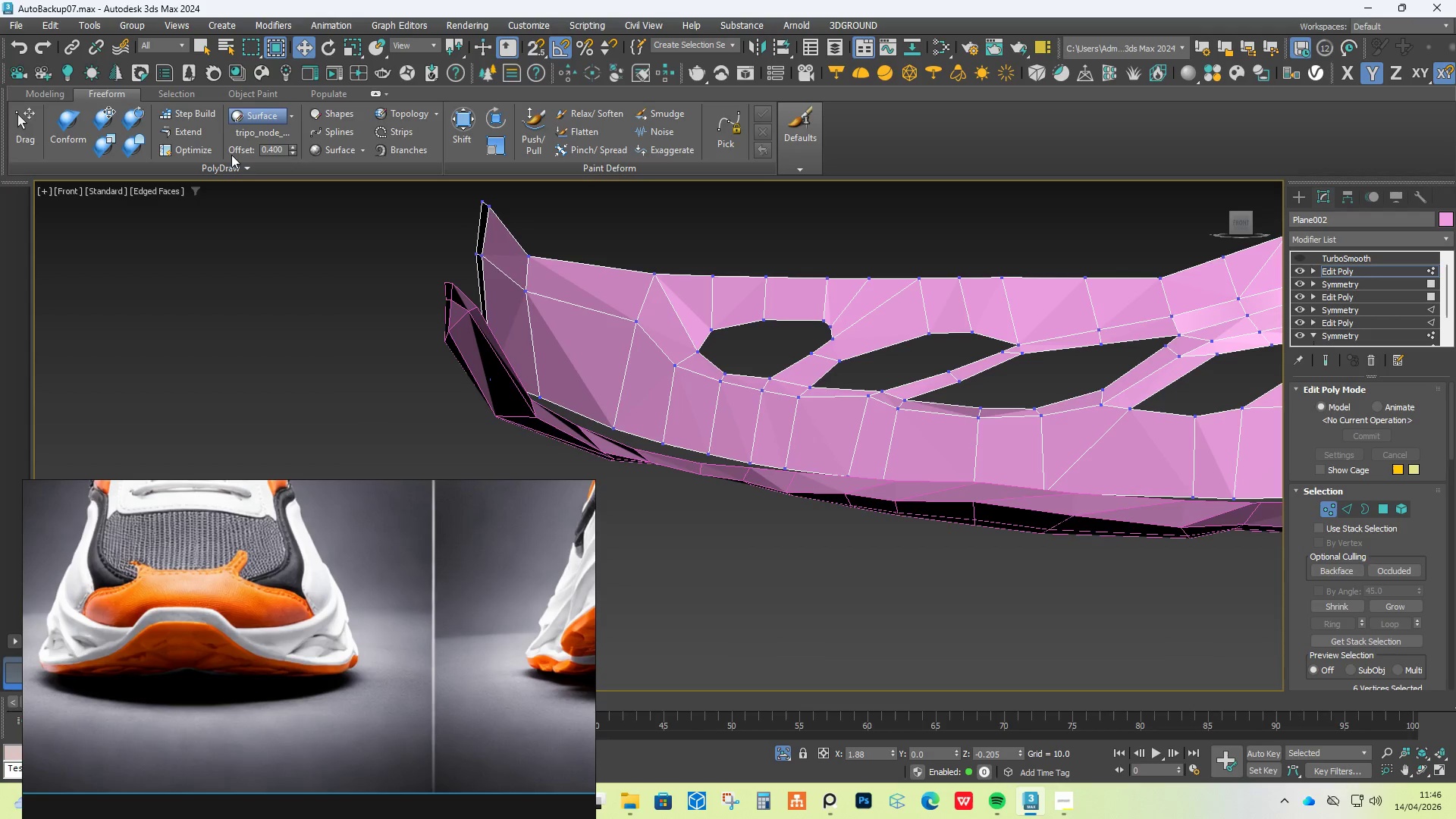 
left_click([234, 137])
 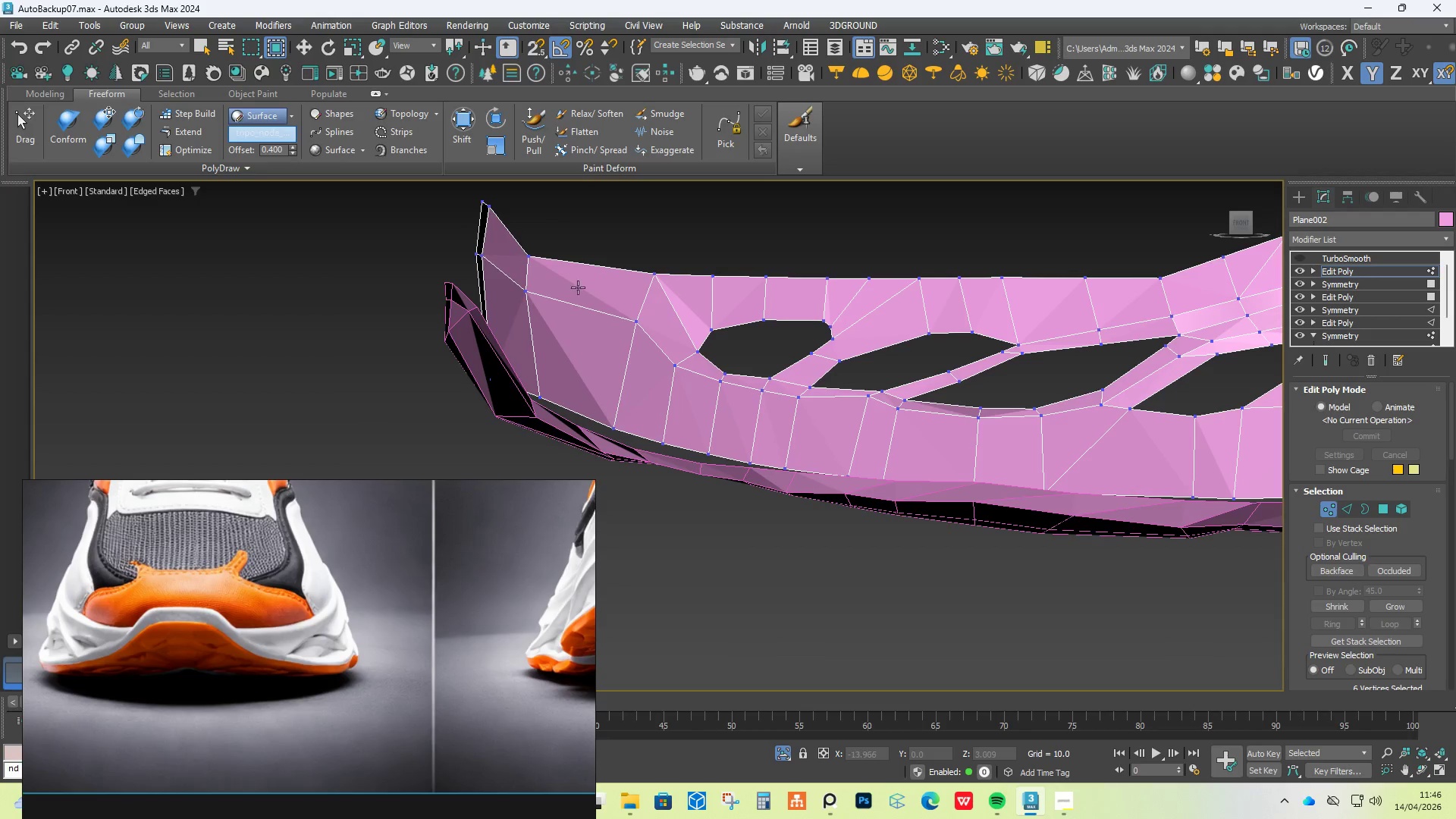 
left_click([588, 308])
 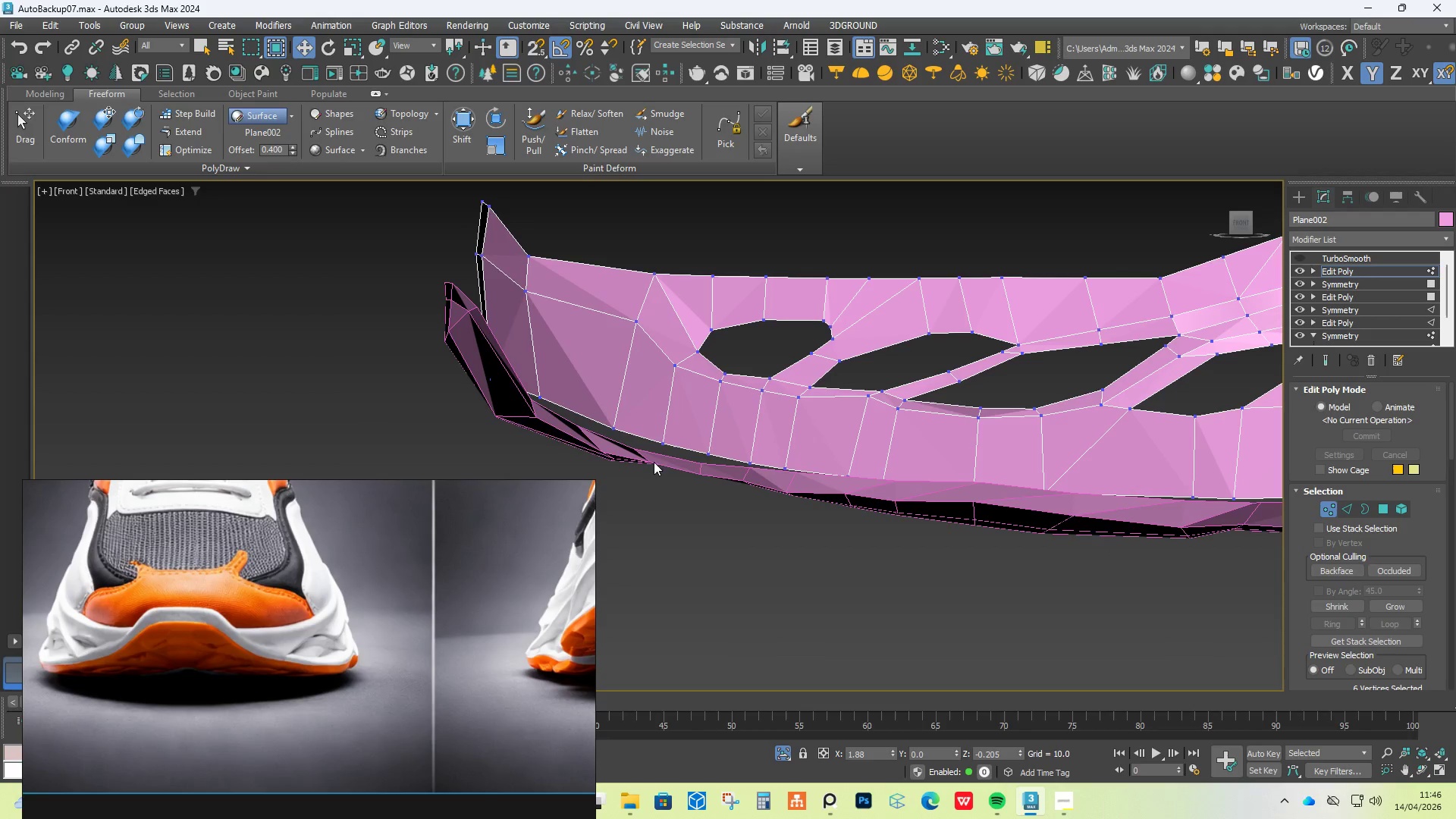 
left_click([193, 135])
 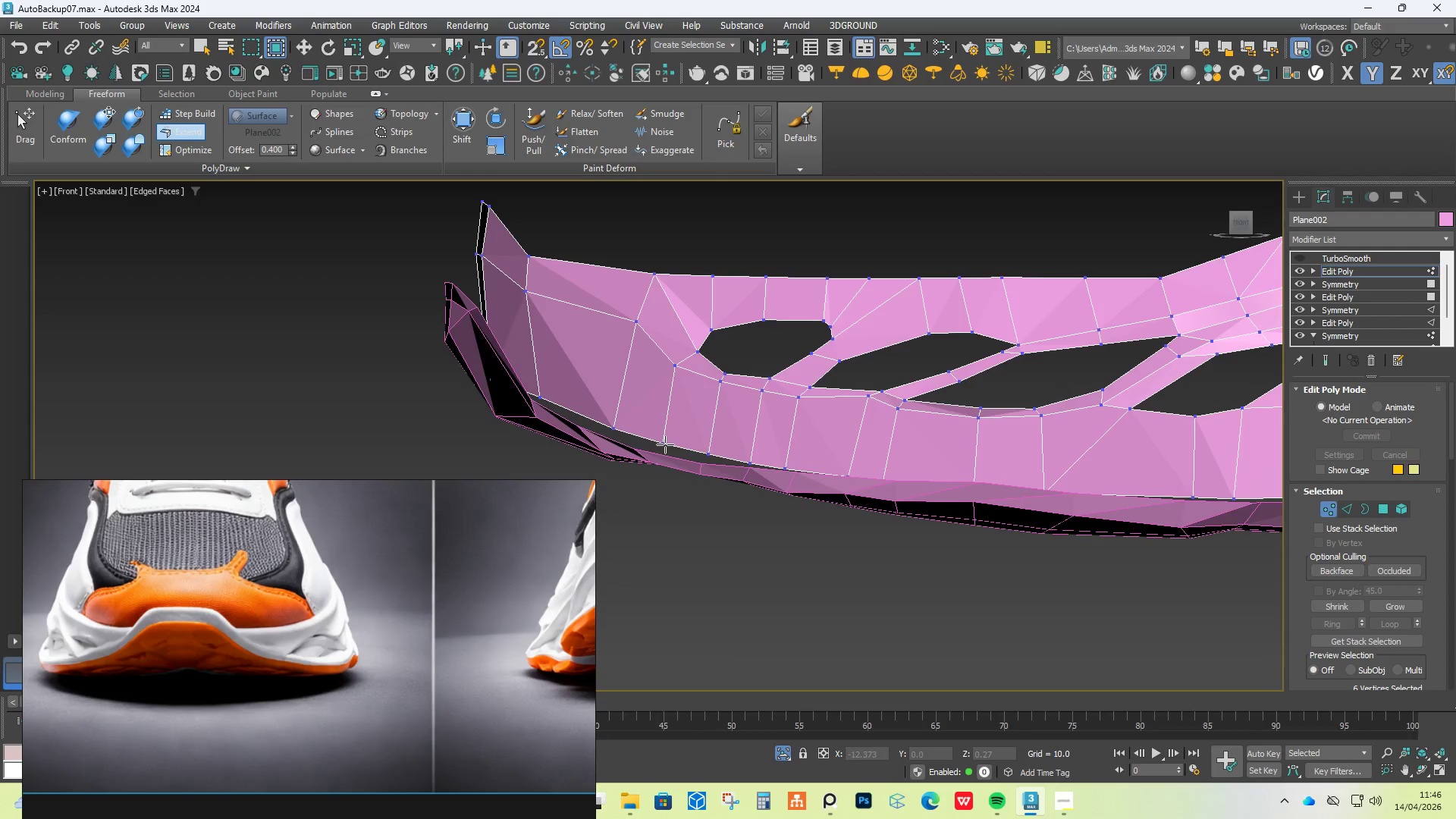 
scroll: coordinate [668, 457], scroll_direction: up, amount: 3.0
 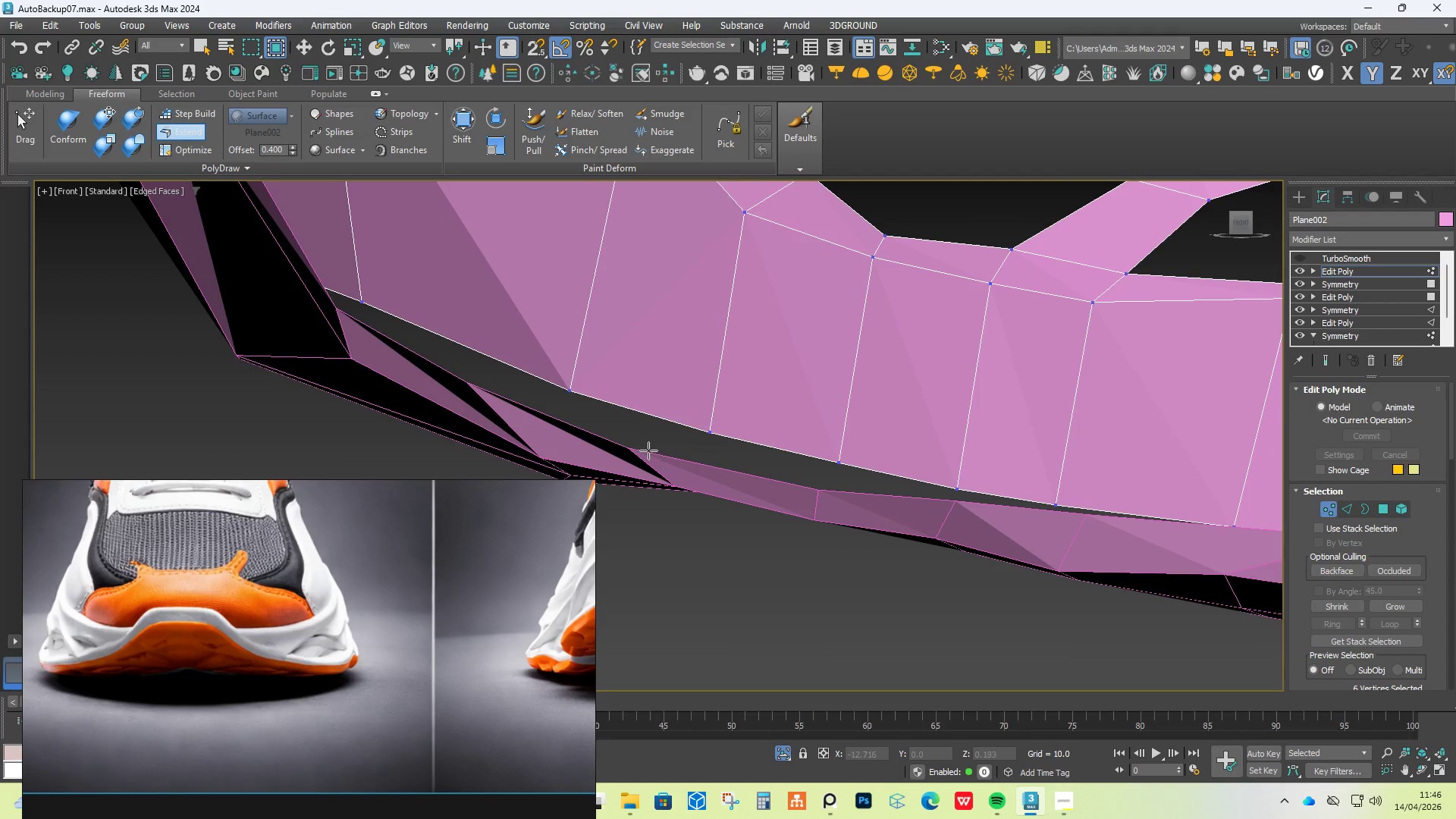 
right_click([670, 436])
 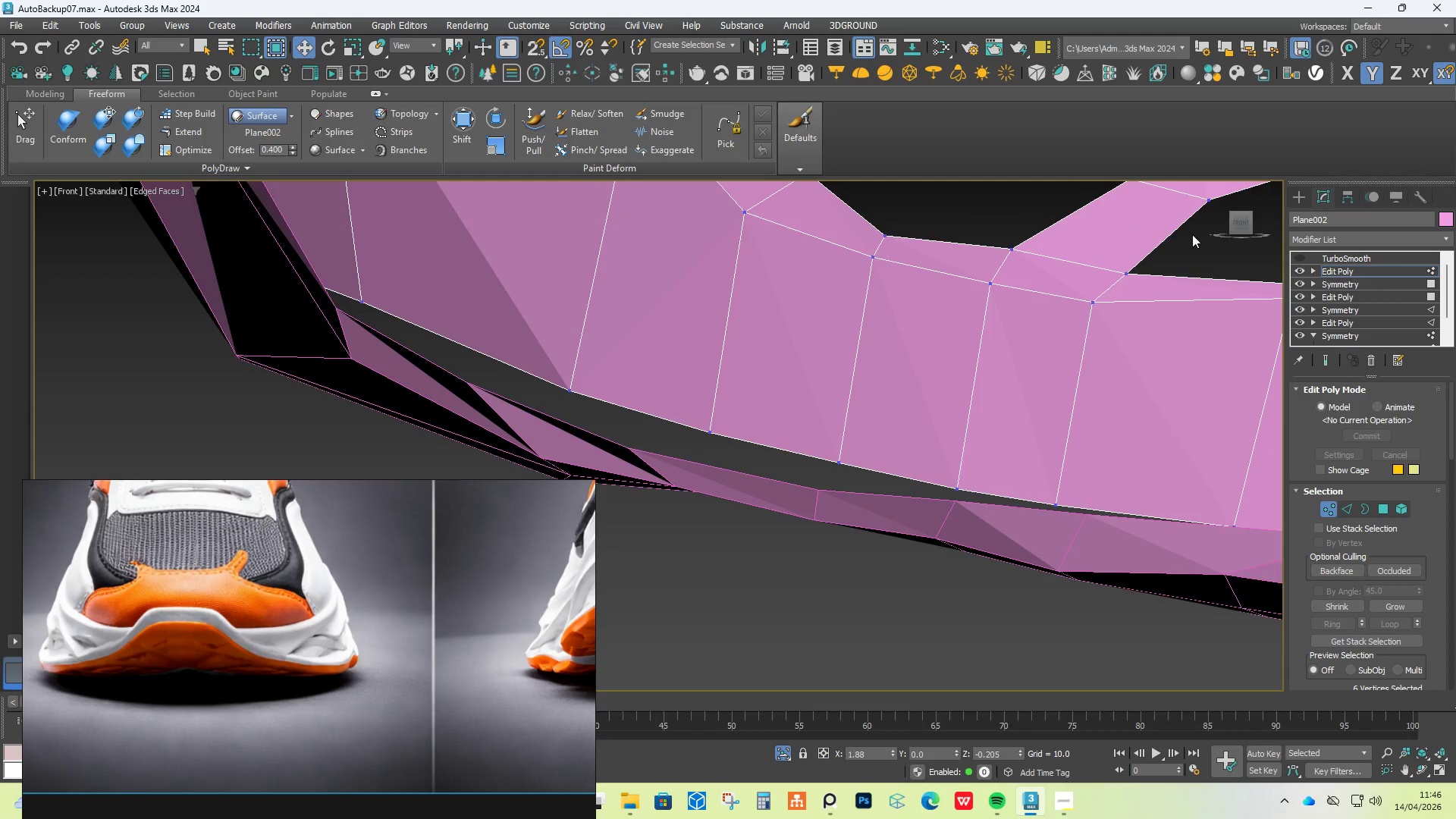 
left_click([1293, 194])
 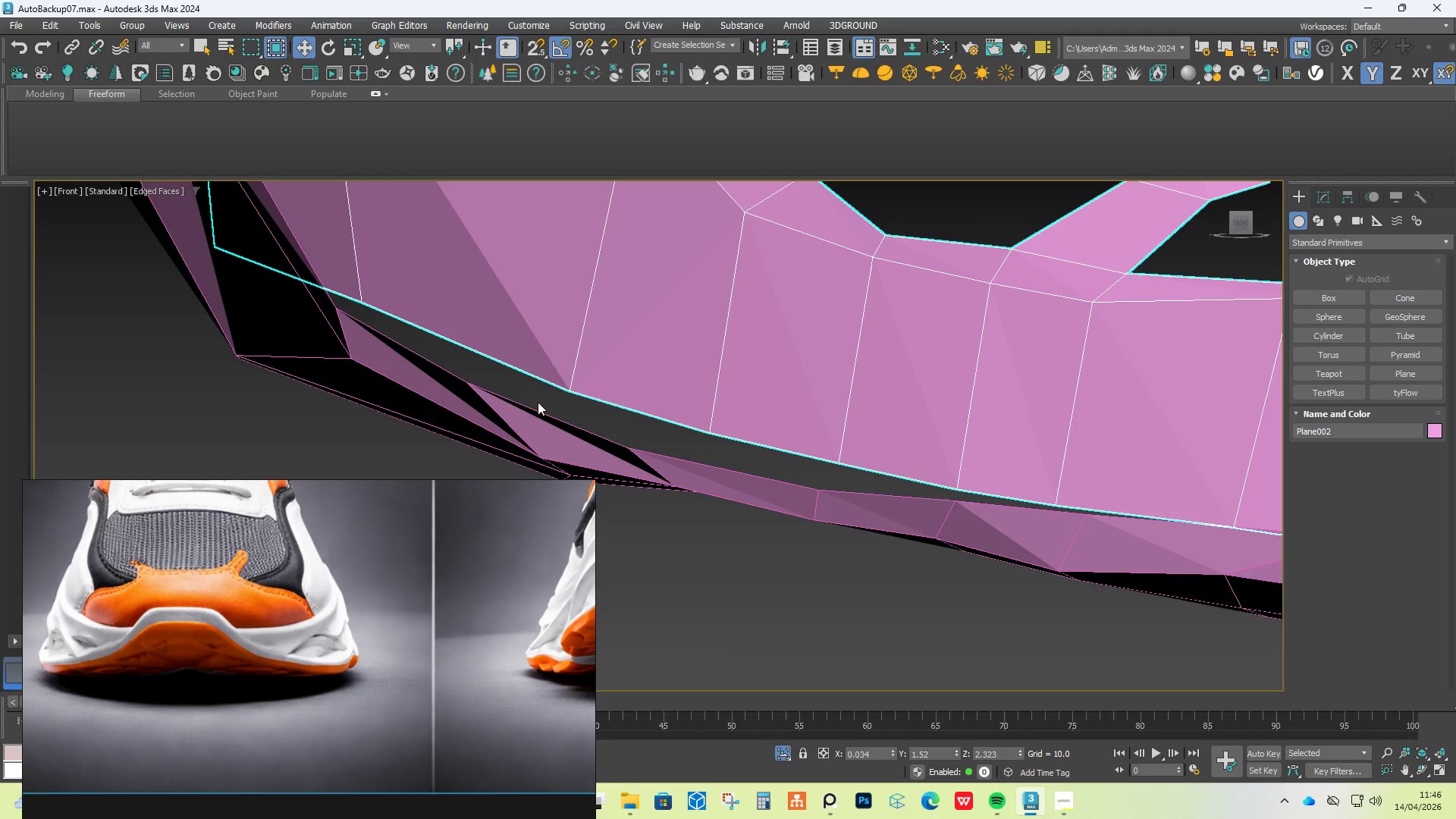 
left_click([516, 423])
 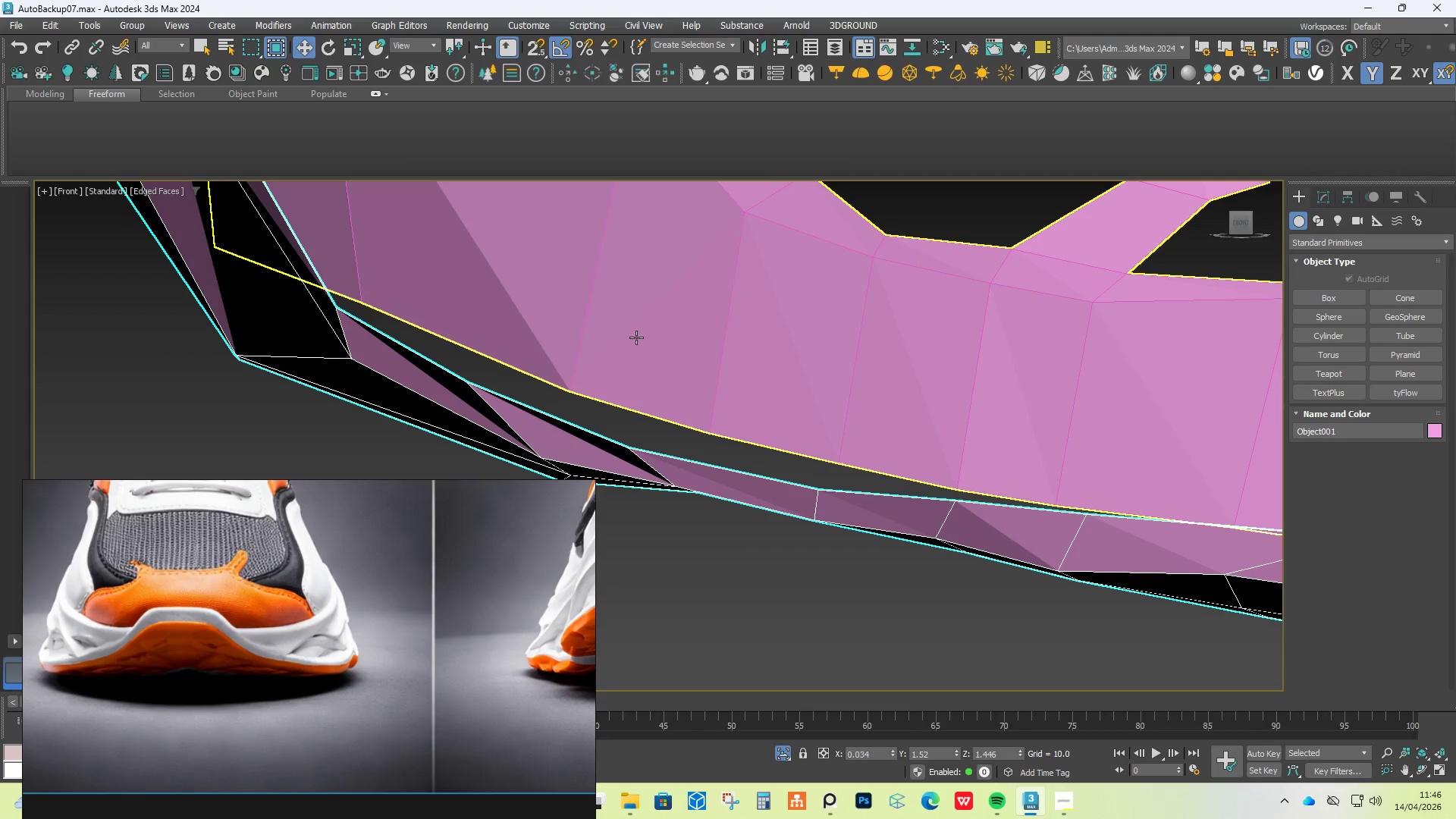 
left_click([636, 337])
 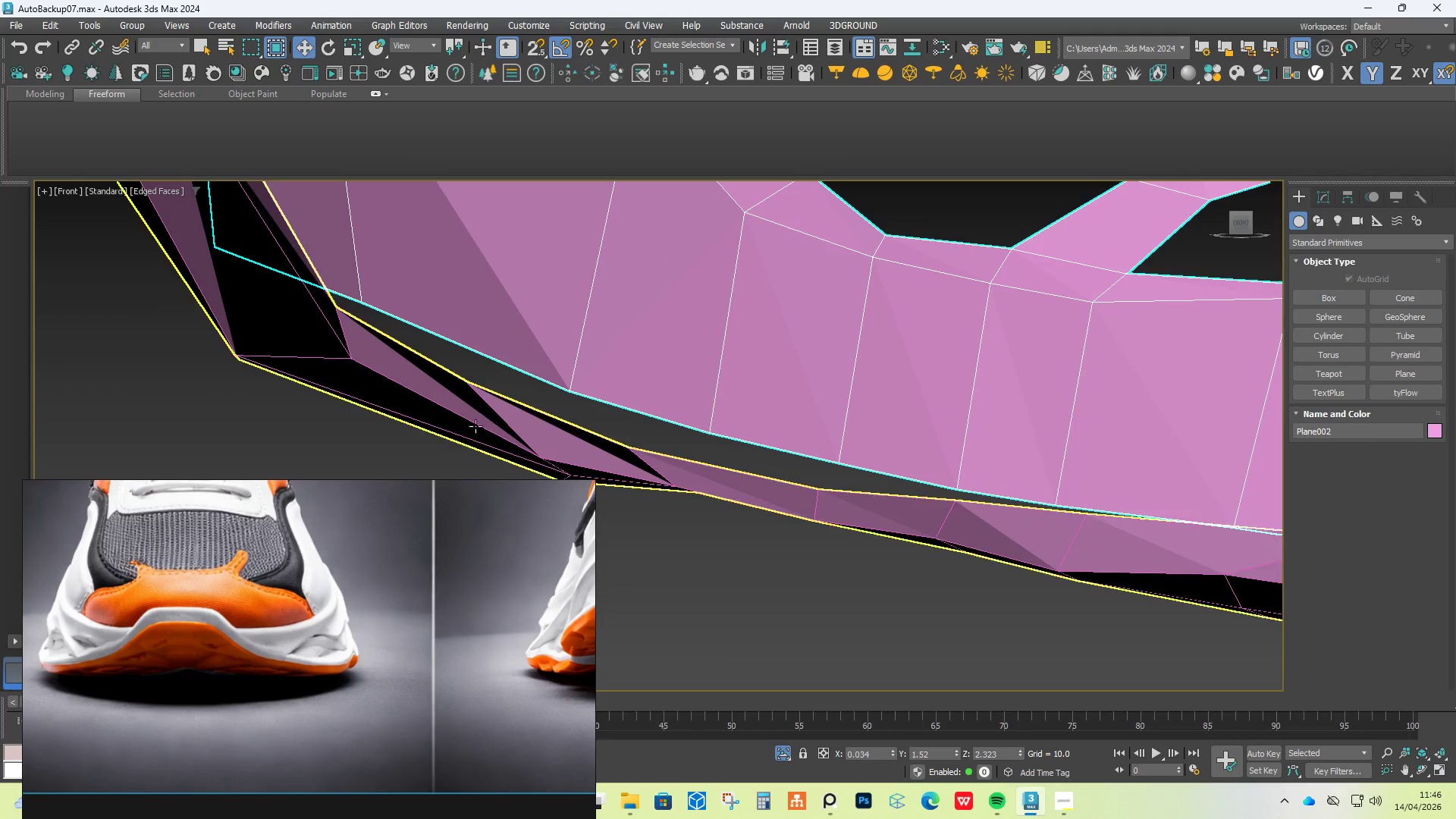 
left_click([461, 432])
 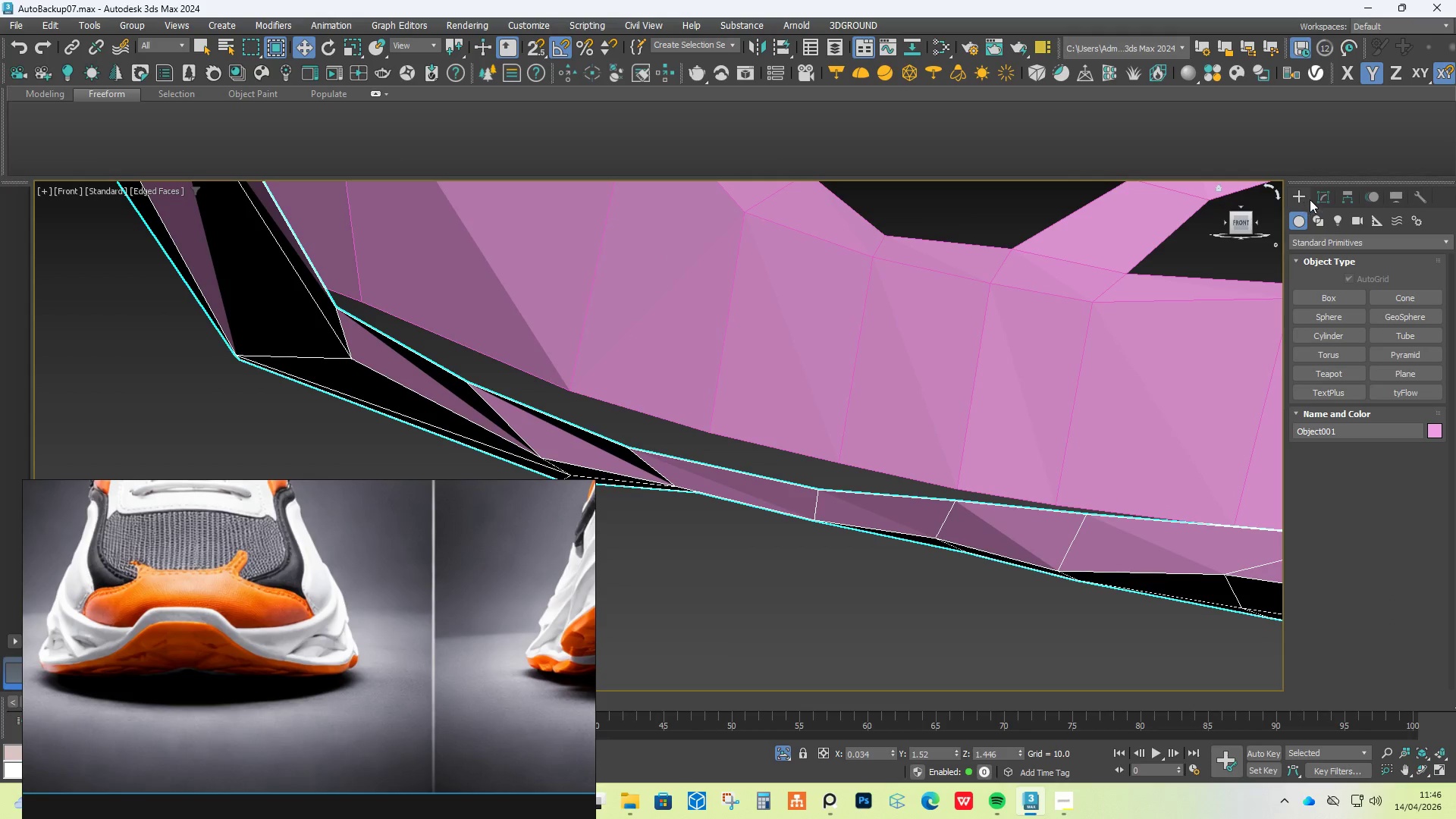 
left_click([1315, 197])
 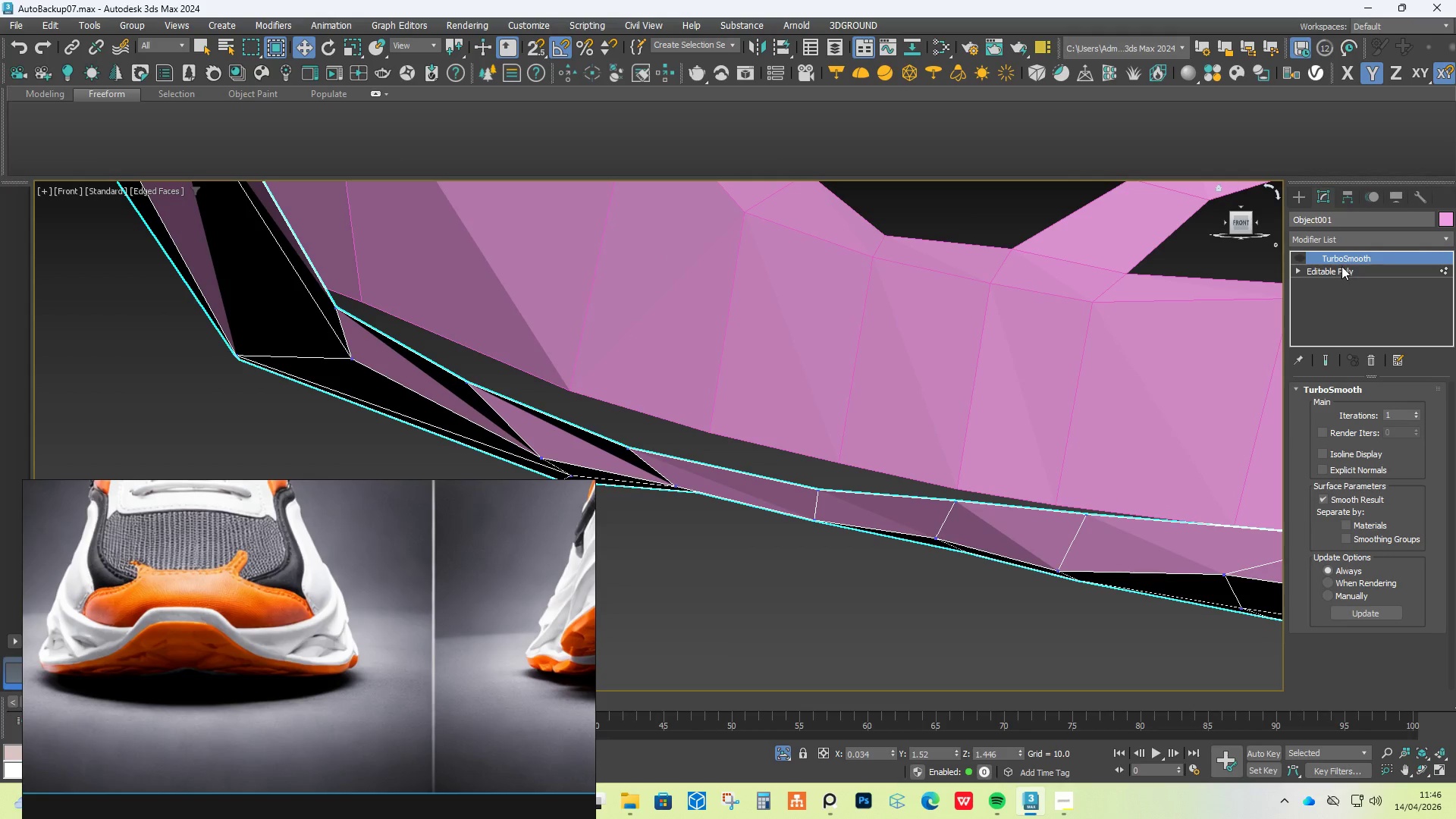 
left_click([1336, 271])
 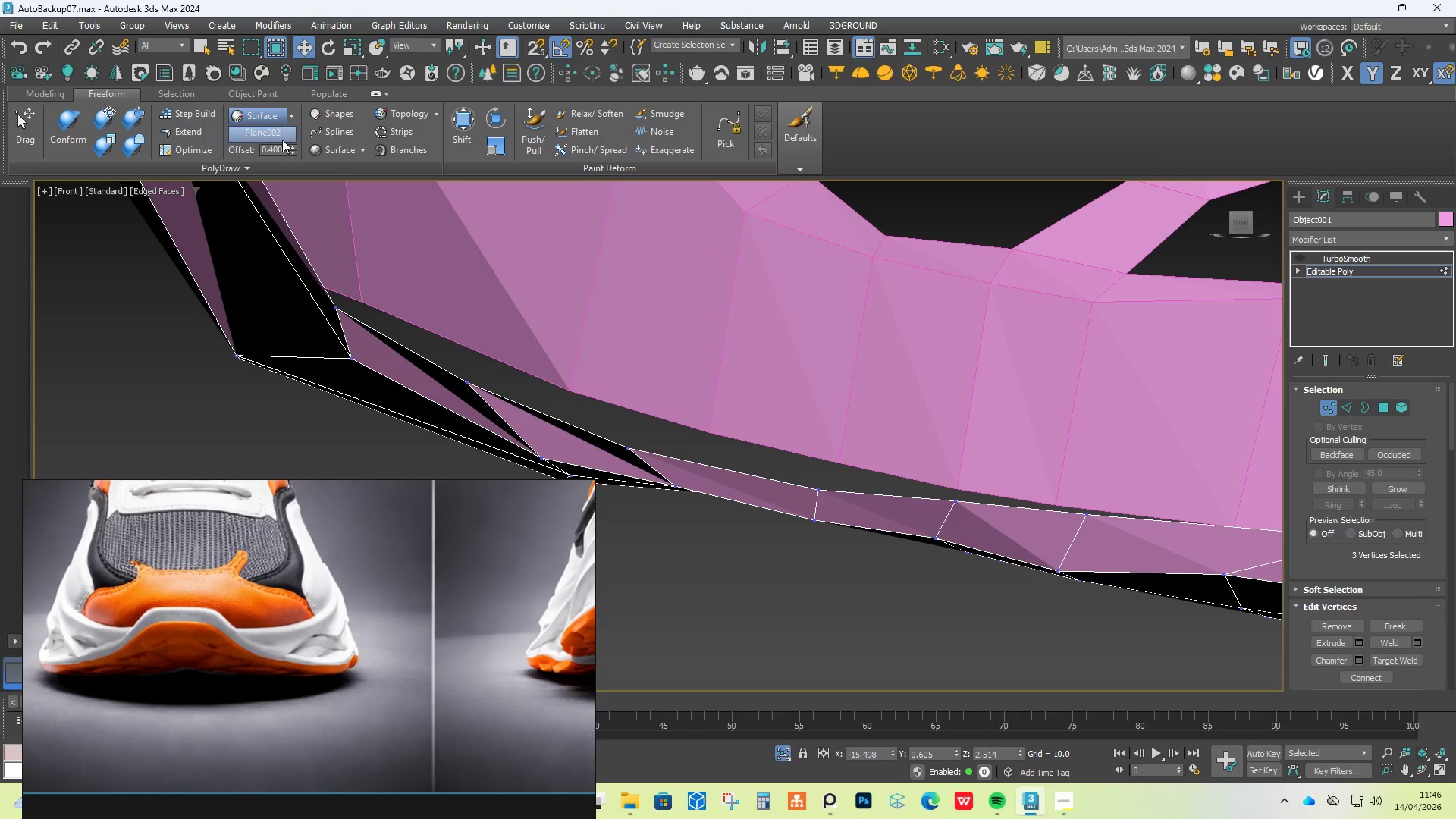 
double_click([659, 324])
 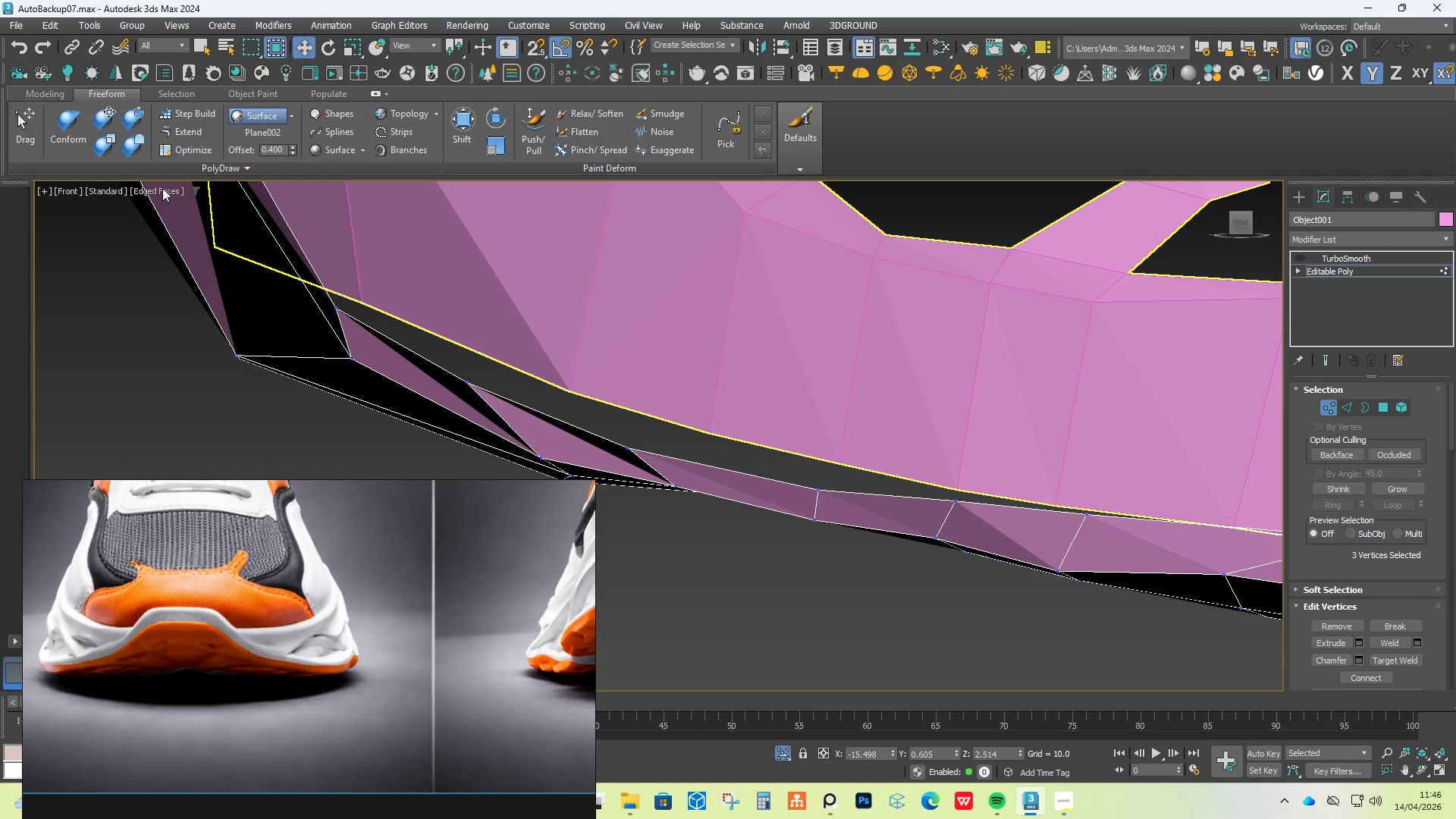 
left_click([197, 140])
 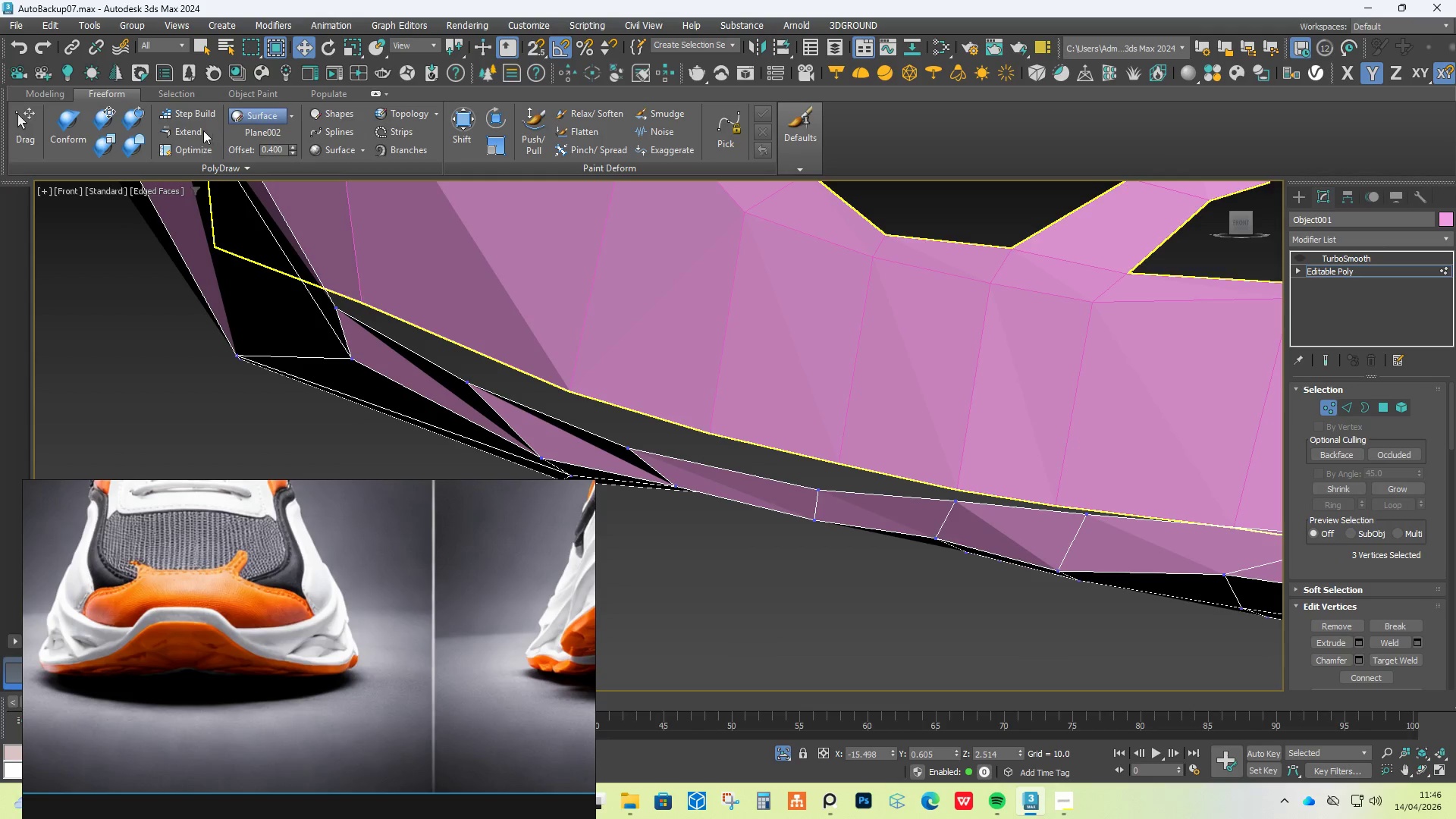 
double_click([202, 130])
 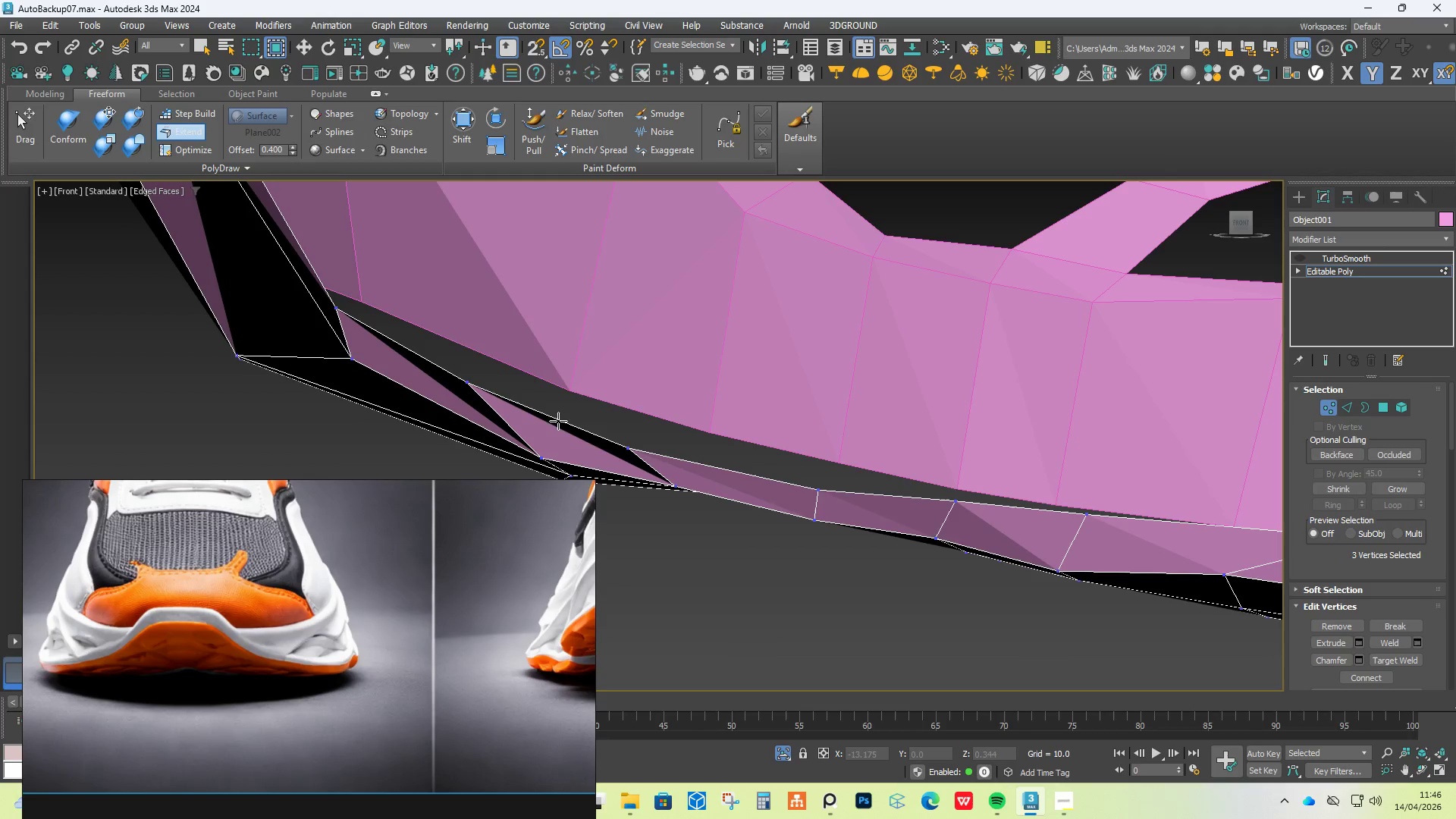 
hold_key(key=ControlLeft, duration=2.77)
hold_key(key=ShiftLeft, duration=2.61)
hold_key(key=AltLeft, duration=1.5)
left_click_drag(start_coordinate=[624, 449], to_coordinate=[648, 396])
 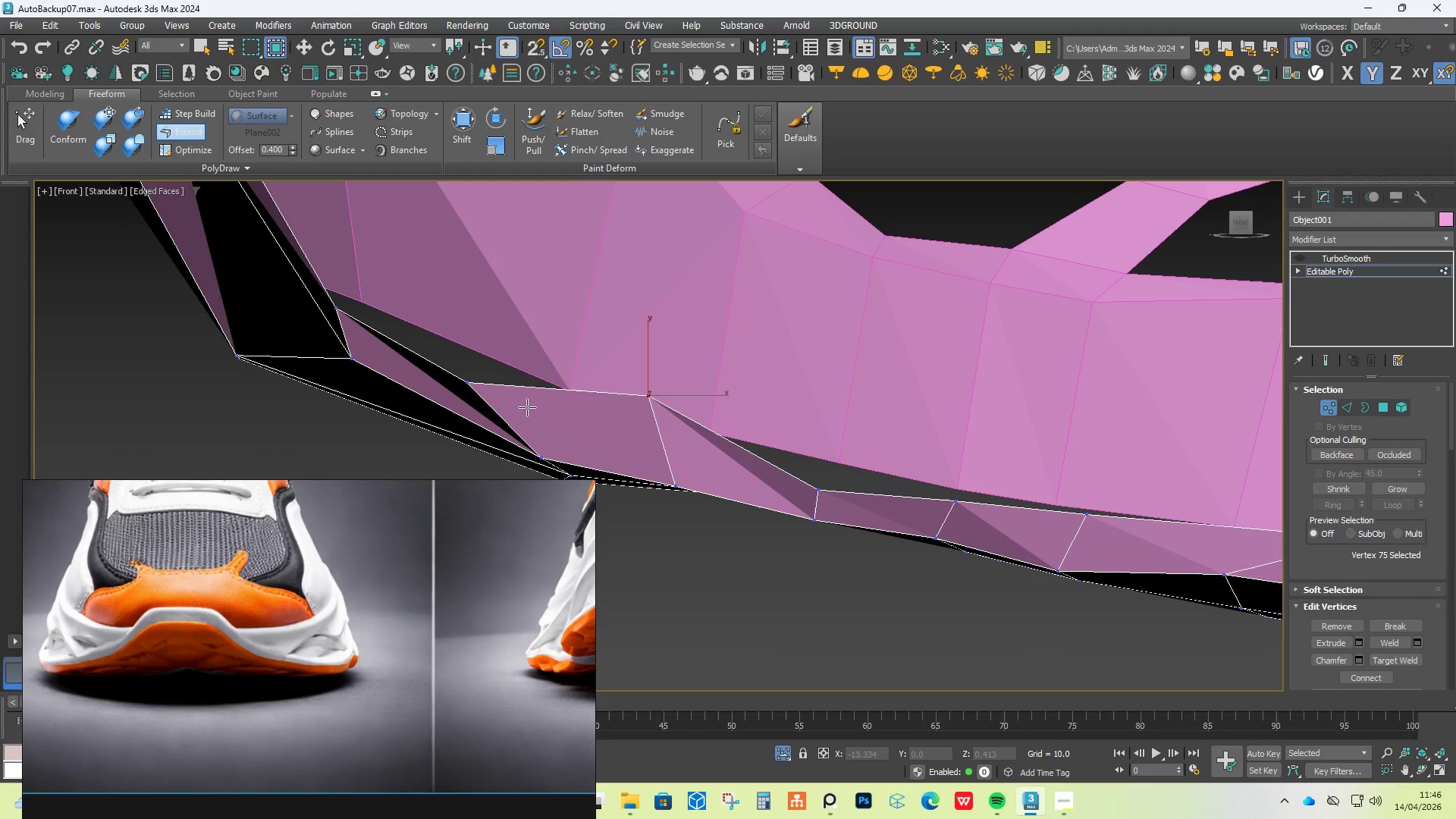 
hold_key(key=AltLeft, duration=1.58)
left_click_drag(start_coordinate=[473, 386], to_coordinate=[485, 348])
 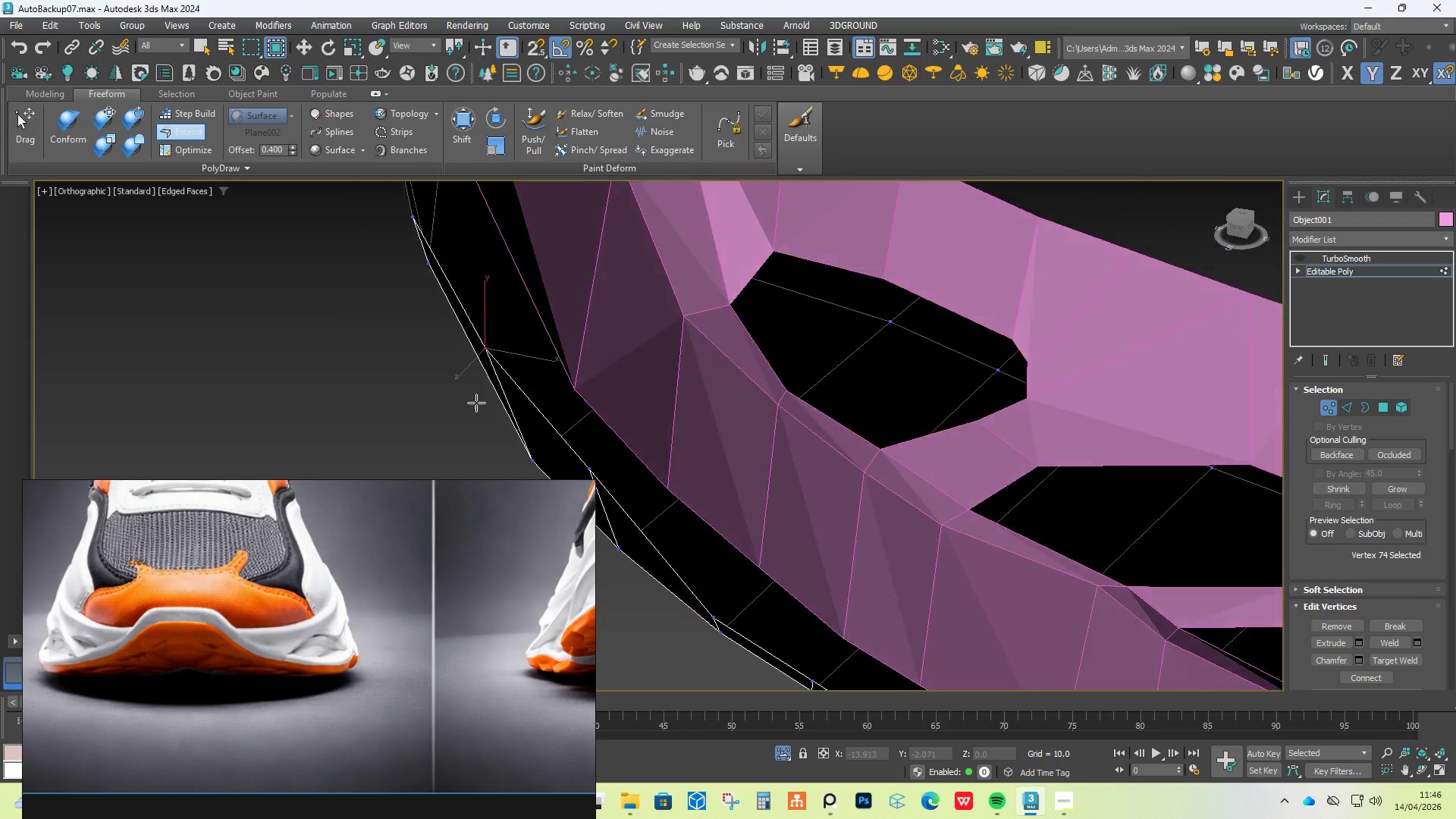 
hold_key(key=AltLeft, duration=1.01)
 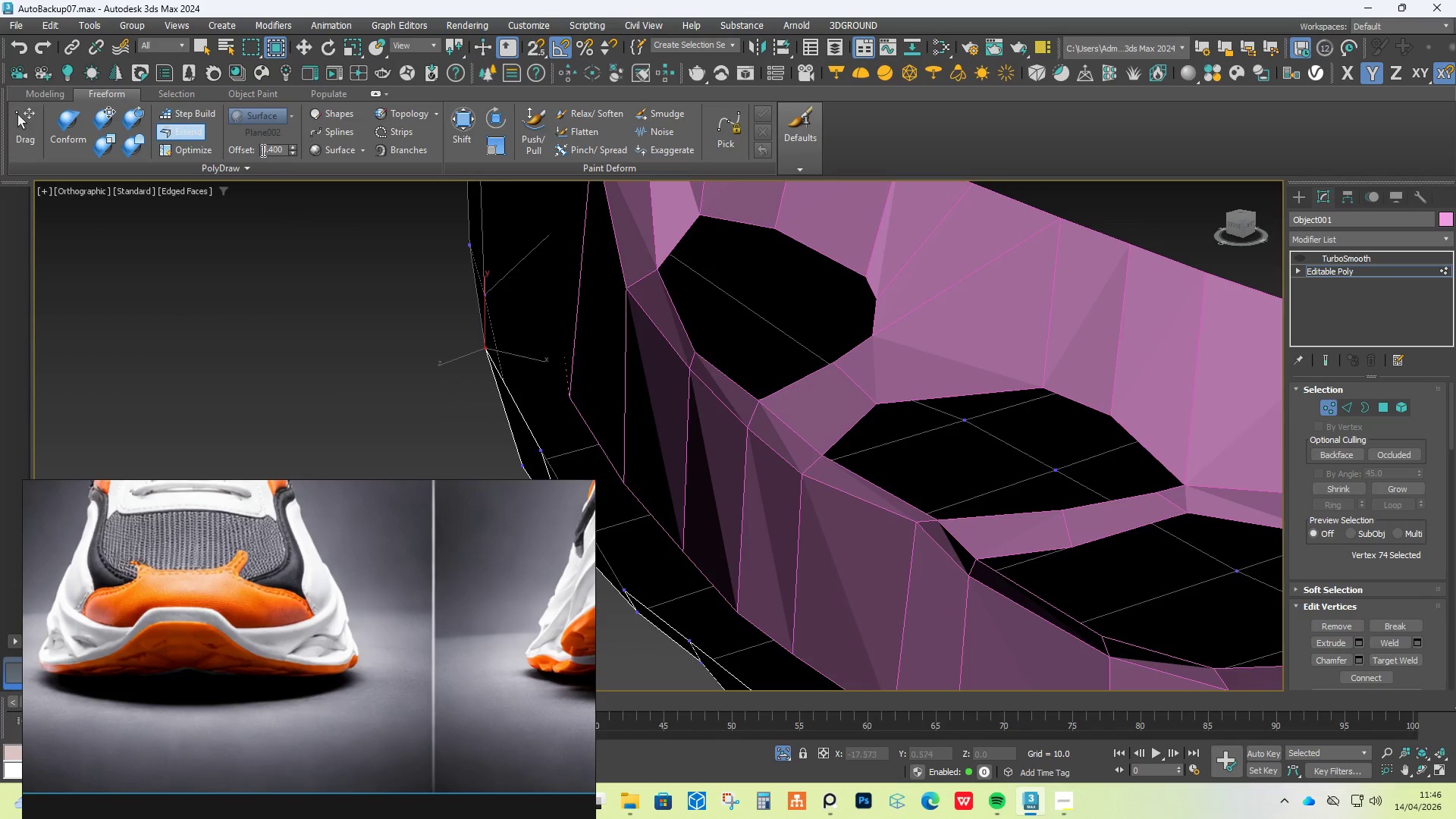 
key(Control+ControlLeft)
 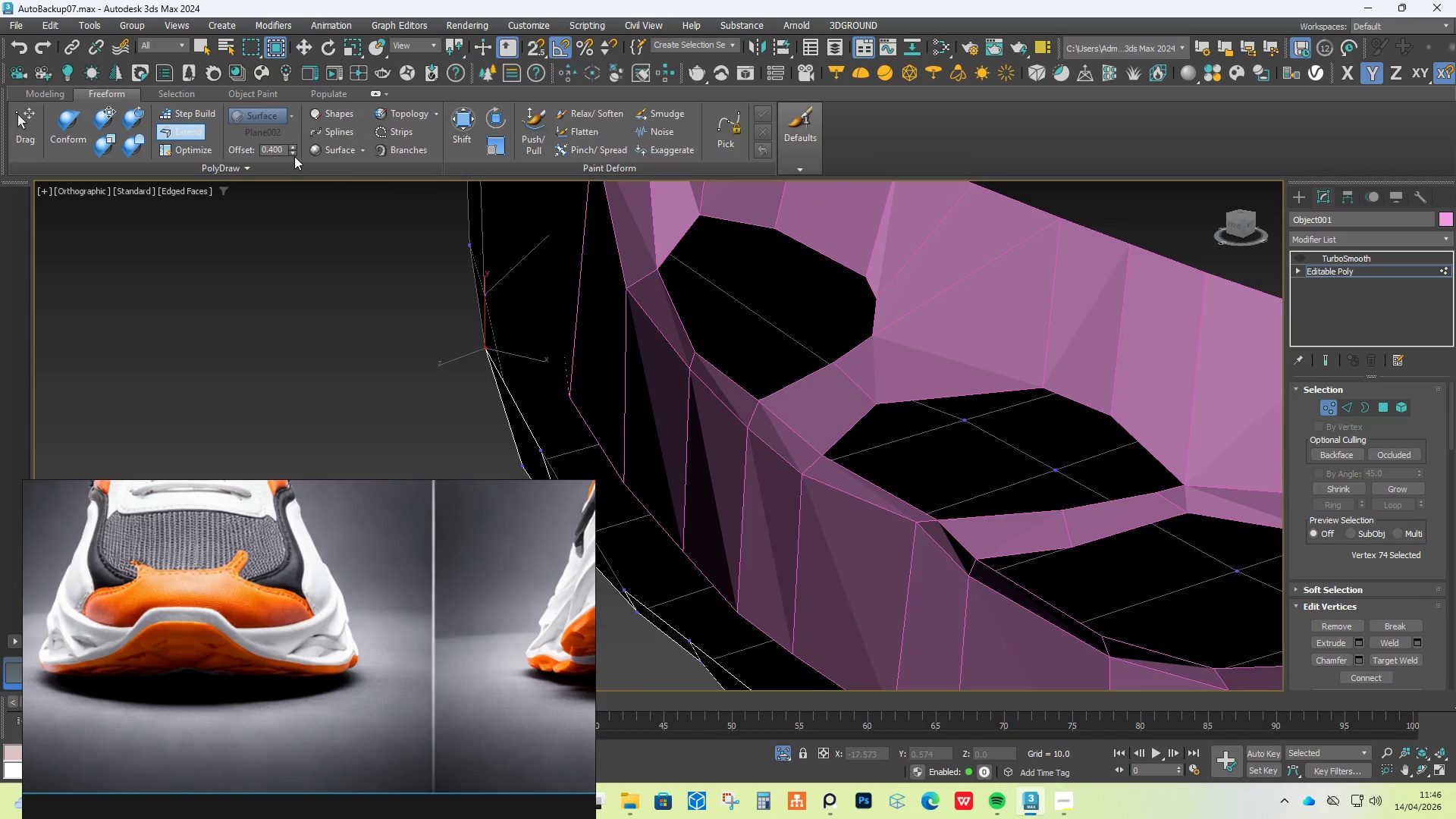 
left_click_drag(start_coordinate=[293, 153], to_coordinate=[294, 159])
 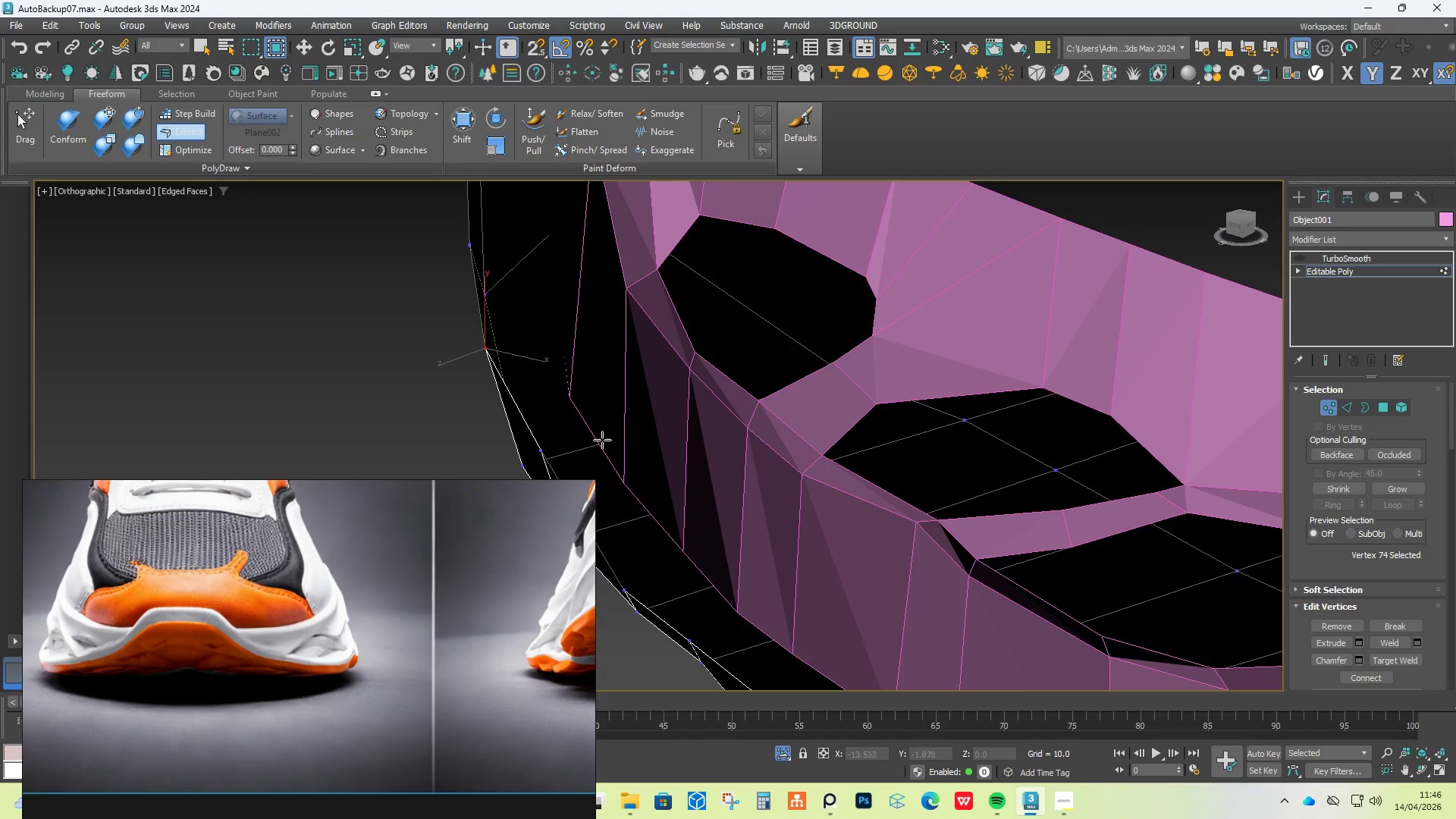 
hold_key(key=AltLeft, duration=0.31)
 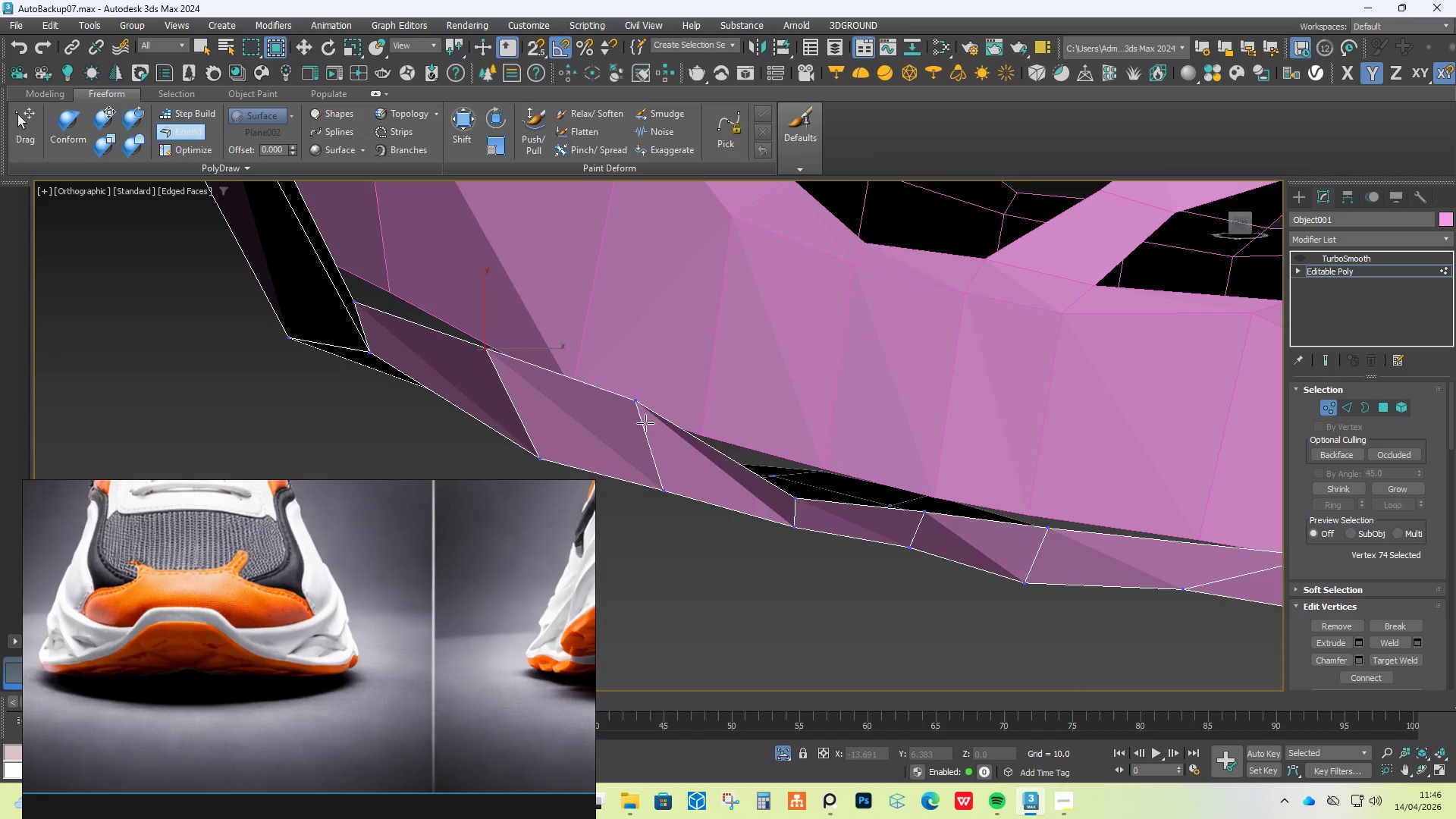 
hold_key(key=ShiftLeft, duration=1.75)
hold_key(key=ControlLeft, duration=1.75)
hold_key(key=AltLeft, duration=1.5)
left_click_drag(start_coordinate=[641, 410], to_coordinate=[648, 389])
 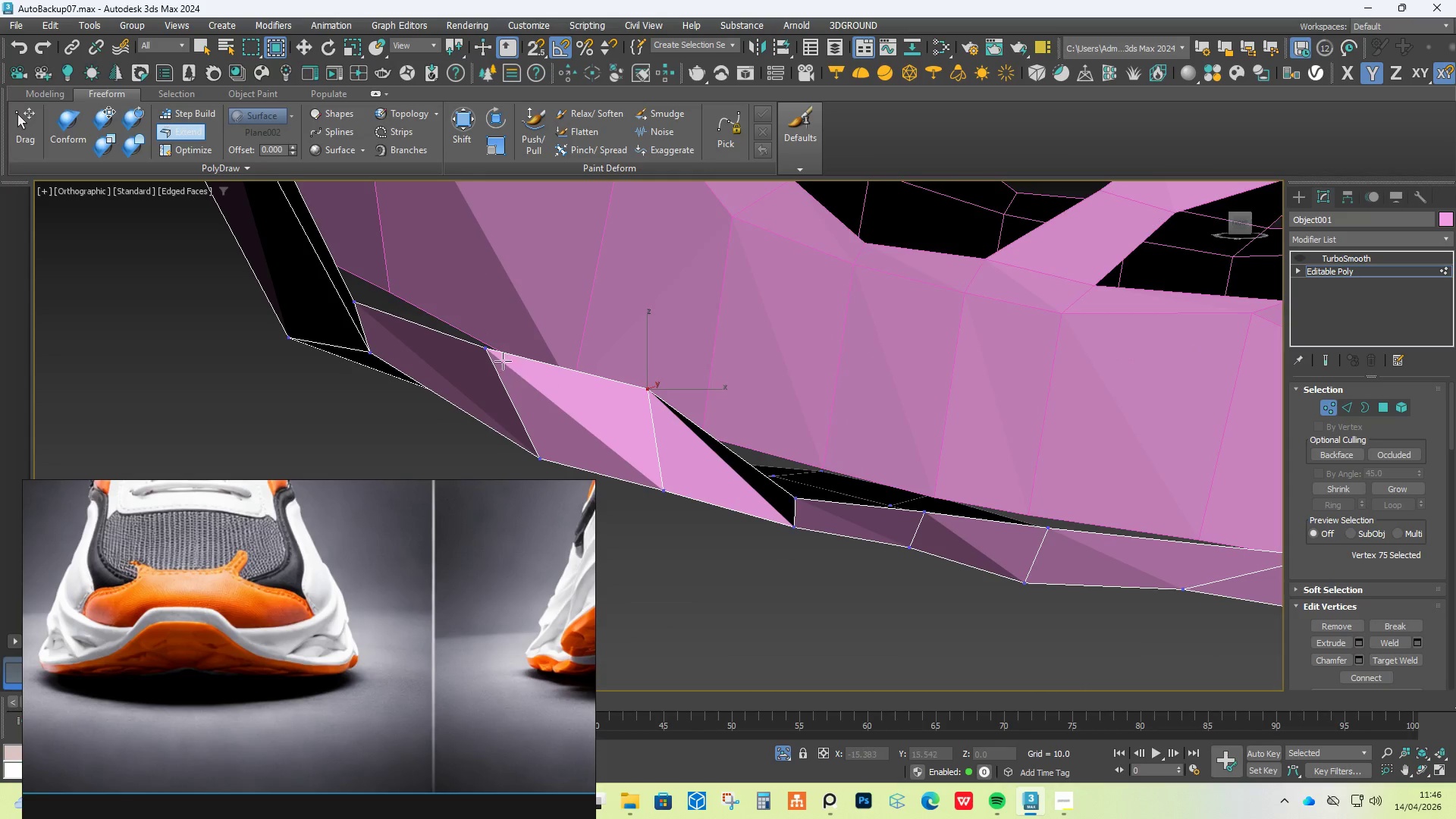 
left_click_drag(start_coordinate=[491, 354], to_coordinate=[502, 324])
 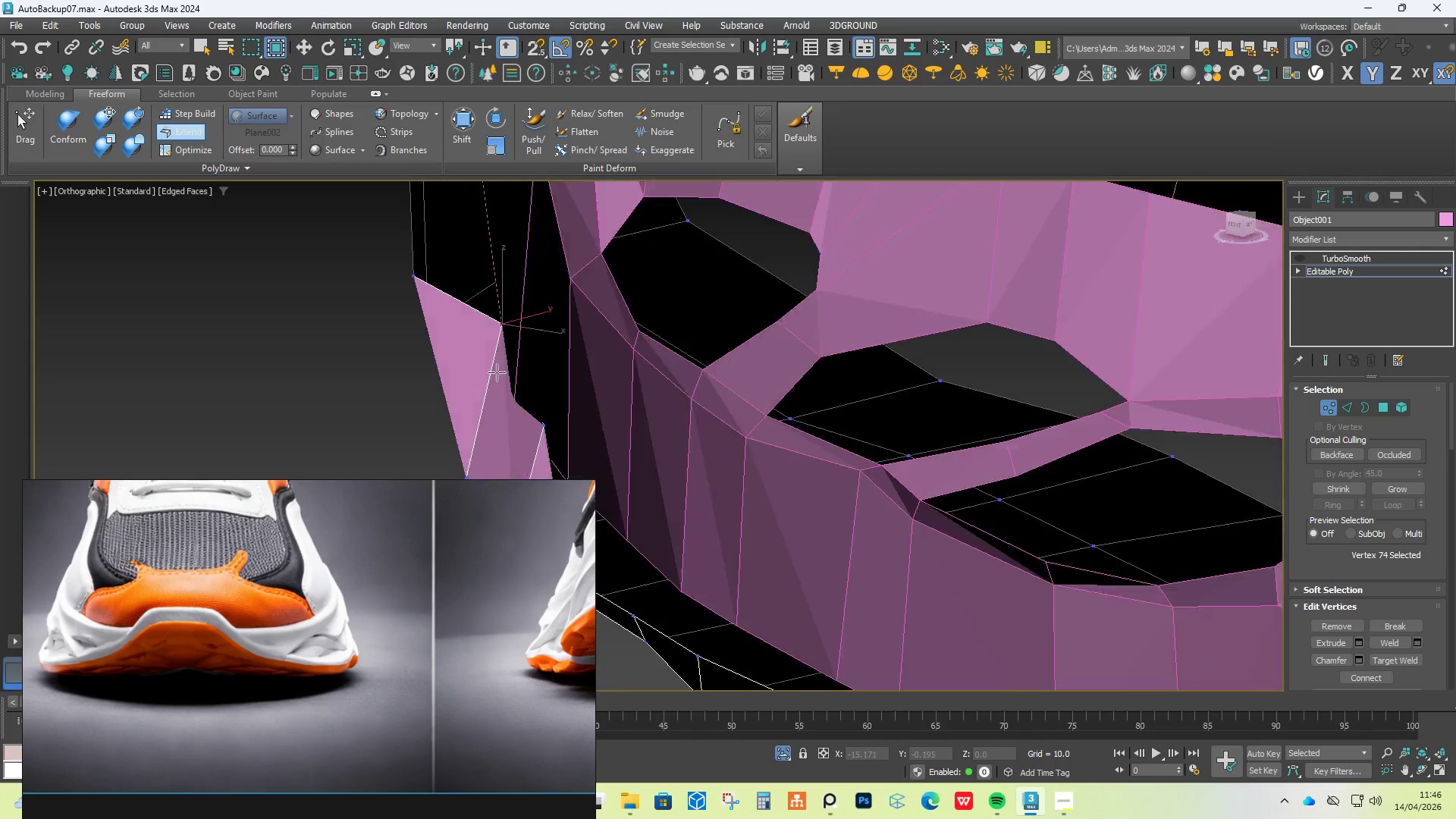 
hold_key(key=AltLeft, duration=1.3)
 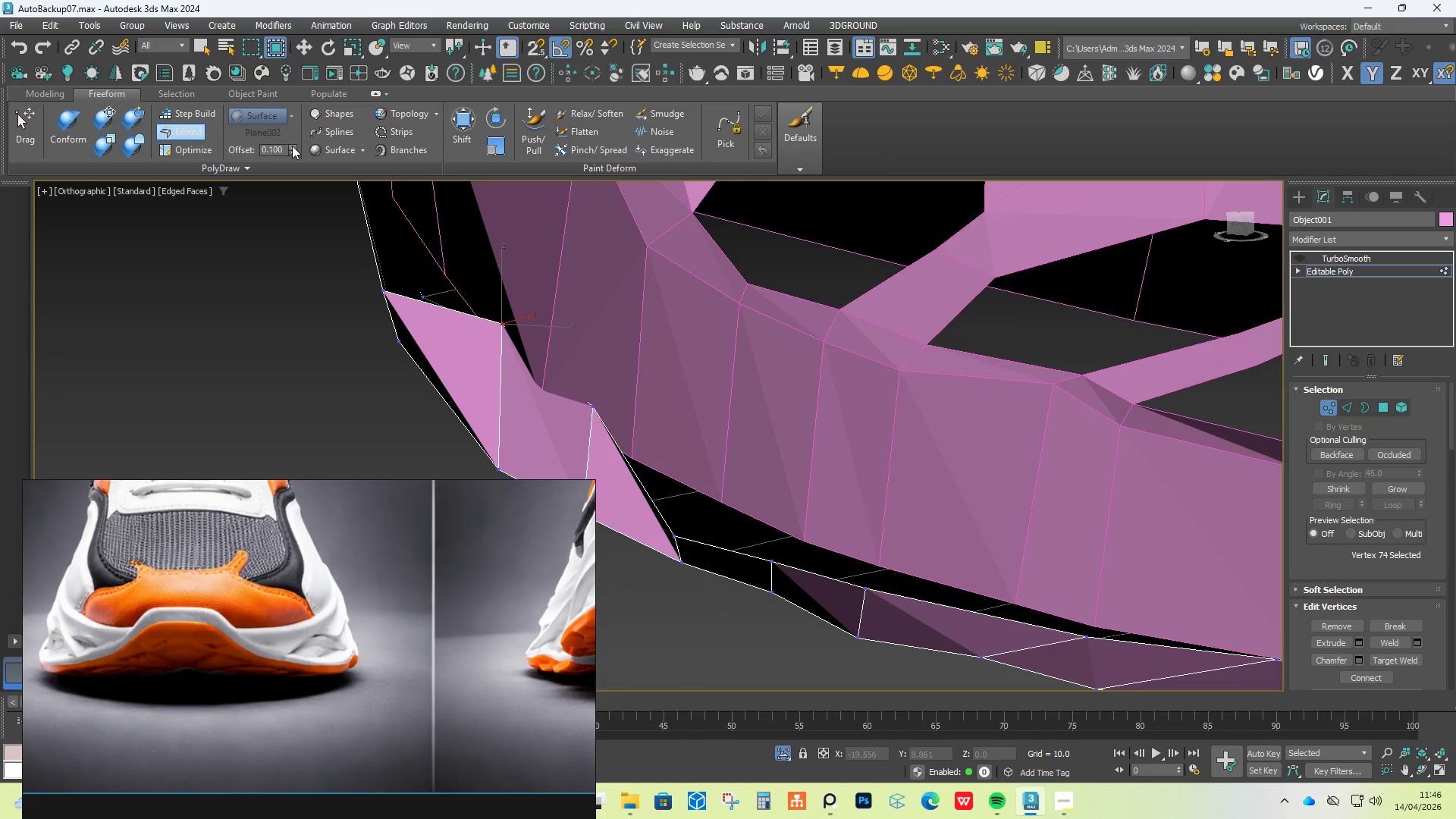 
hold_key(key=ControlLeft, duration=1.81)
 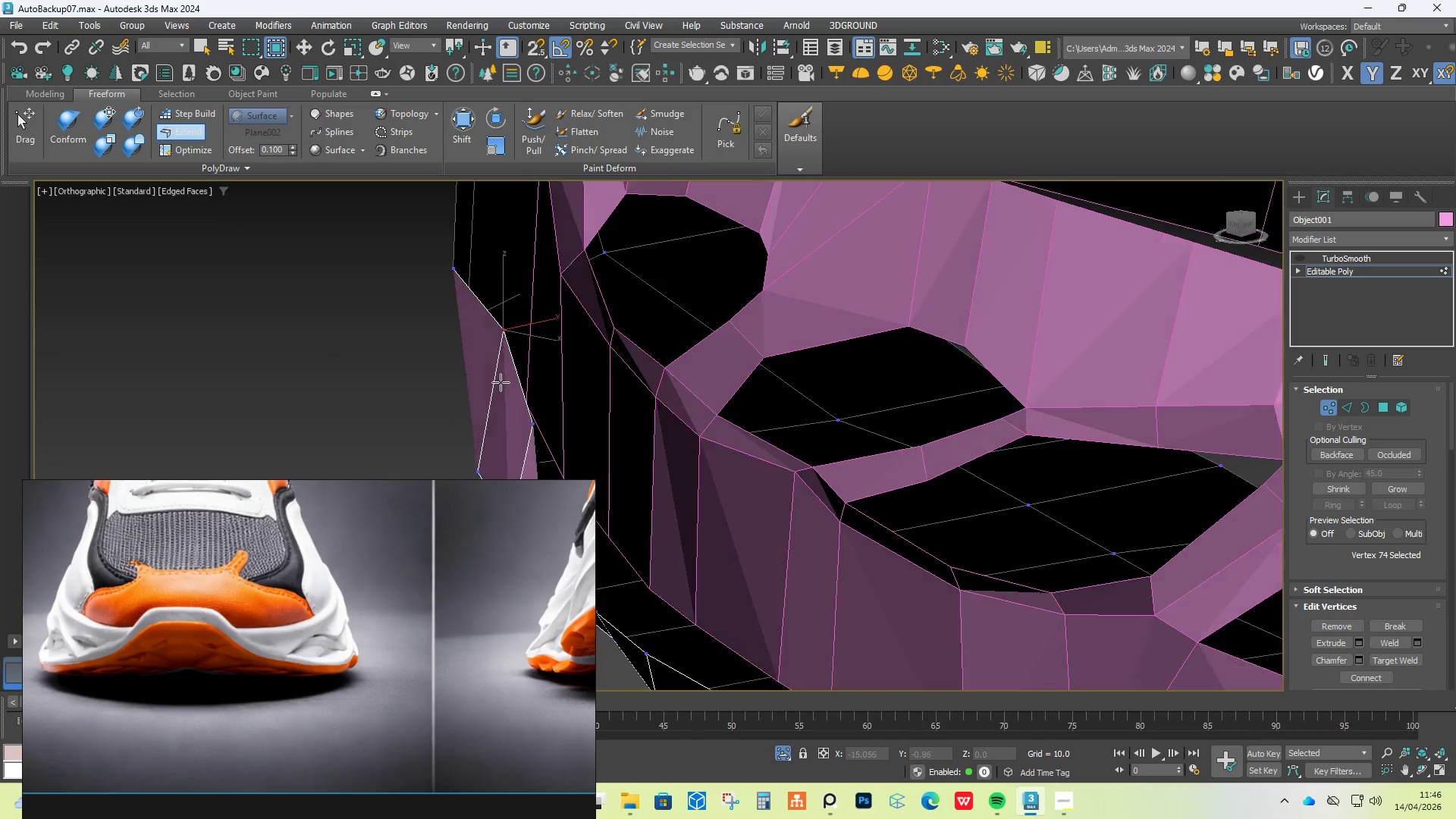 
hold_key(key=AltLeft, duration=3.78)
 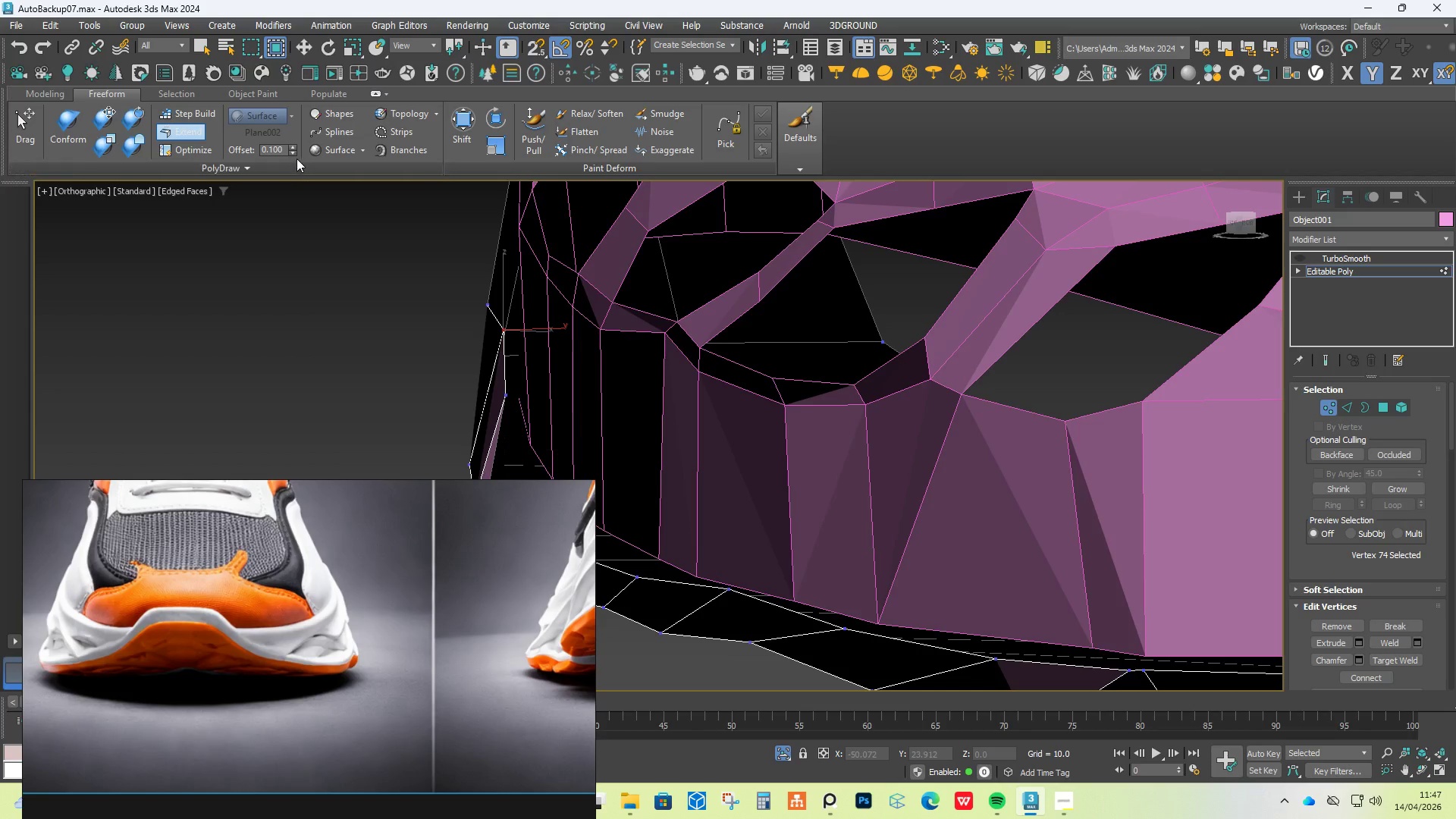 
hold_key(key=ShiftLeft, duration=1.5)
 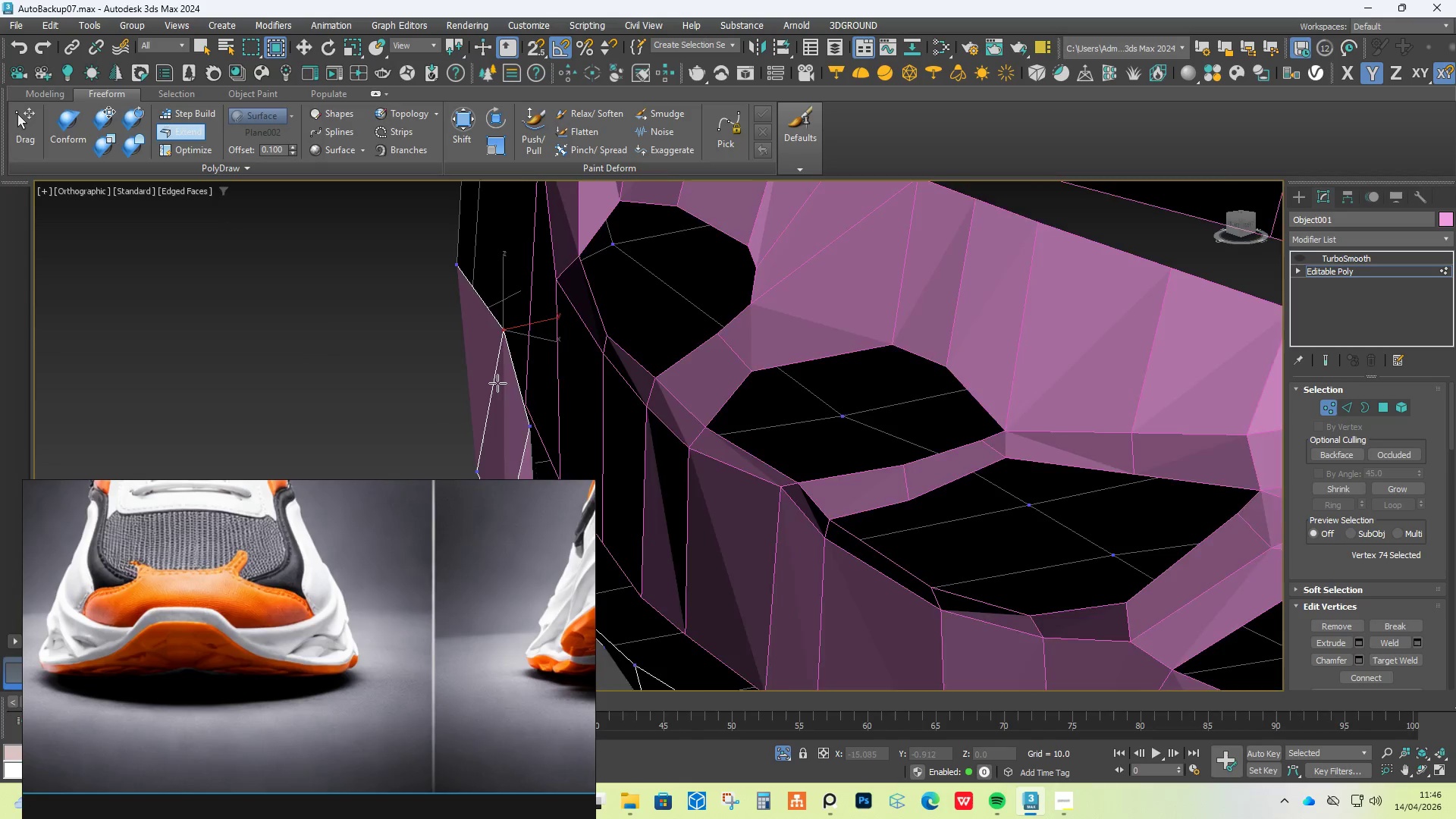 
key(Alt+Control+Shift+ShiftLeft)
 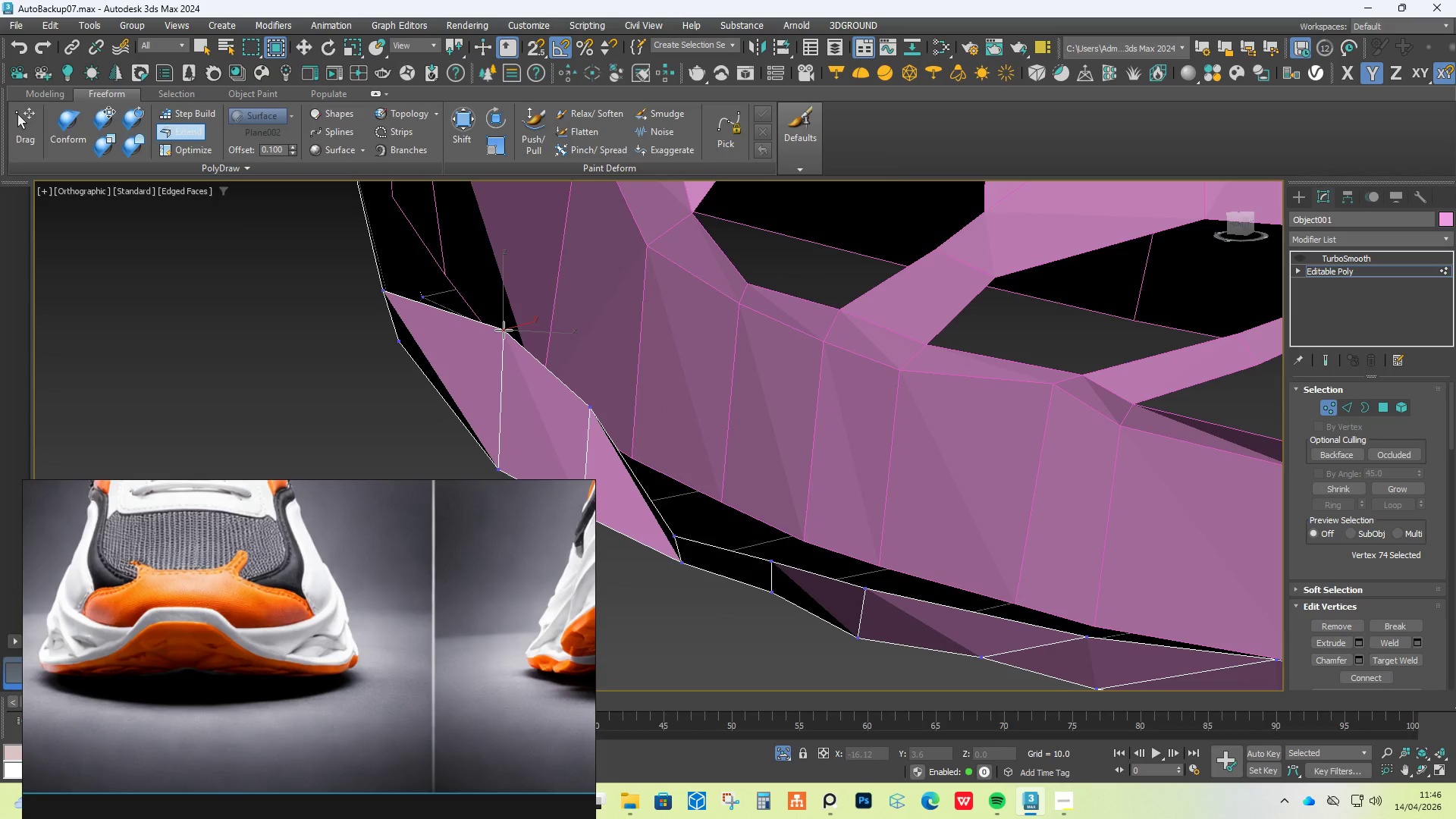 
key(Alt+Control+Shift+ShiftLeft)
 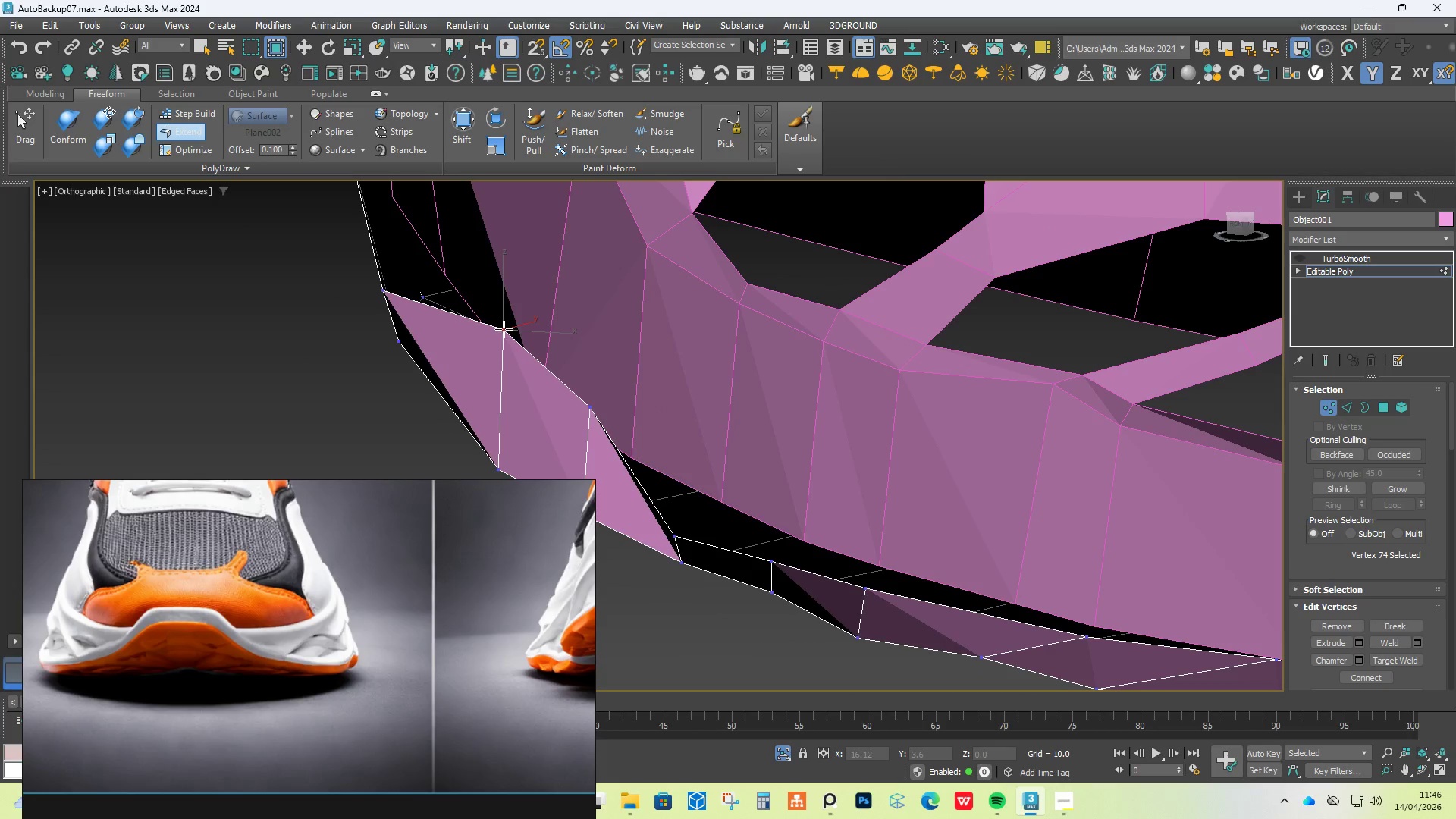 
key(Alt+Control+Shift+ShiftLeft)
 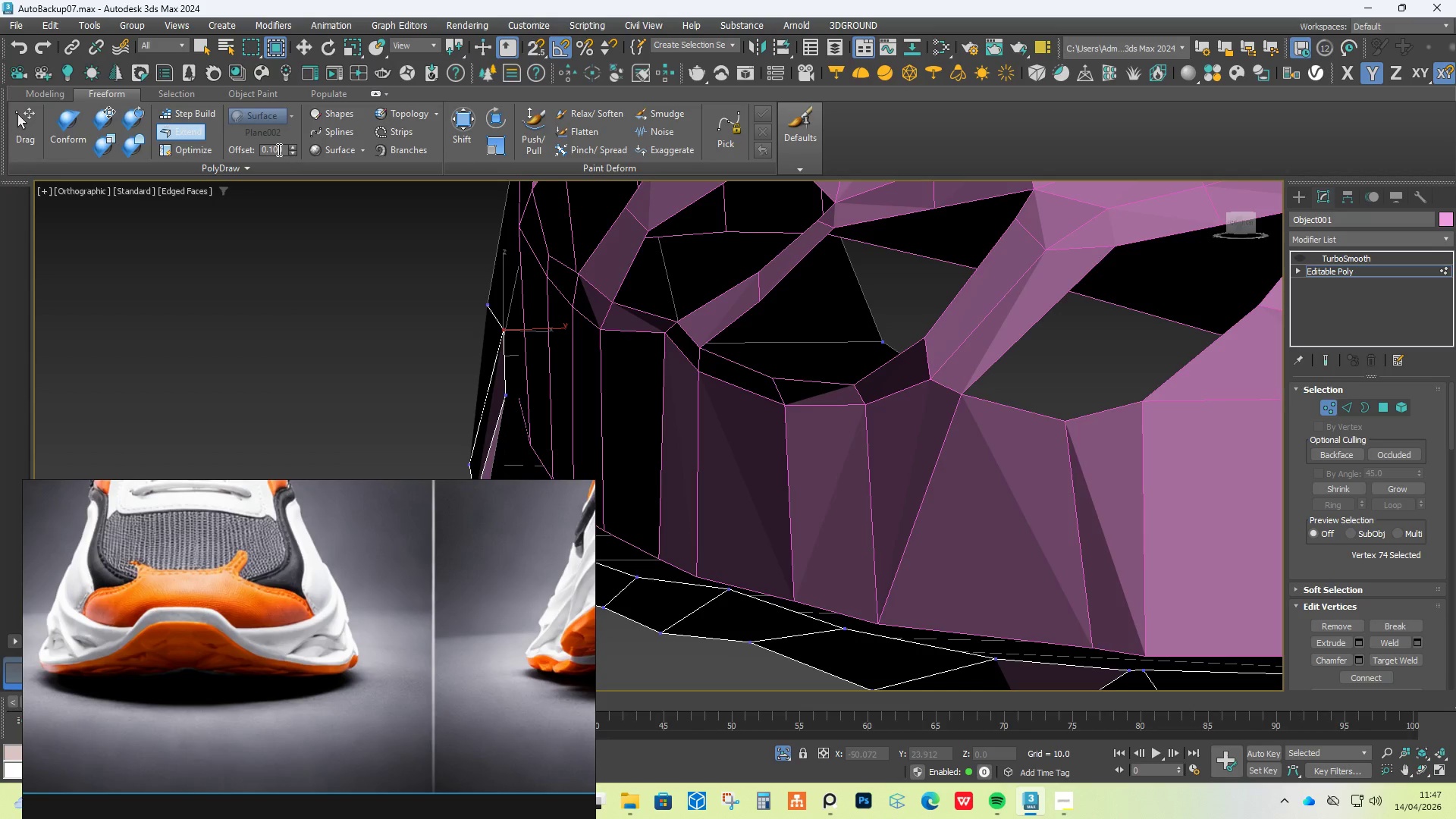 
left_click([294, 156])
 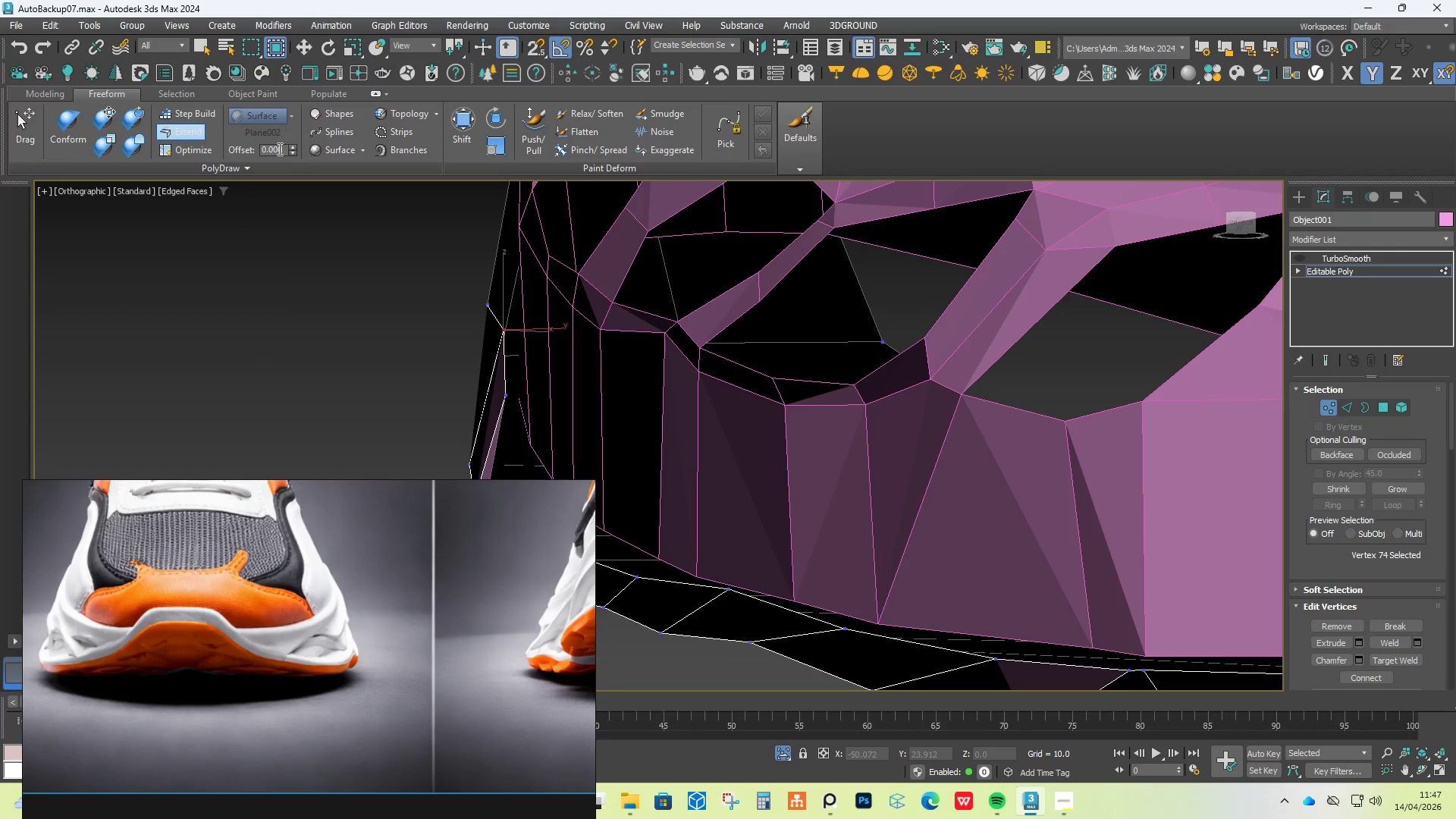 
left_click([283, 149])
 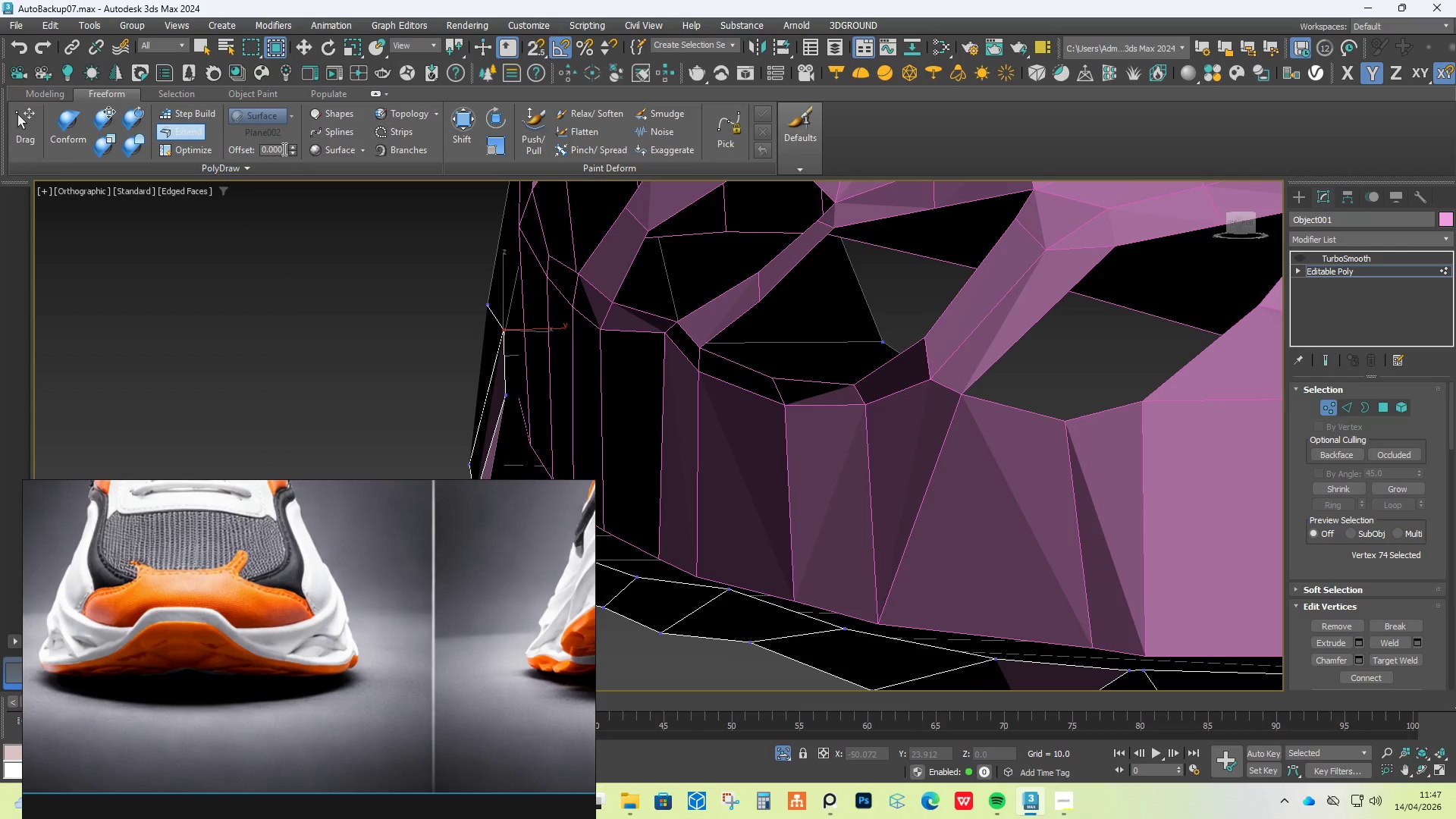 
key(Backspace)
key(Backspace)
type(60)
 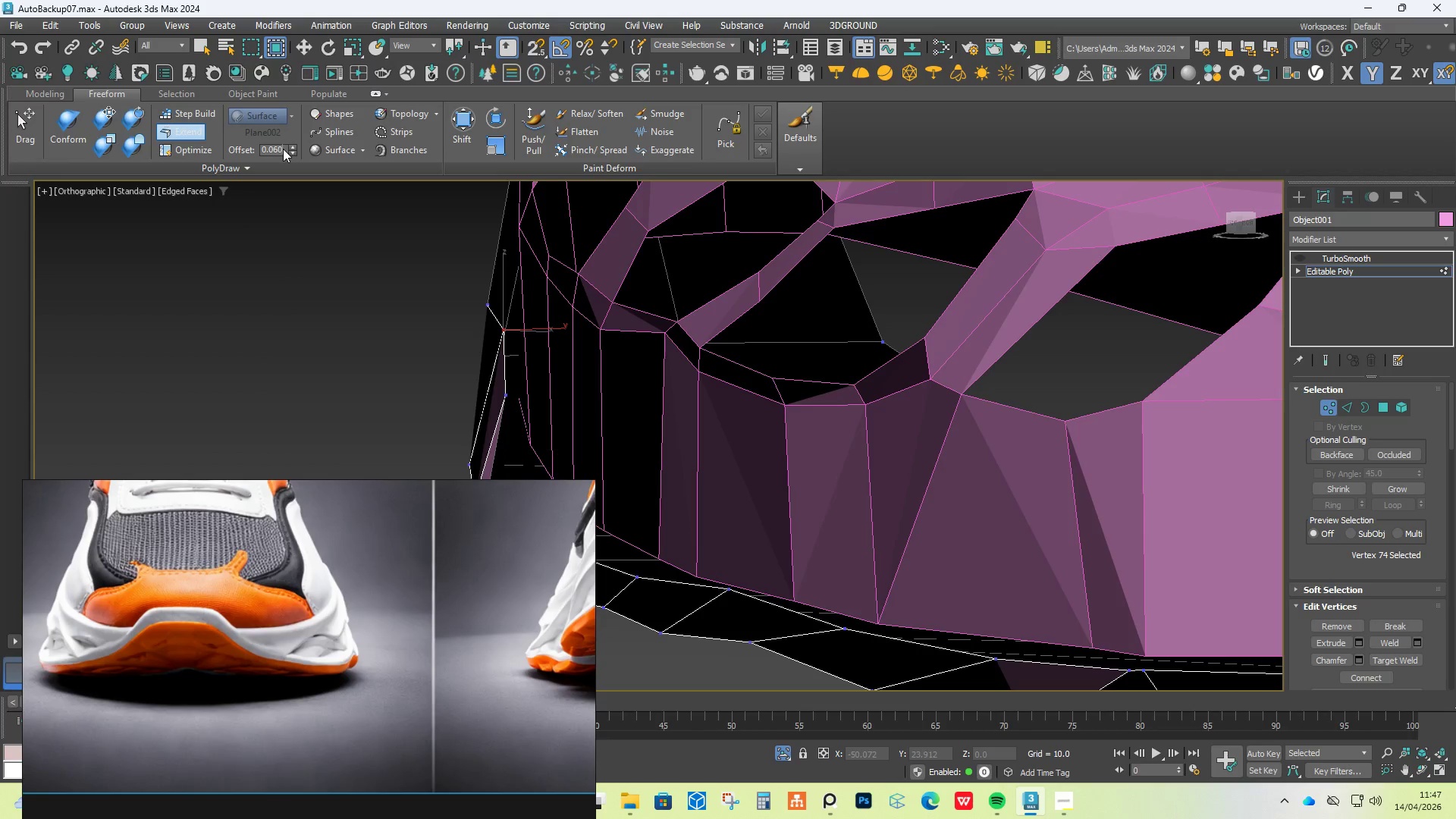 
key(Enter)
 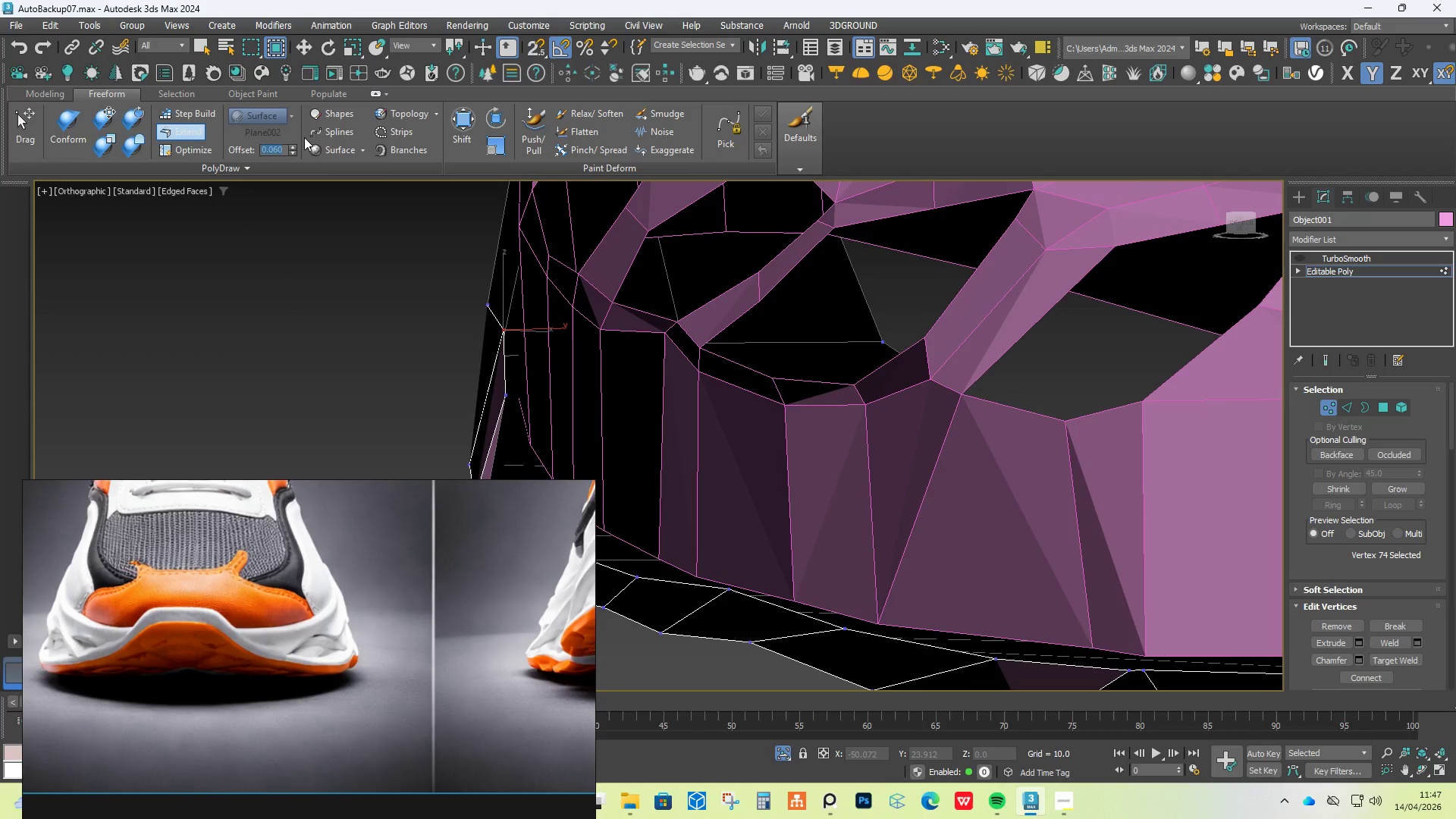 
hold_key(key=AltLeft, duration=0.59)
 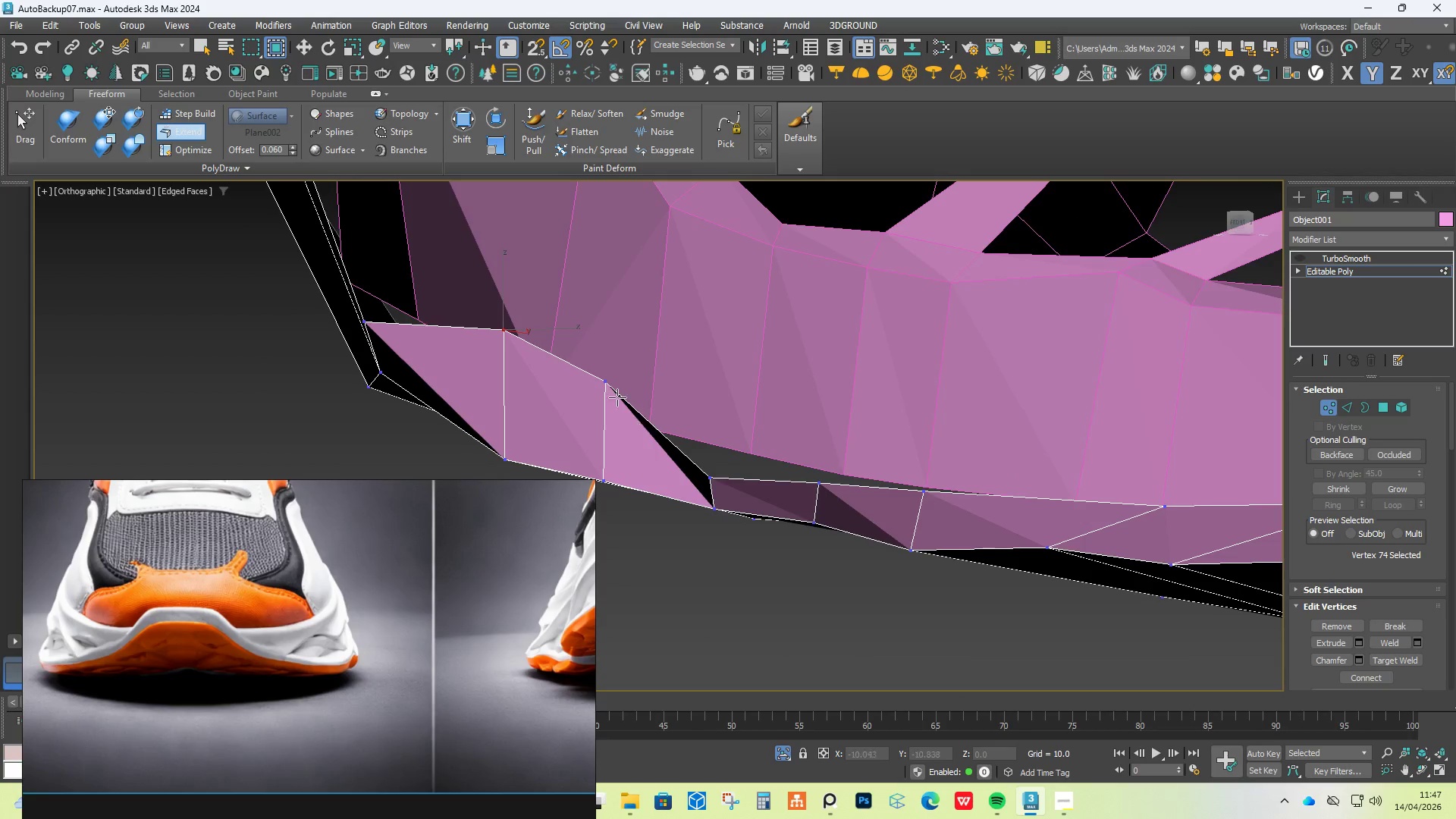 
hold_key(key=ControlLeft, duration=1.92)
hold_key(key=AltLeft, duration=3.52)
hold_key(key=ShiftLeft, duration=1.5)
left_click_drag(start_coordinate=[607, 381], to_coordinate=[608, 373])
 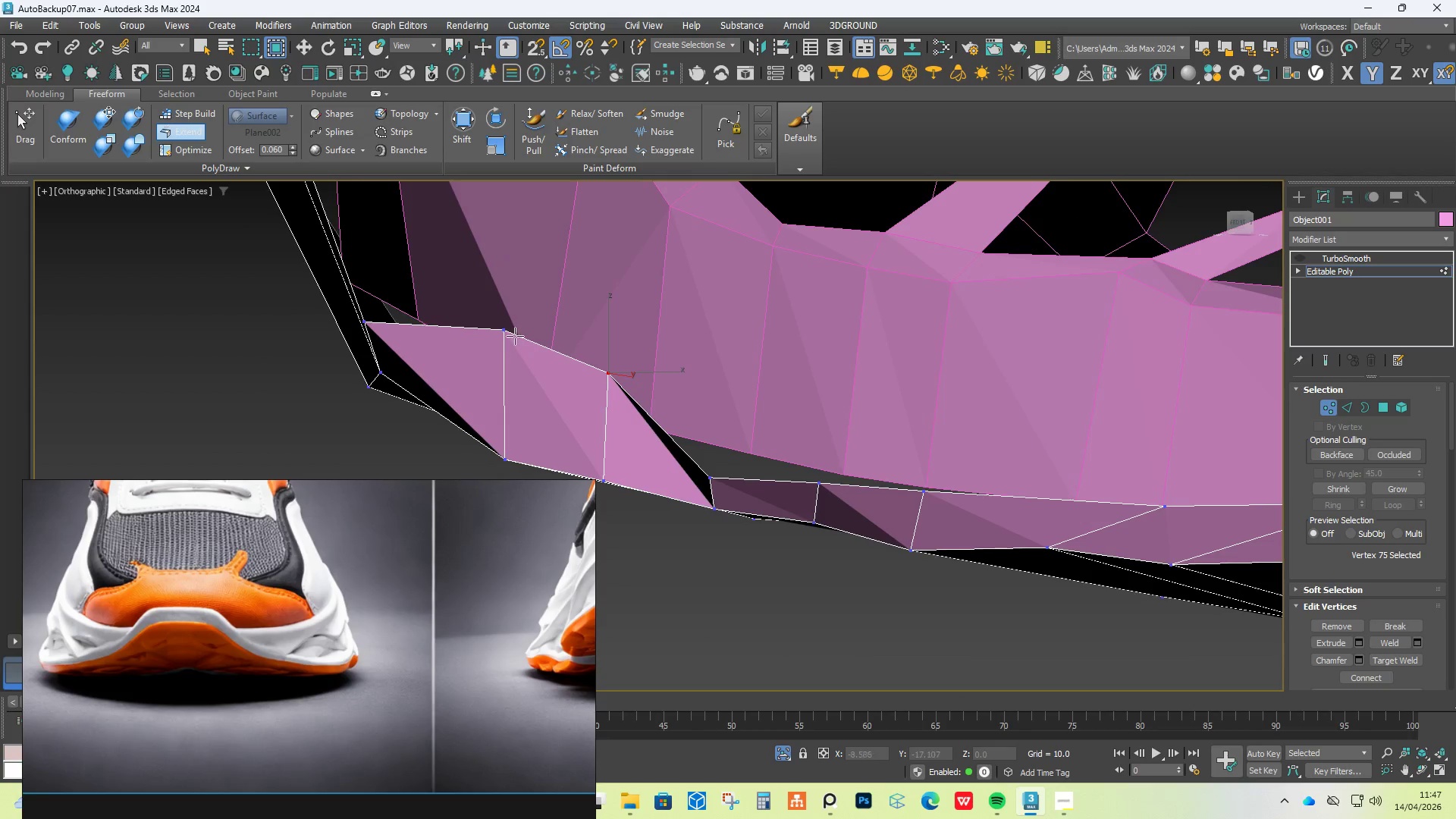 
left_click_drag(start_coordinate=[513, 335], to_coordinate=[504, 329])
 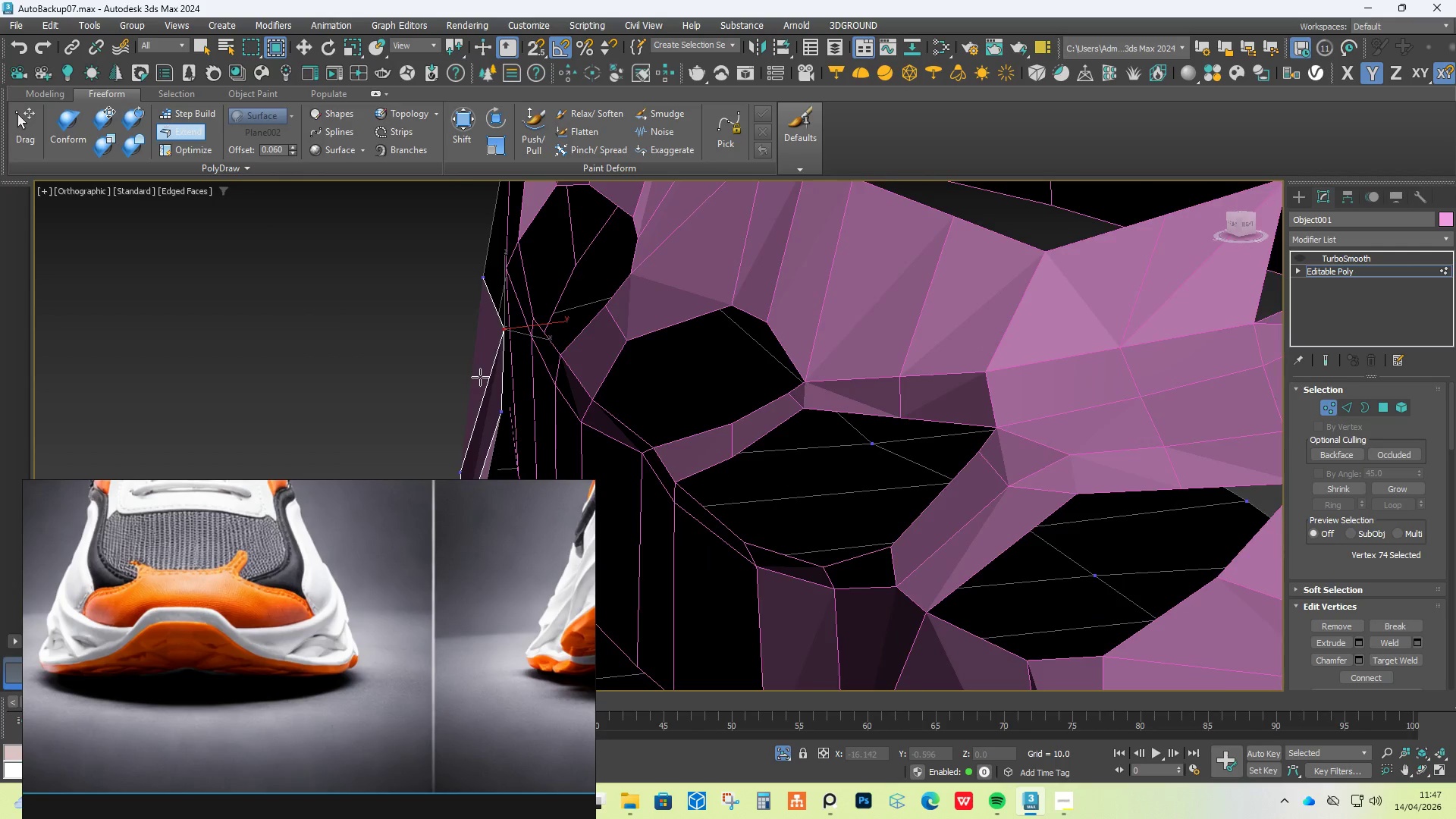 
key(Alt+Control+Shift+ShiftLeft)
 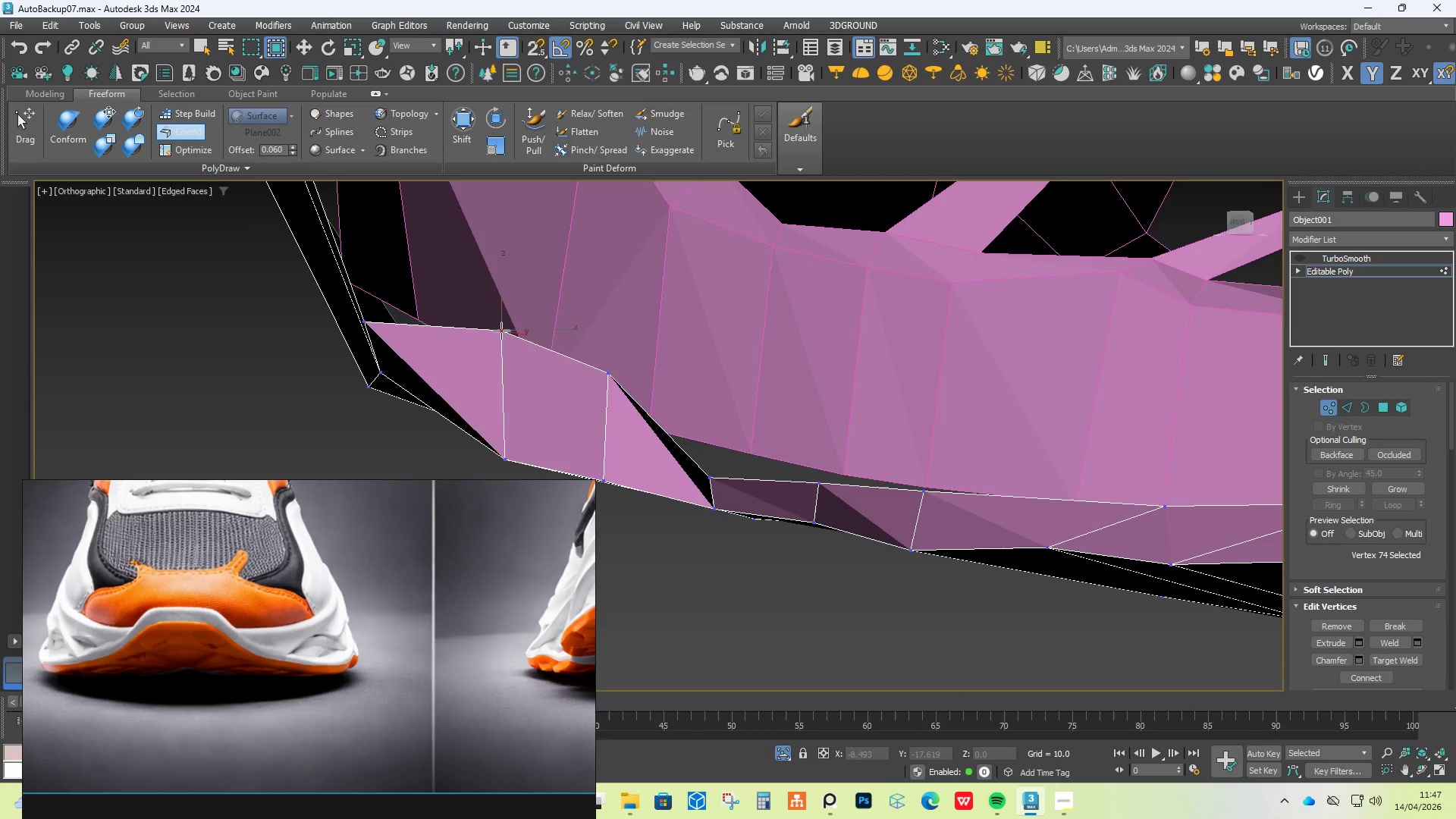 
key(Alt+Control+Shift+ShiftLeft)
 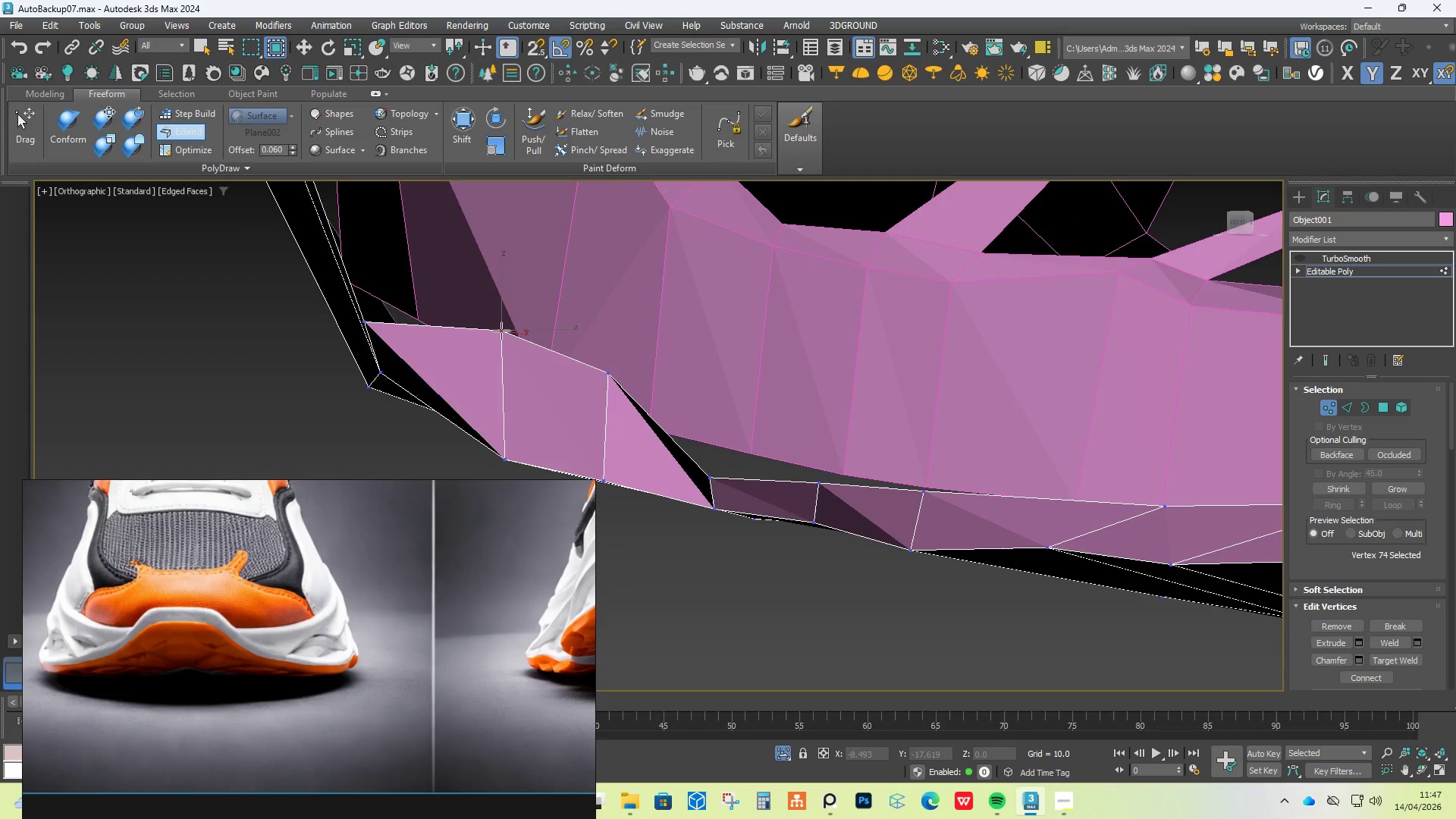 
key(Alt+Control+Shift+ShiftLeft)
 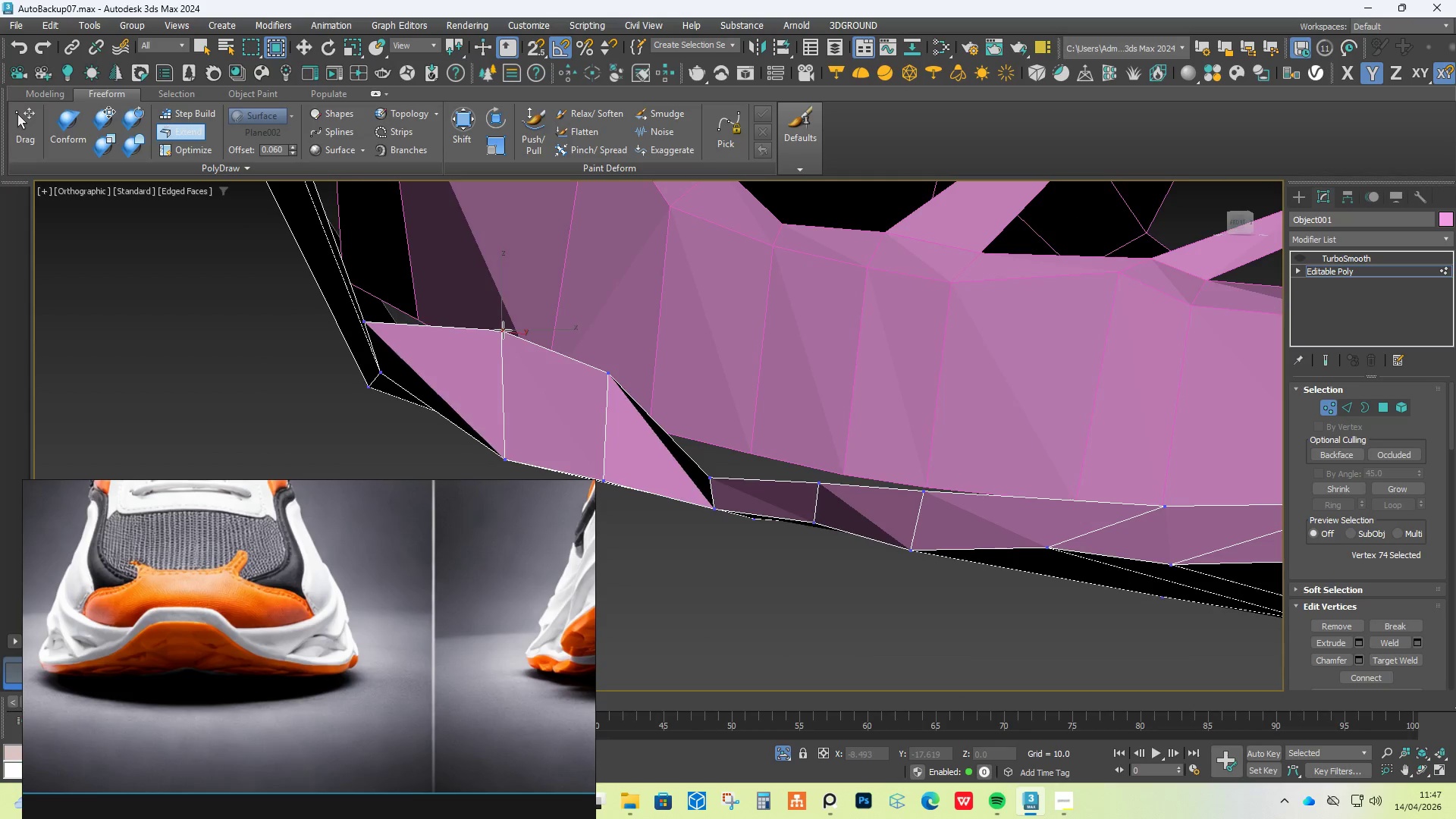 
key(Alt+Control+Shift+ShiftLeft)
 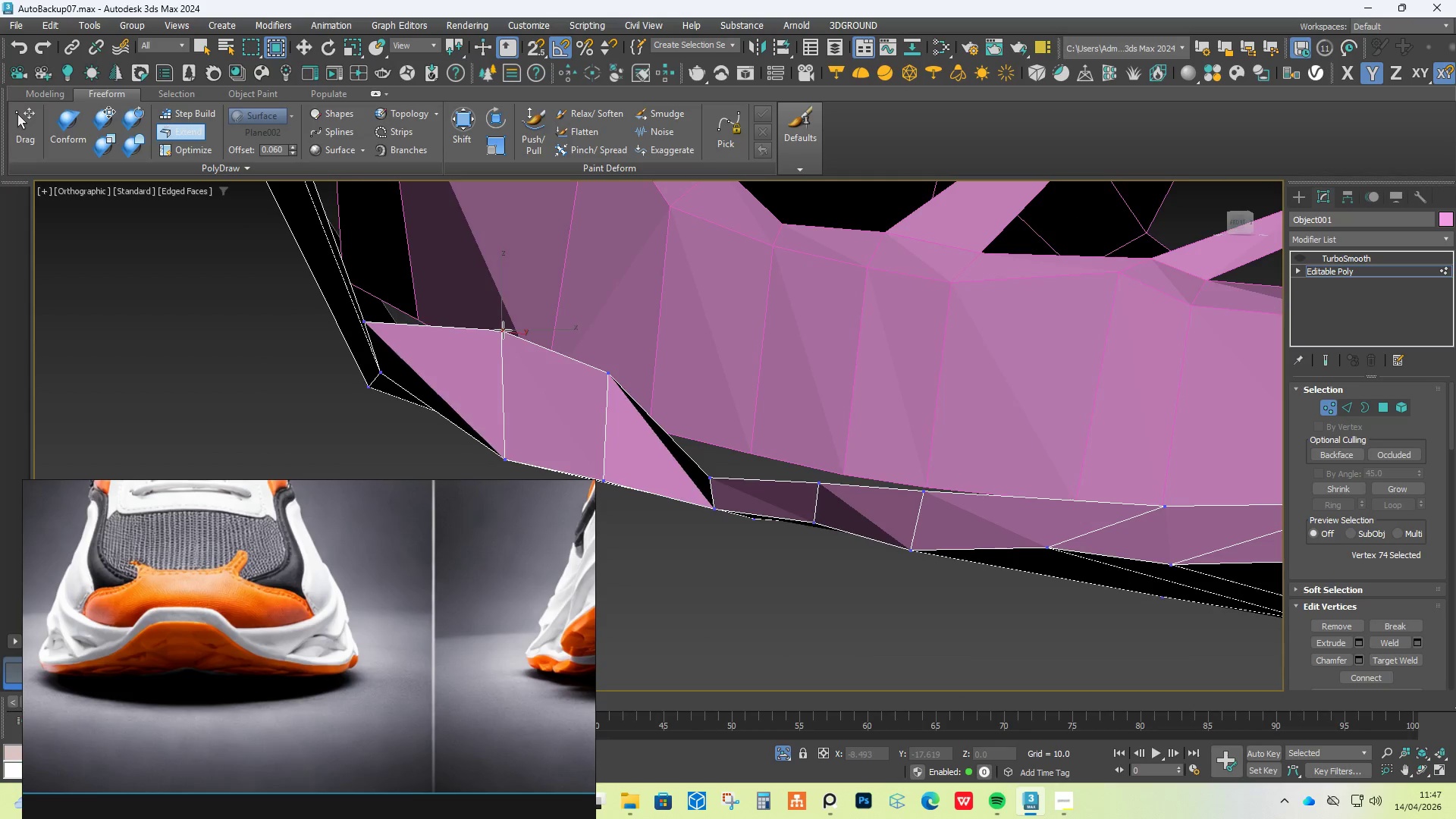 
key(Alt+Control+Shift+ShiftLeft)
 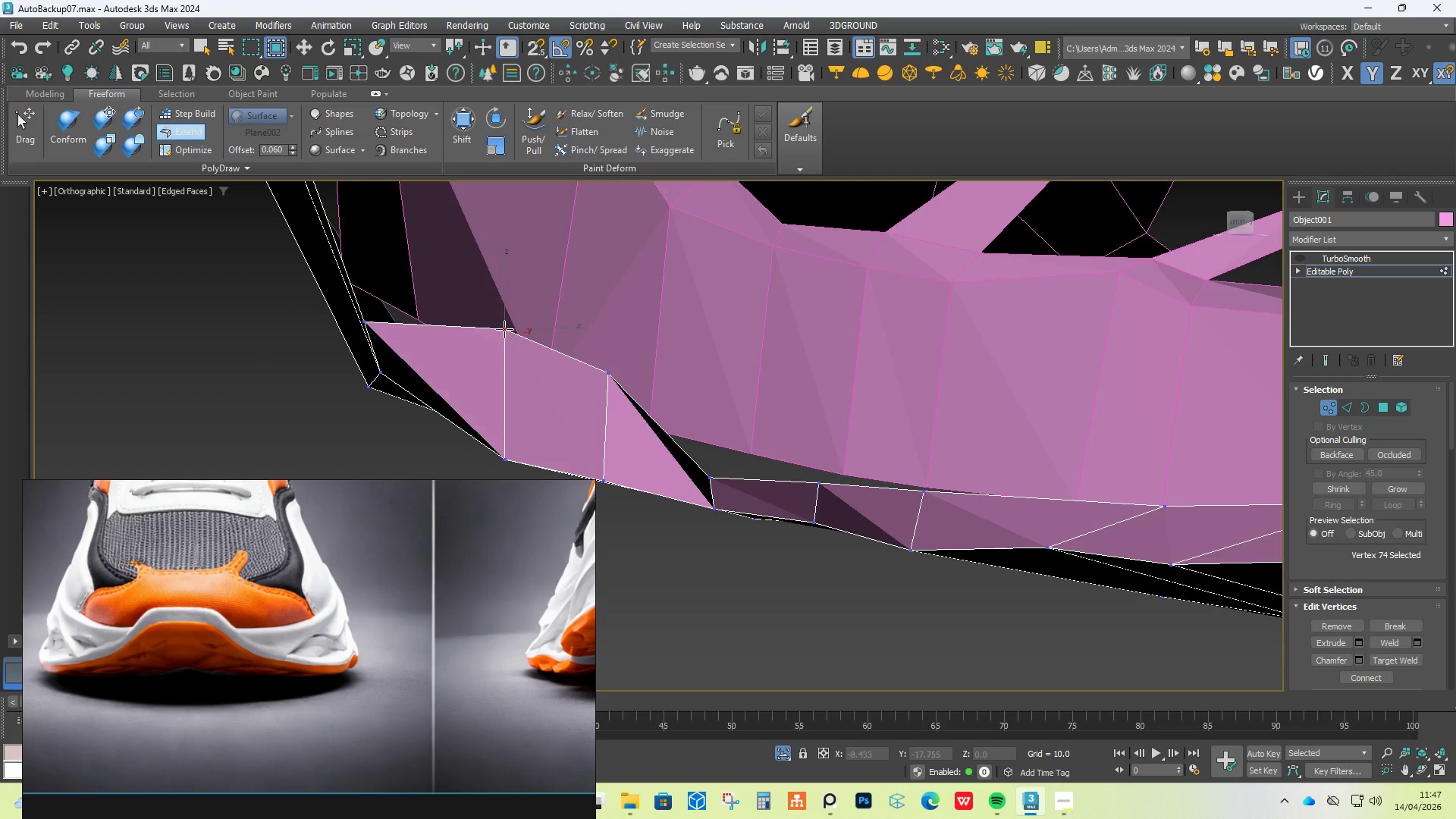 
key(Alt+Control+Shift+ShiftLeft)
 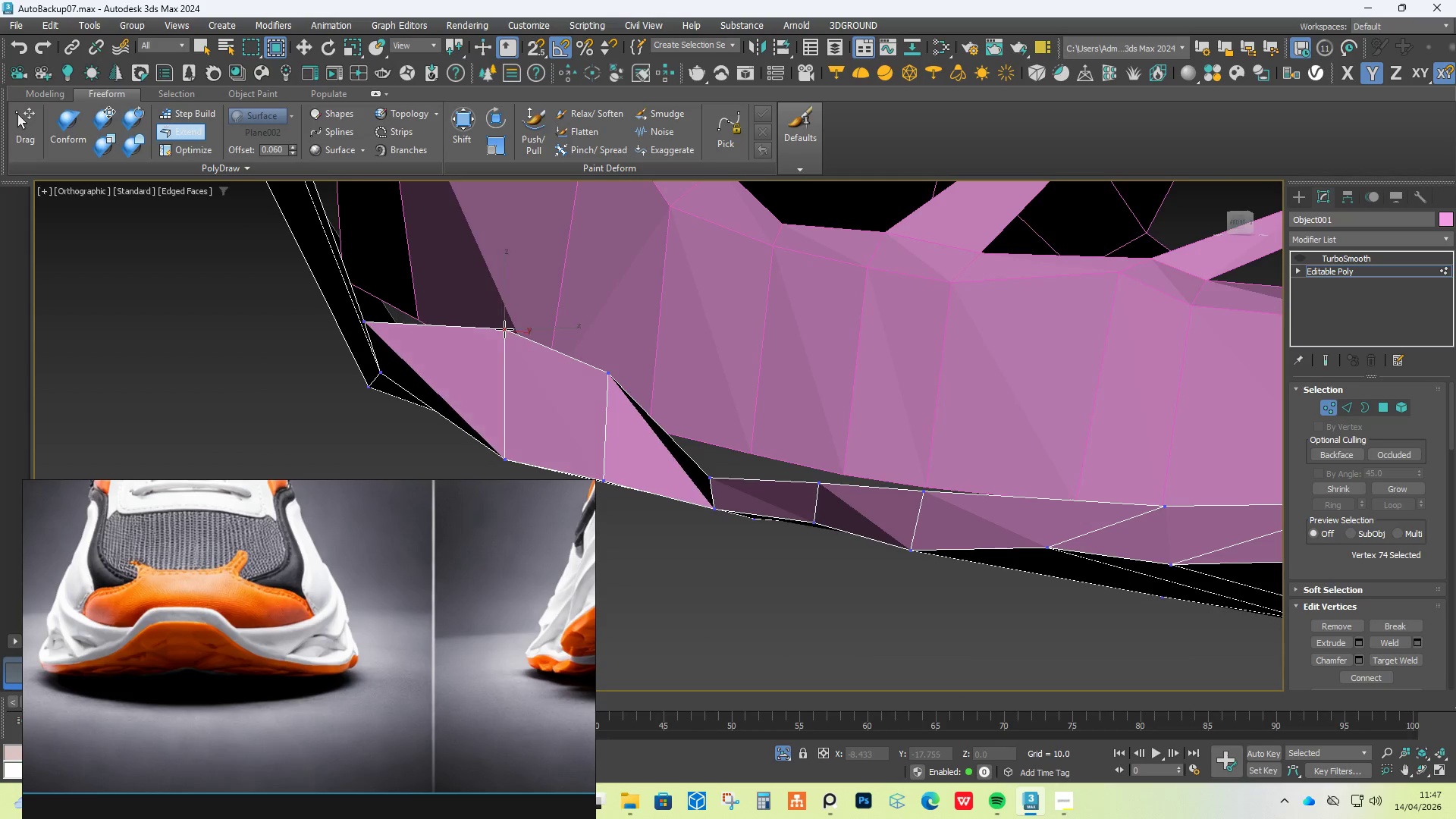 
key(Alt+Control+Shift+ShiftLeft)
 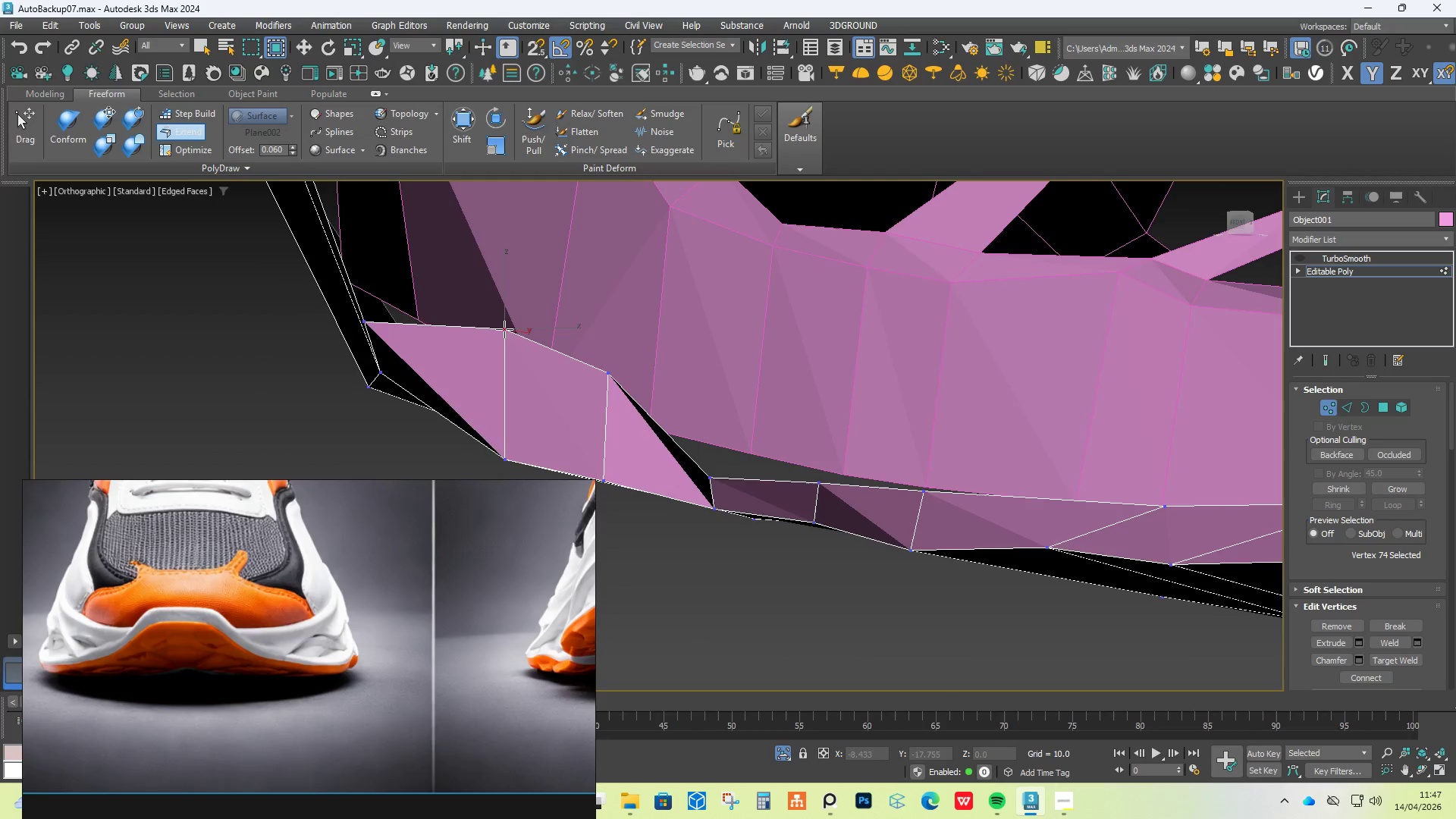 
key(Alt+Control+Shift+ShiftLeft)
 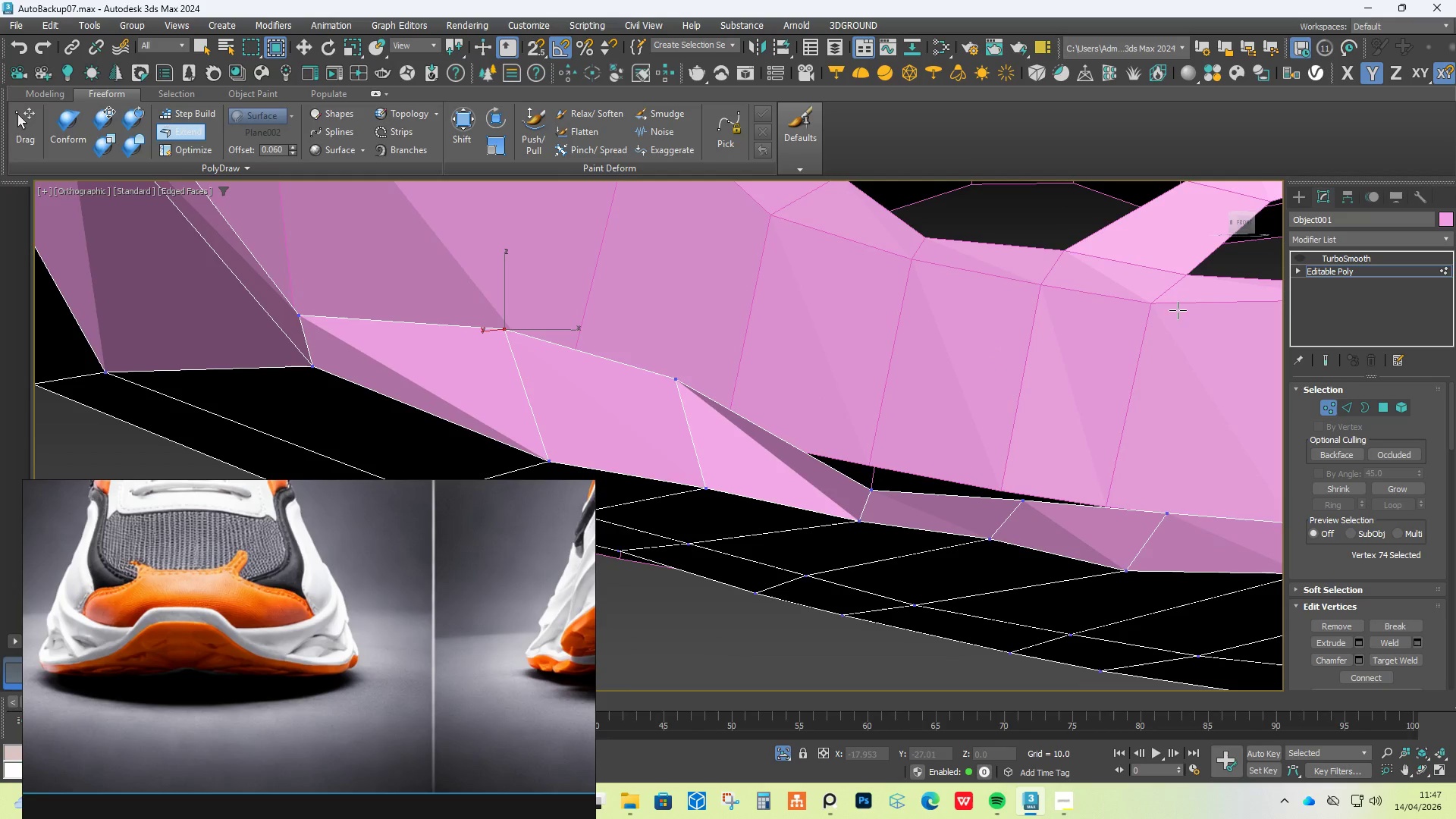 
left_click([1249, 227])
 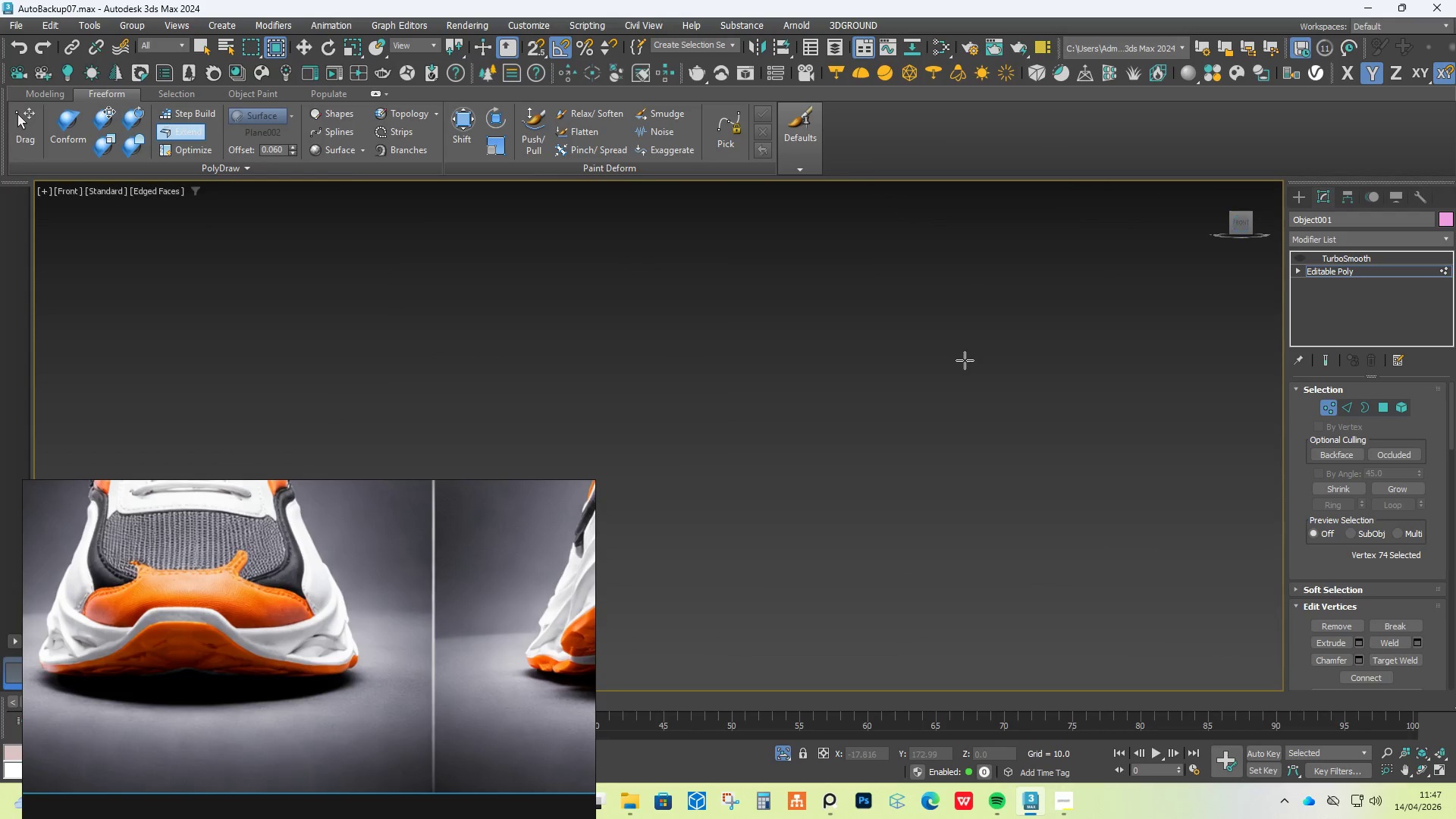 
key(Z)
 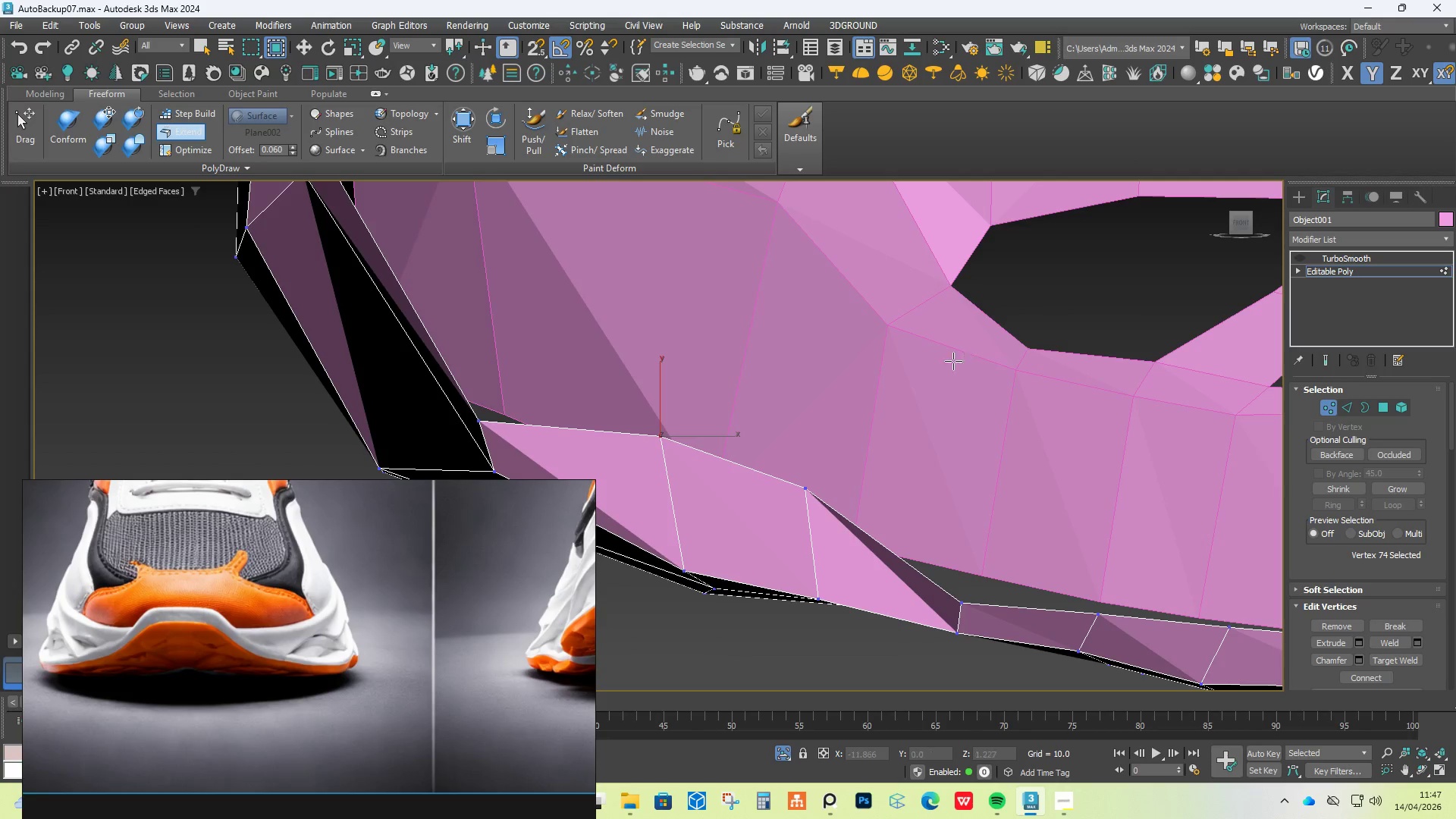 
hold_key(key=ControlLeft, duration=1.61)
 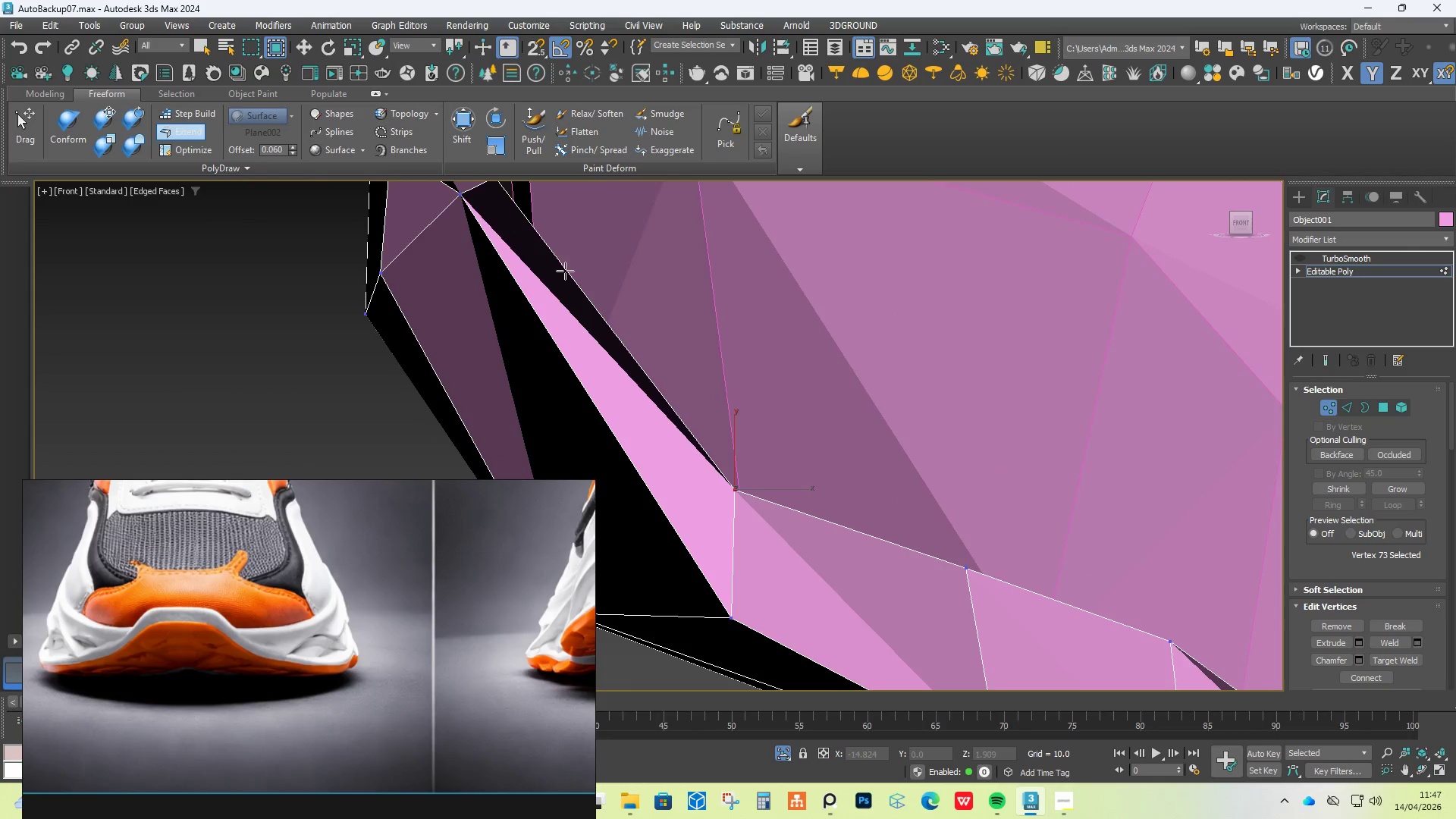 
hold_key(key=AltLeft, duration=1.53)
 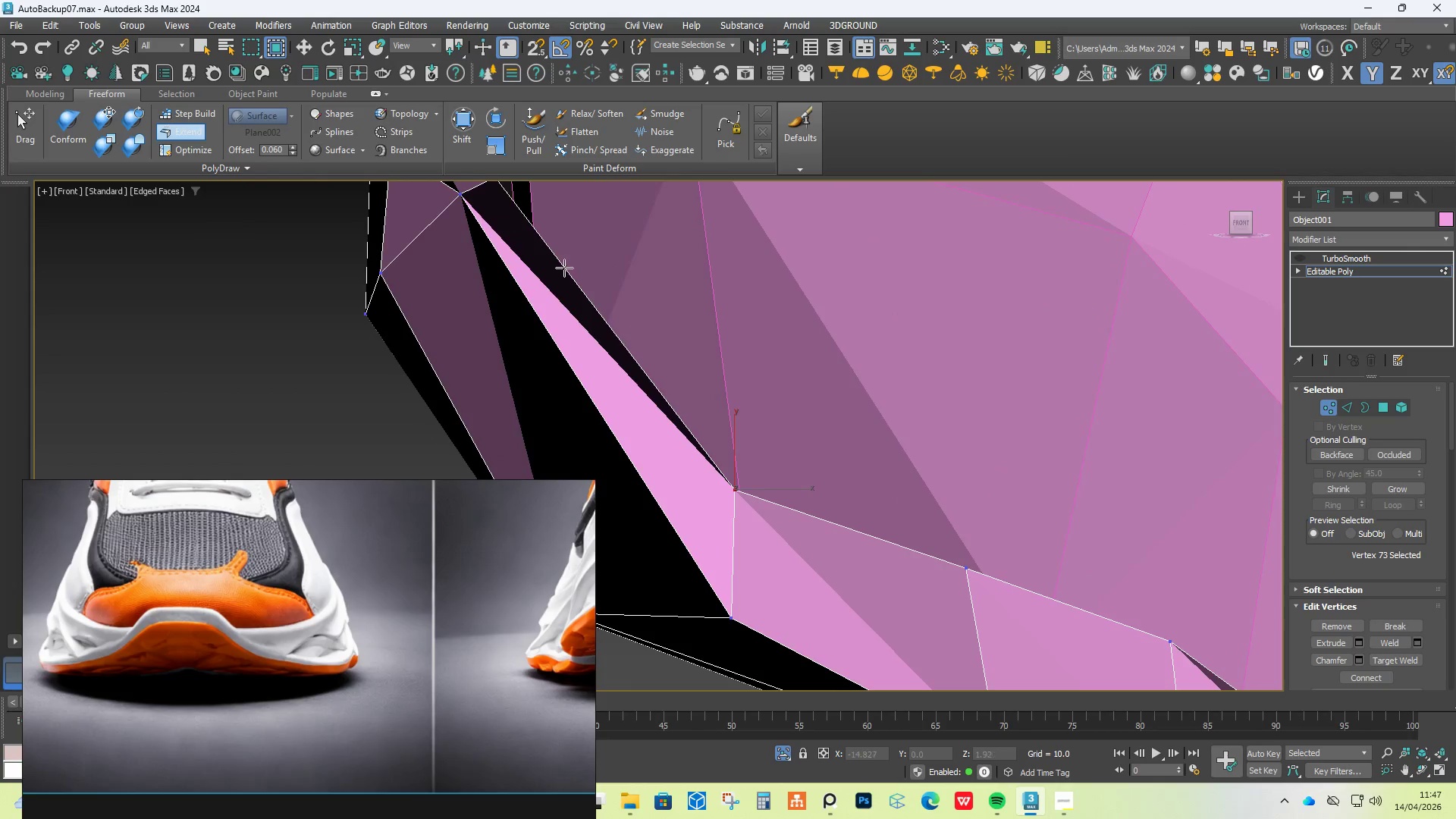 
hold_key(key=ShiftLeft, duration=1.45)
 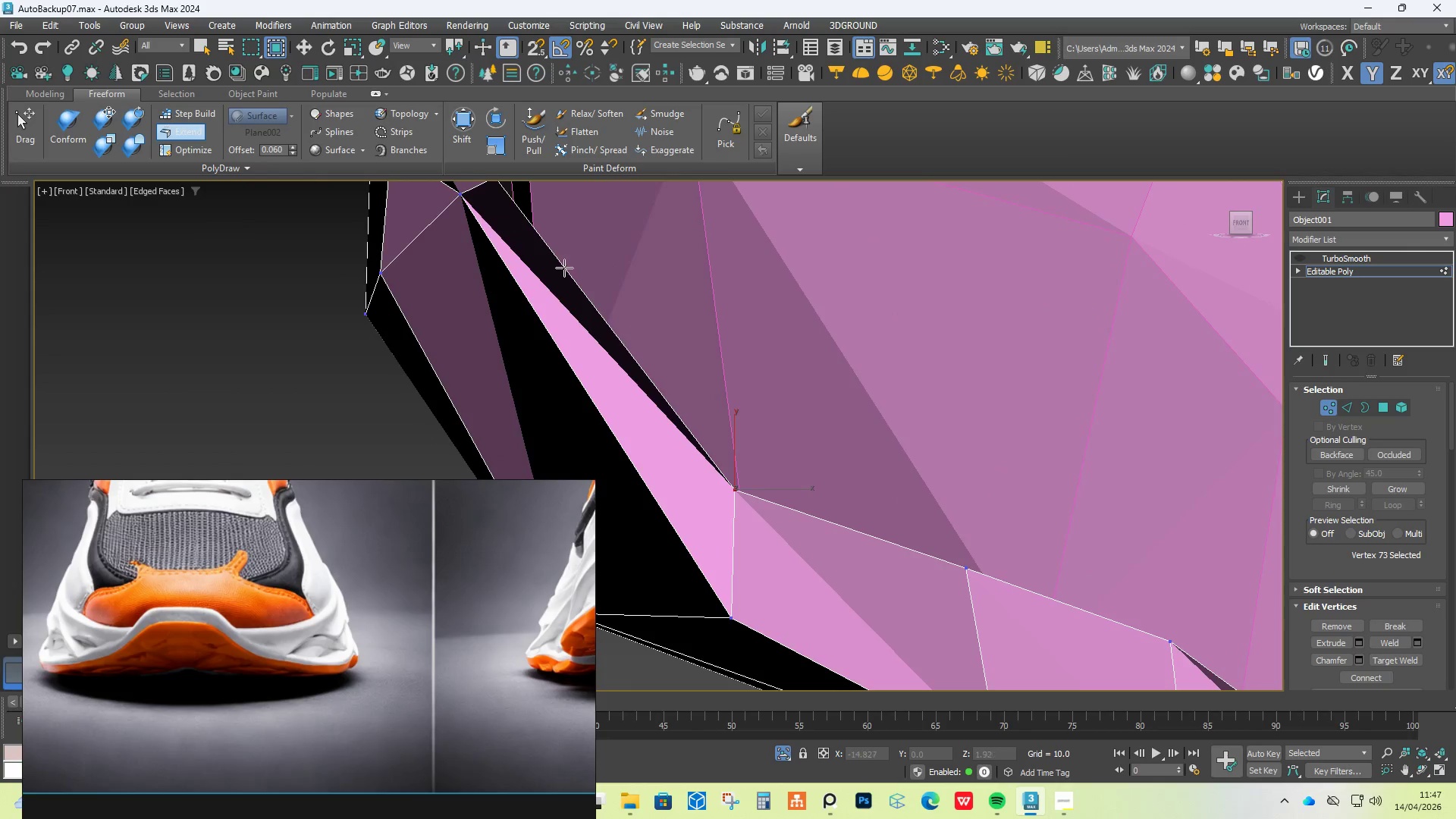 
scroll: coordinate [729, 389], scroll_direction: up, amount: 1.0
 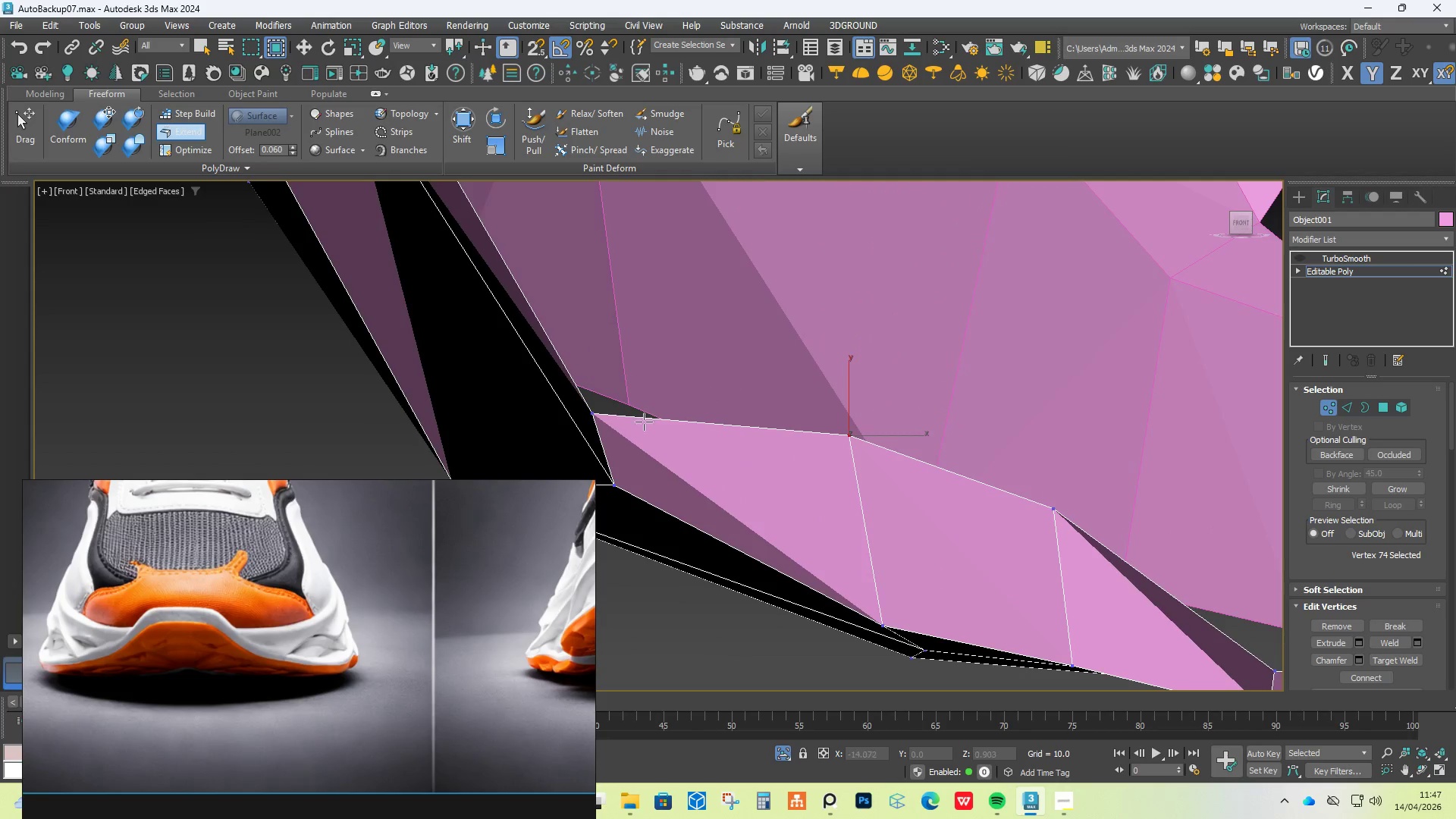 
left_click_drag(start_coordinate=[591, 419], to_coordinate=[618, 357])
 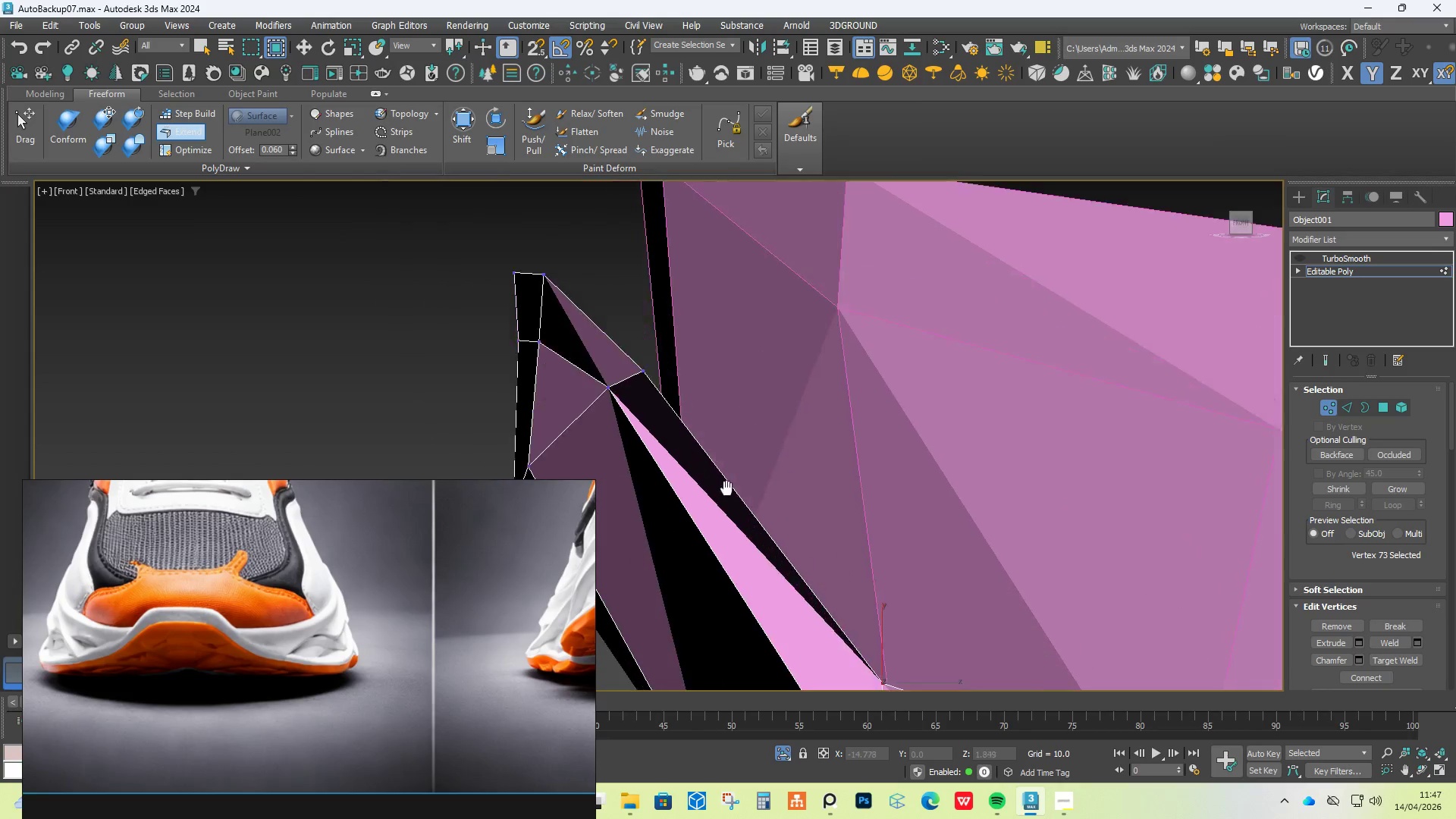 
hold_key(key=AltLeft, duration=2.97)
hold_key(key=ControlLeft, duration=2.23)
hold_key(key=ShiftLeft, duration=1.53)
left_click_drag(start_coordinate=[655, 388], to_coordinate=[701, 391])
 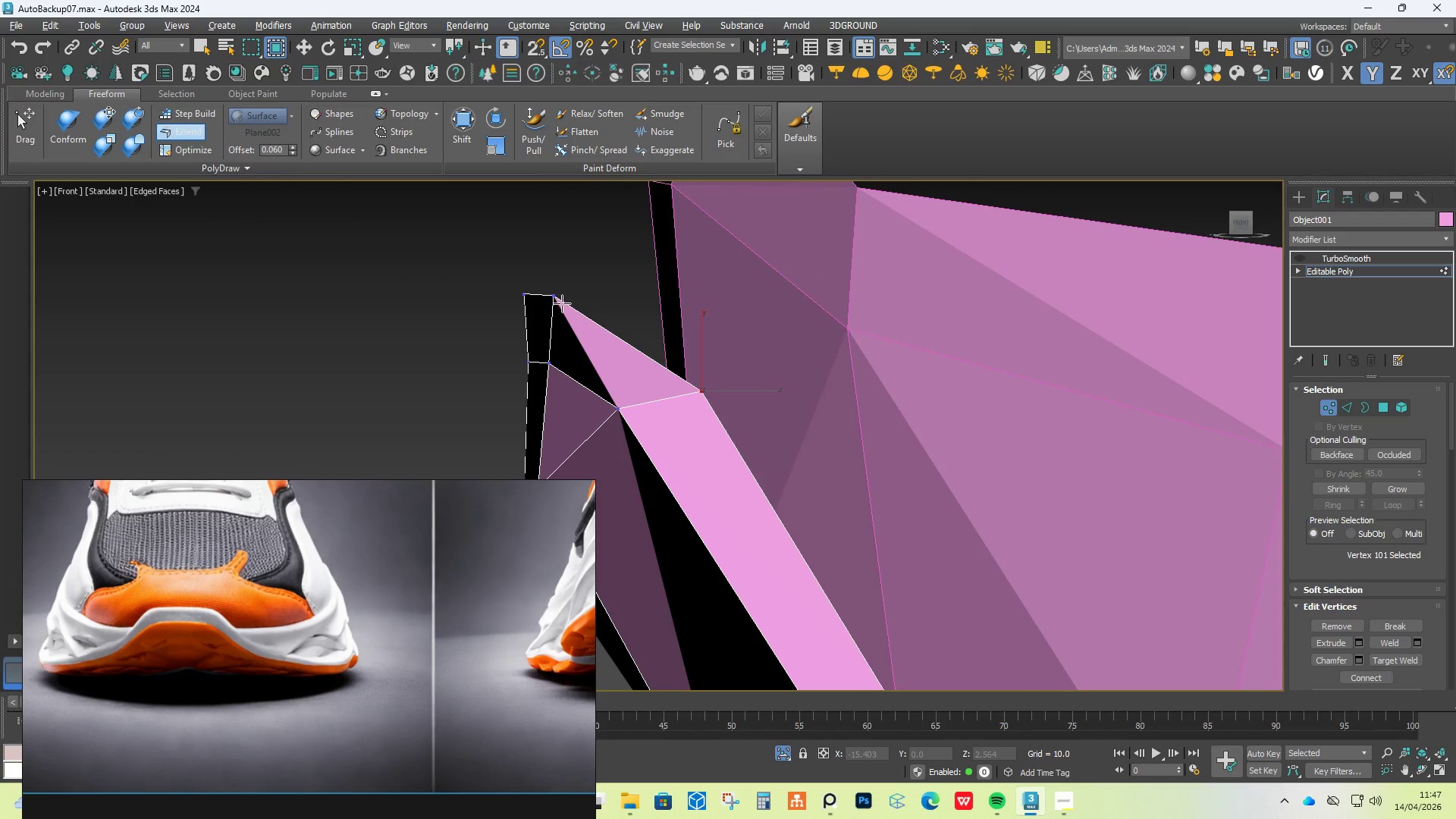 
left_click_drag(start_coordinate=[561, 303], to_coordinate=[637, 301])
 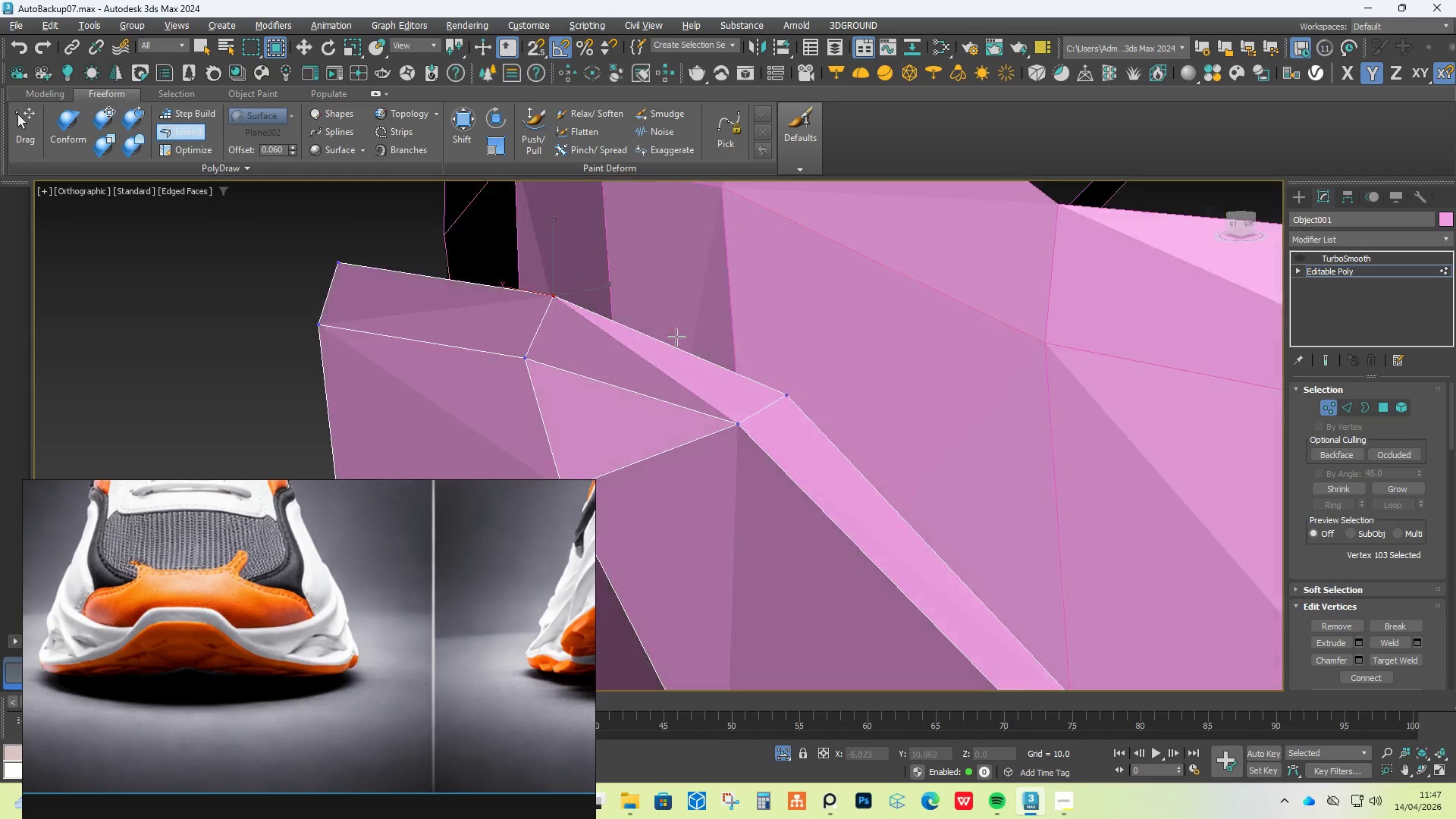 
hold_key(key=ShiftLeft, duration=0.66)
 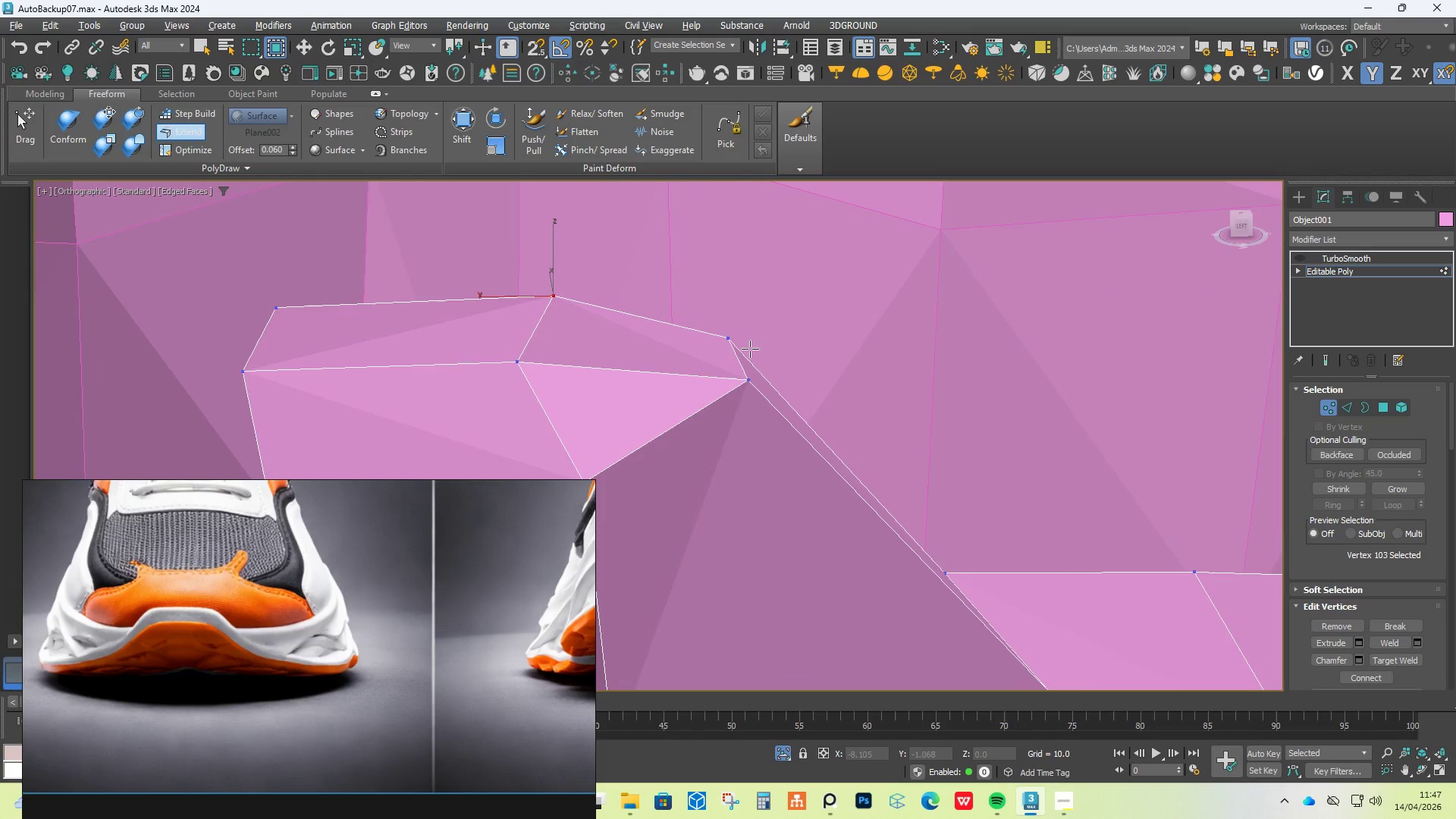 
hold_key(key=ControlLeft, duration=6.62)
hold_key(key=ShiftLeft, duration=1.5)
hold_key(key=AltLeft, duration=1.5)
left_click_drag(start_coordinate=[546, 293], to_coordinate=[555, 285])
 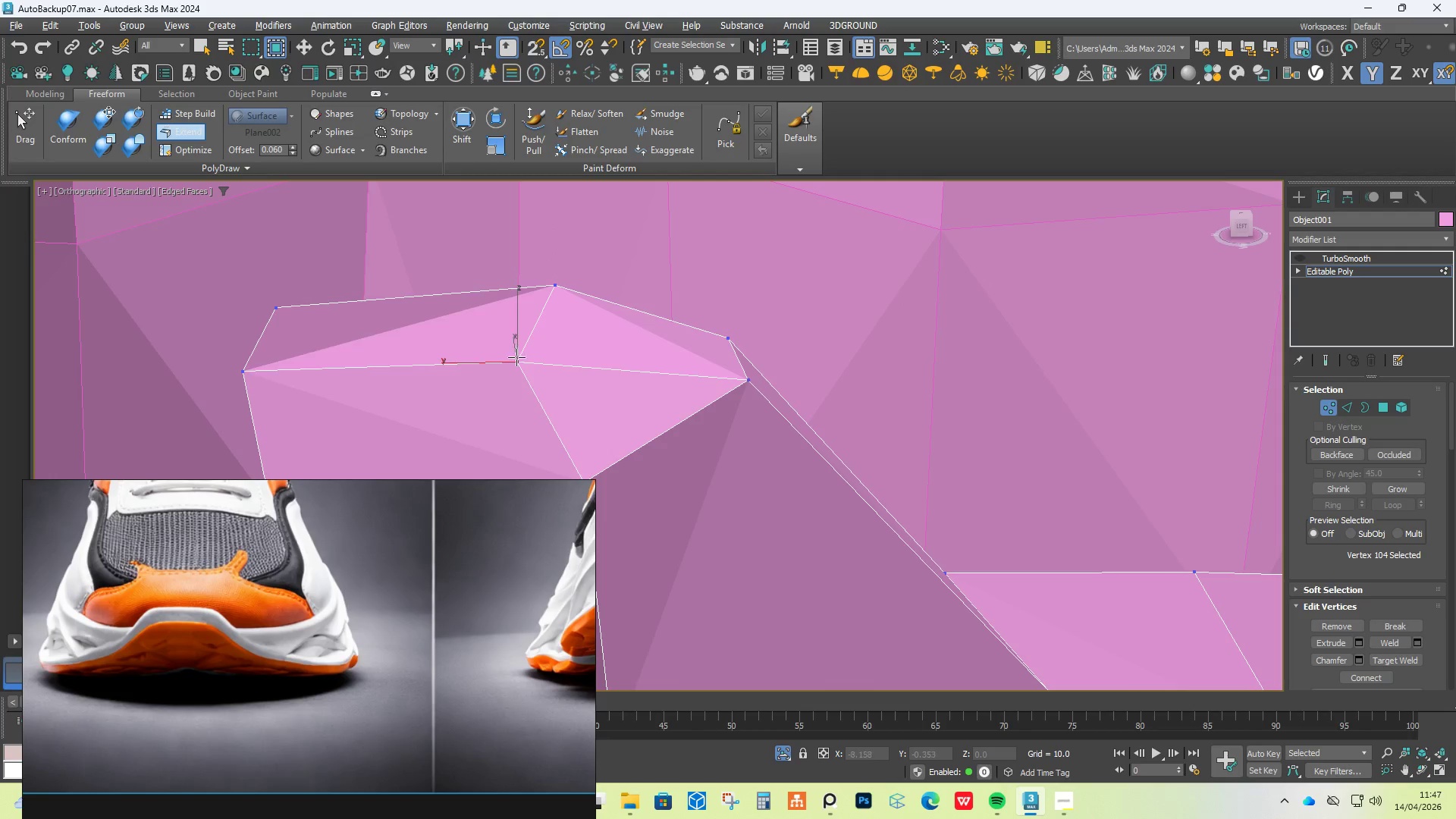 
left_click_drag(start_coordinate=[516, 358], to_coordinate=[569, 362])
 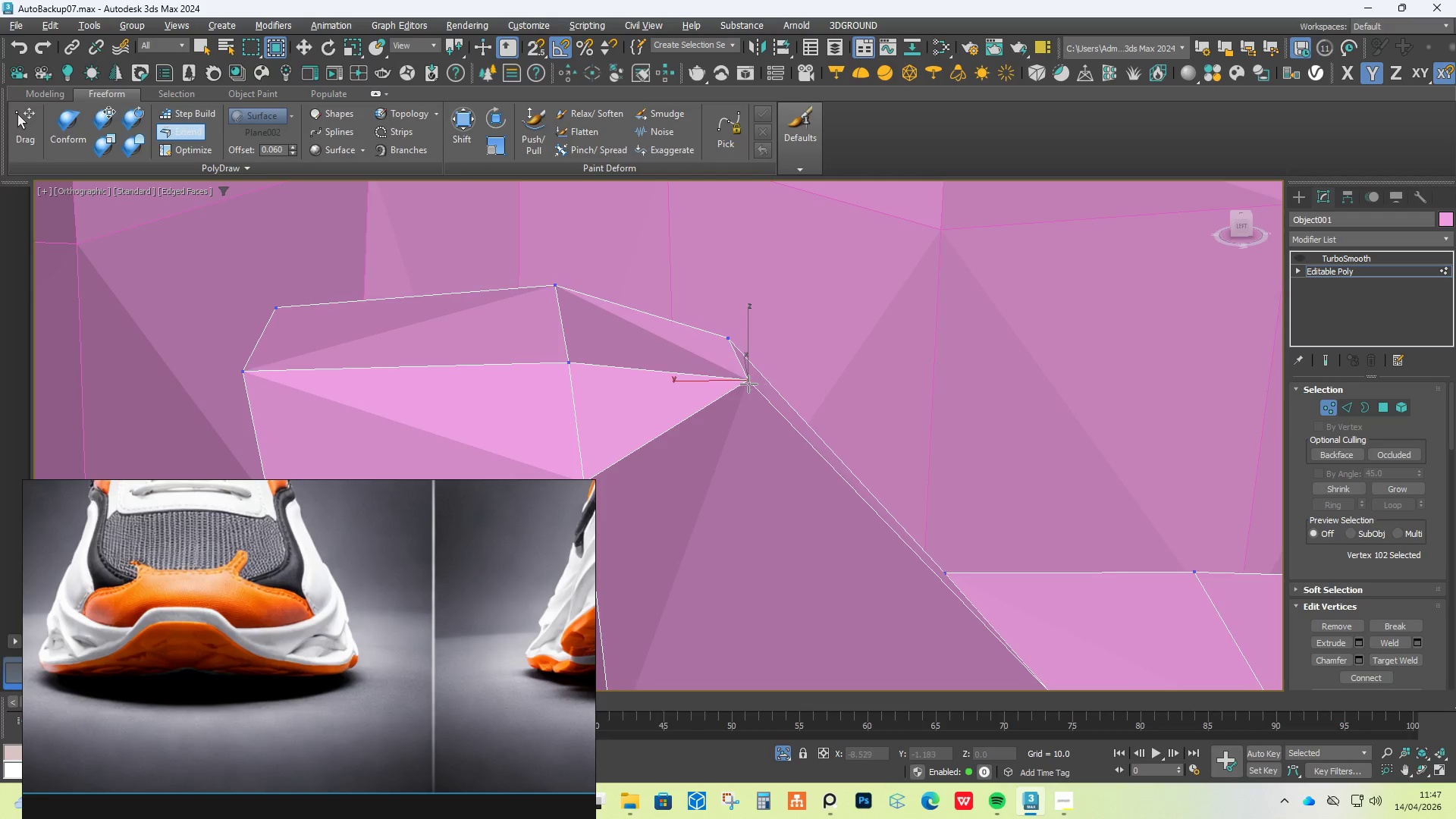 
hold_key(key=AltLeft, duration=1.52)
hold_key(key=ShiftLeft, duration=1.52)
left_click_drag(start_coordinate=[740, 384], to_coordinate=[727, 391])
 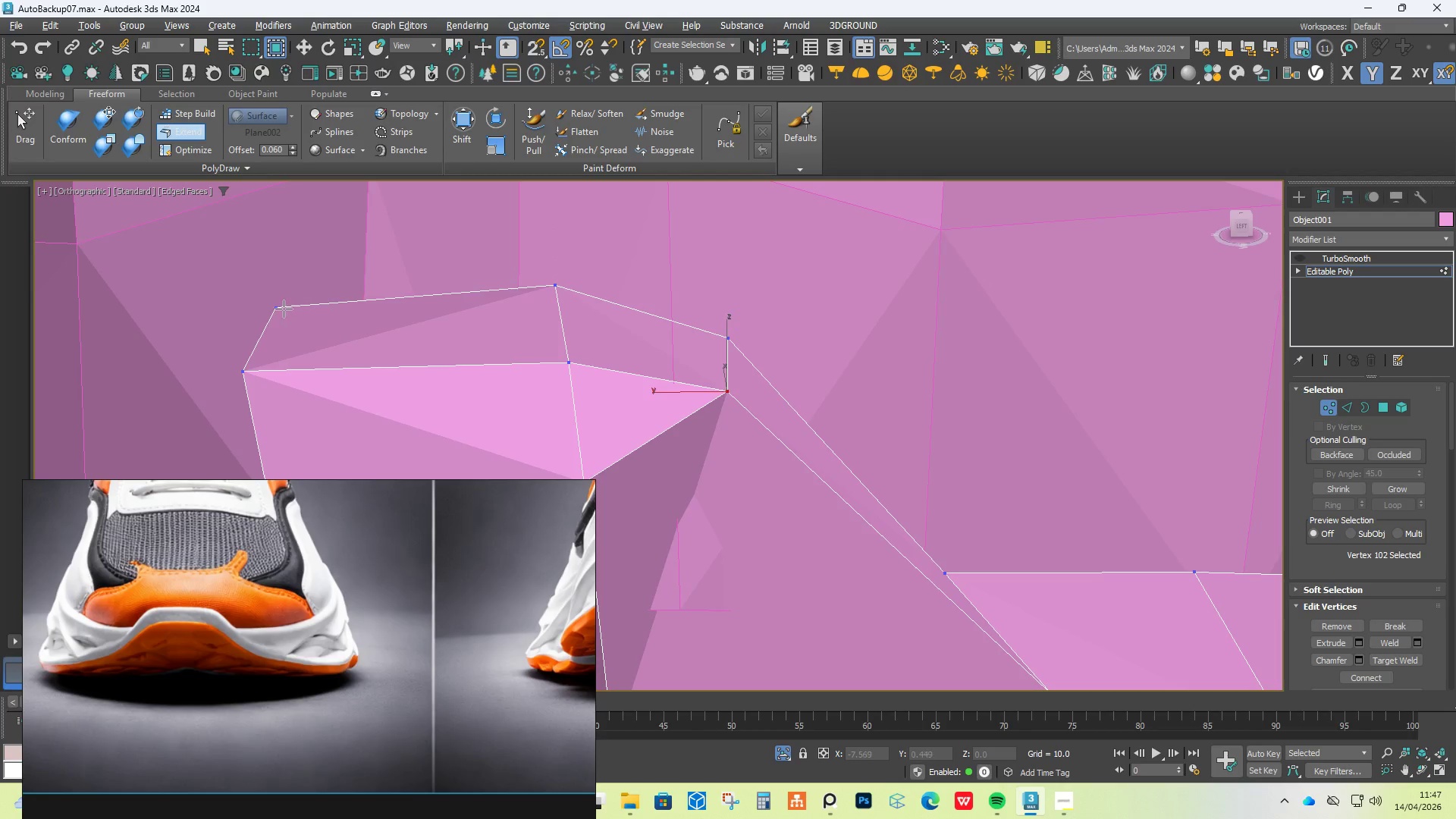 
hold_key(key=AltLeft, duration=1.5)
hold_key(key=ShiftLeft, duration=1.5)
left_click_drag(start_coordinate=[273, 309], to_coordinate=[280, 298])
 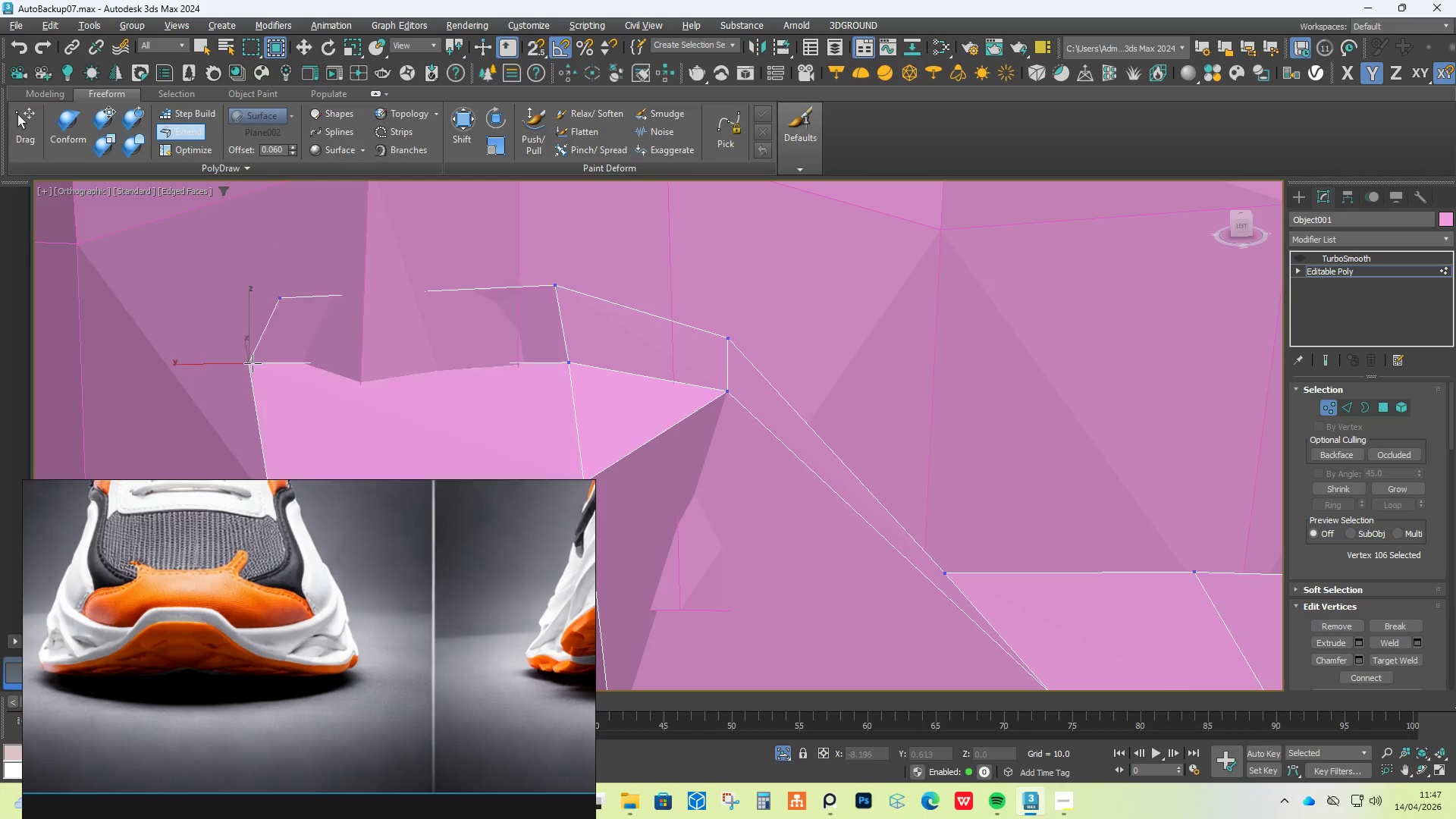 
hold_key(key=AltLeft, duration=1.5)
hold_key(key=ShiftLeft, duration=1.5)
left_click_drag(start_coordinate=[244, 362], to_coordinate=[275, 369])
 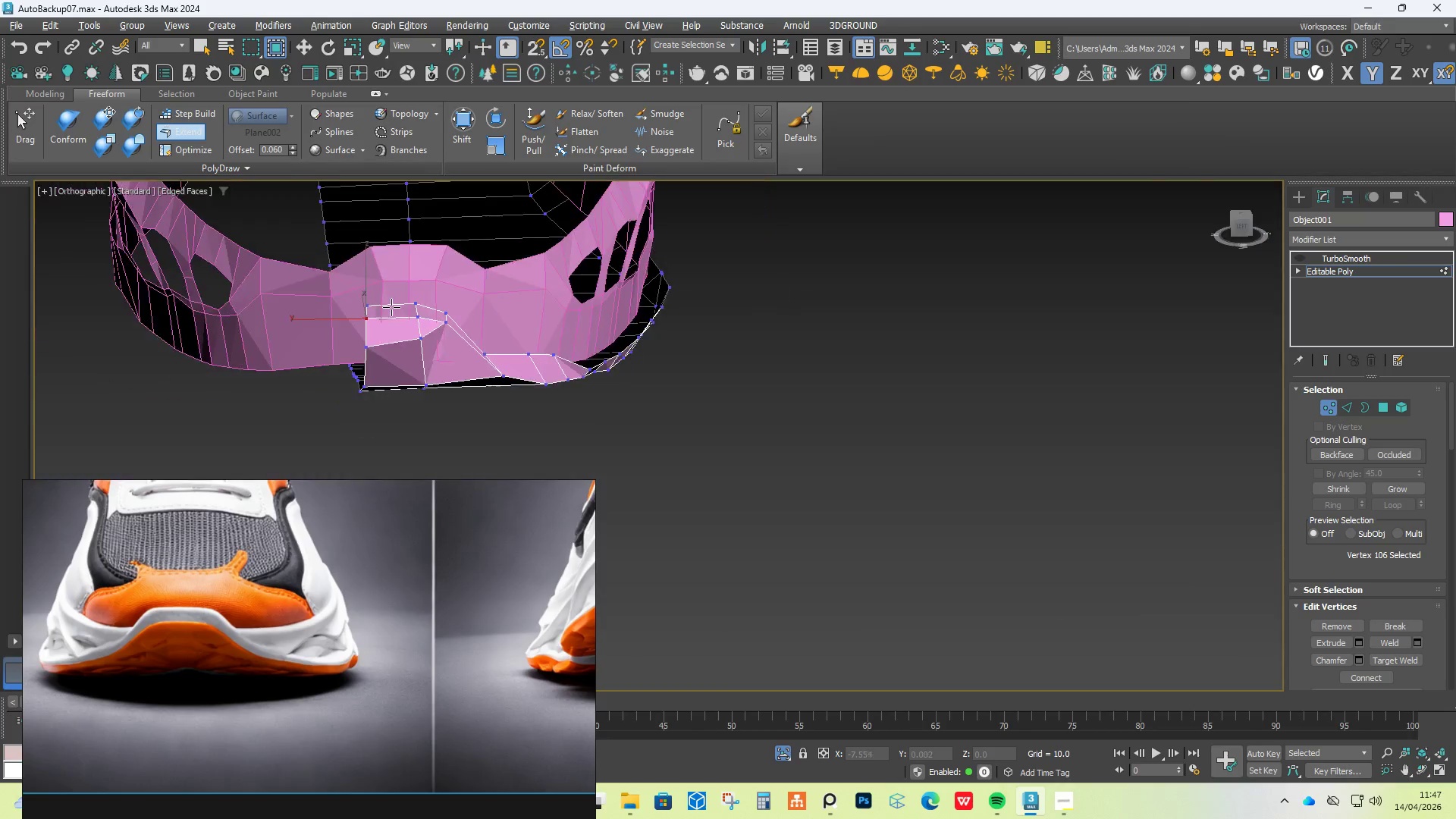 
hold_key(key=ShiftLeft, duration=0.45)
hold_key(key=AltLeft, duration=0.44)
hold_key(key=AltLeft, duration=3.64)
scroll: coordinate [385, 307], scroll_direction: down, amount: 3.0
 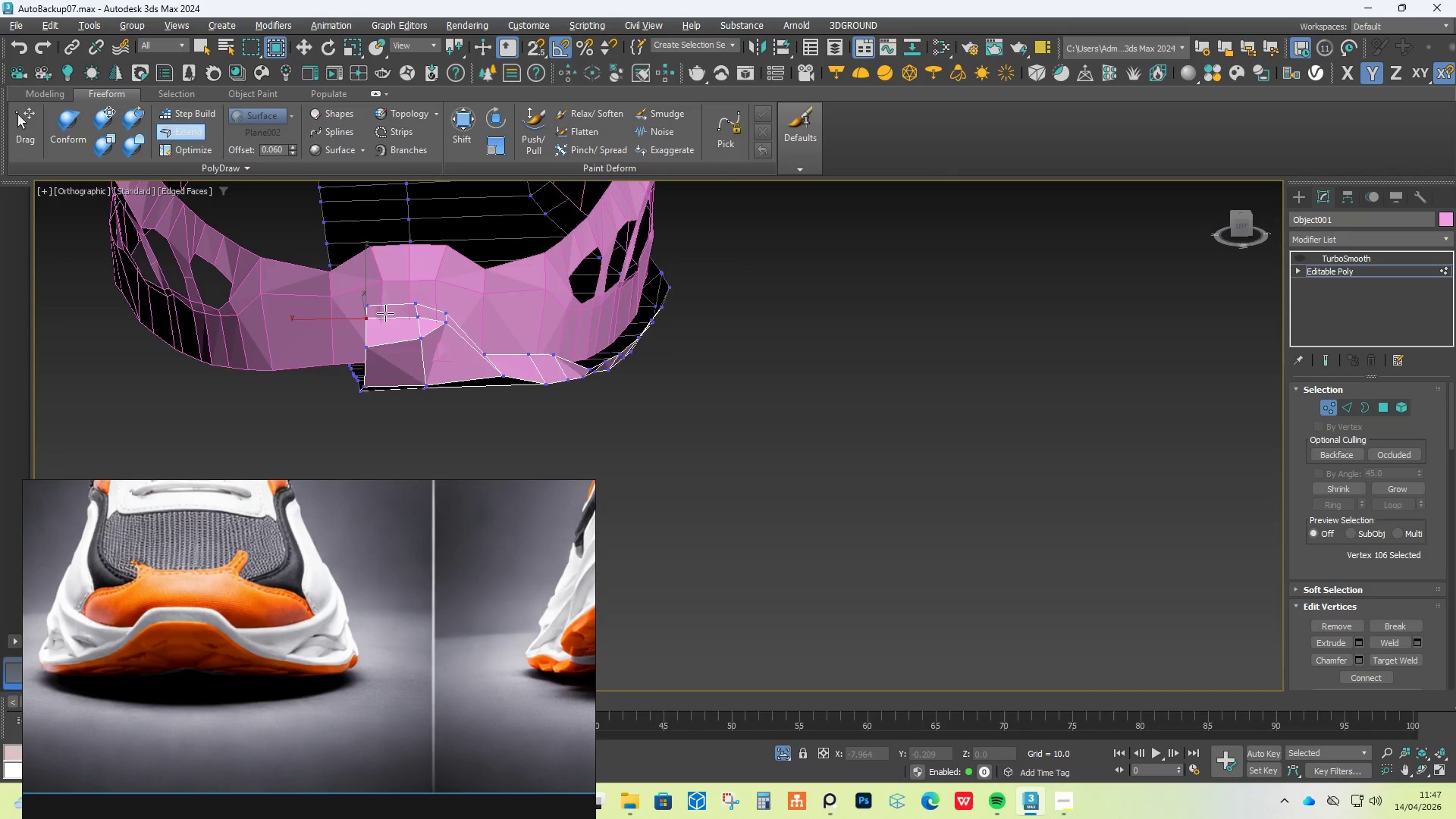 
hold_key(key=ControlLeft, duration=2.64)
 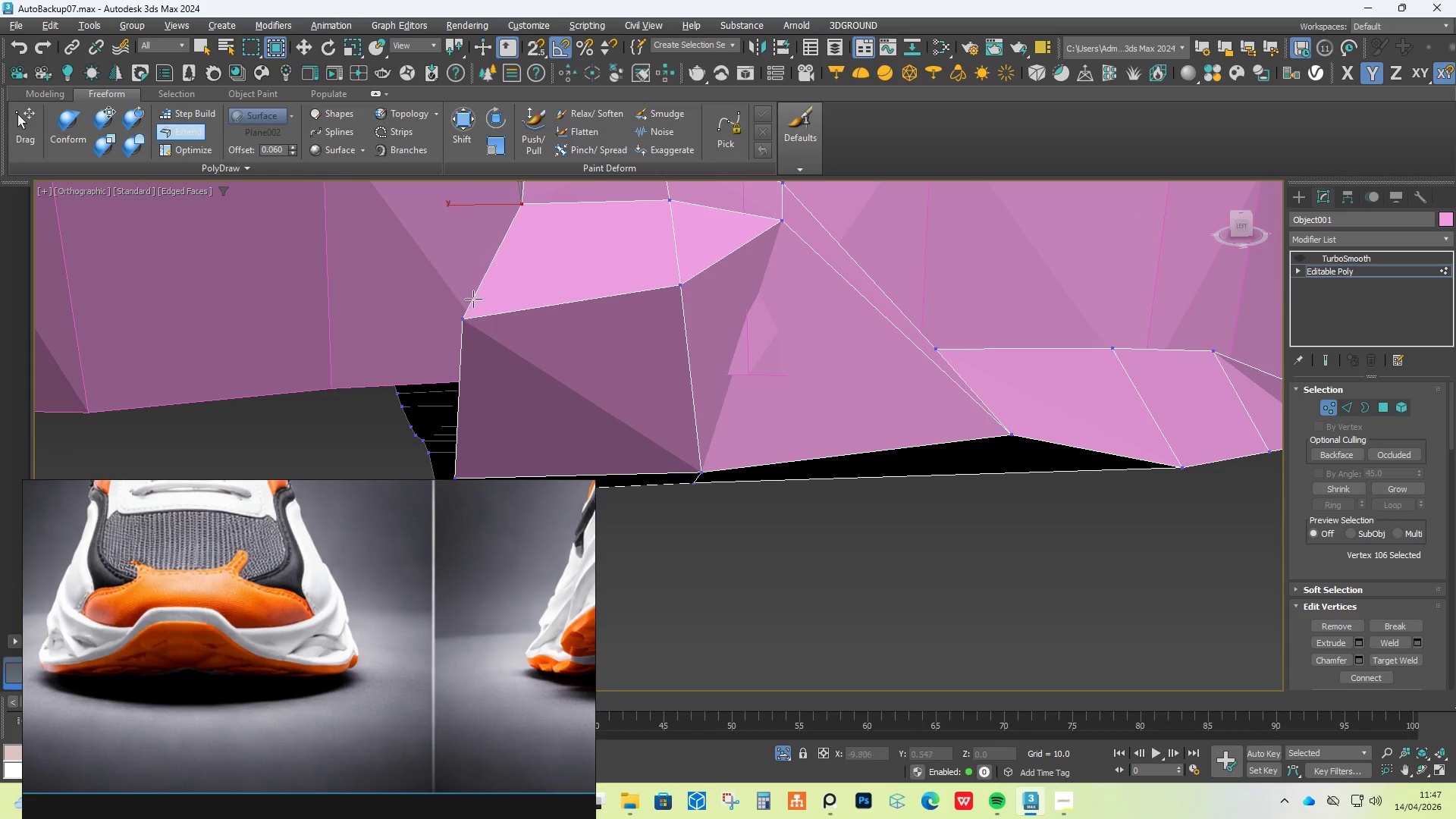 
hold_key(key=ShiftLeft, duration=1.5)
 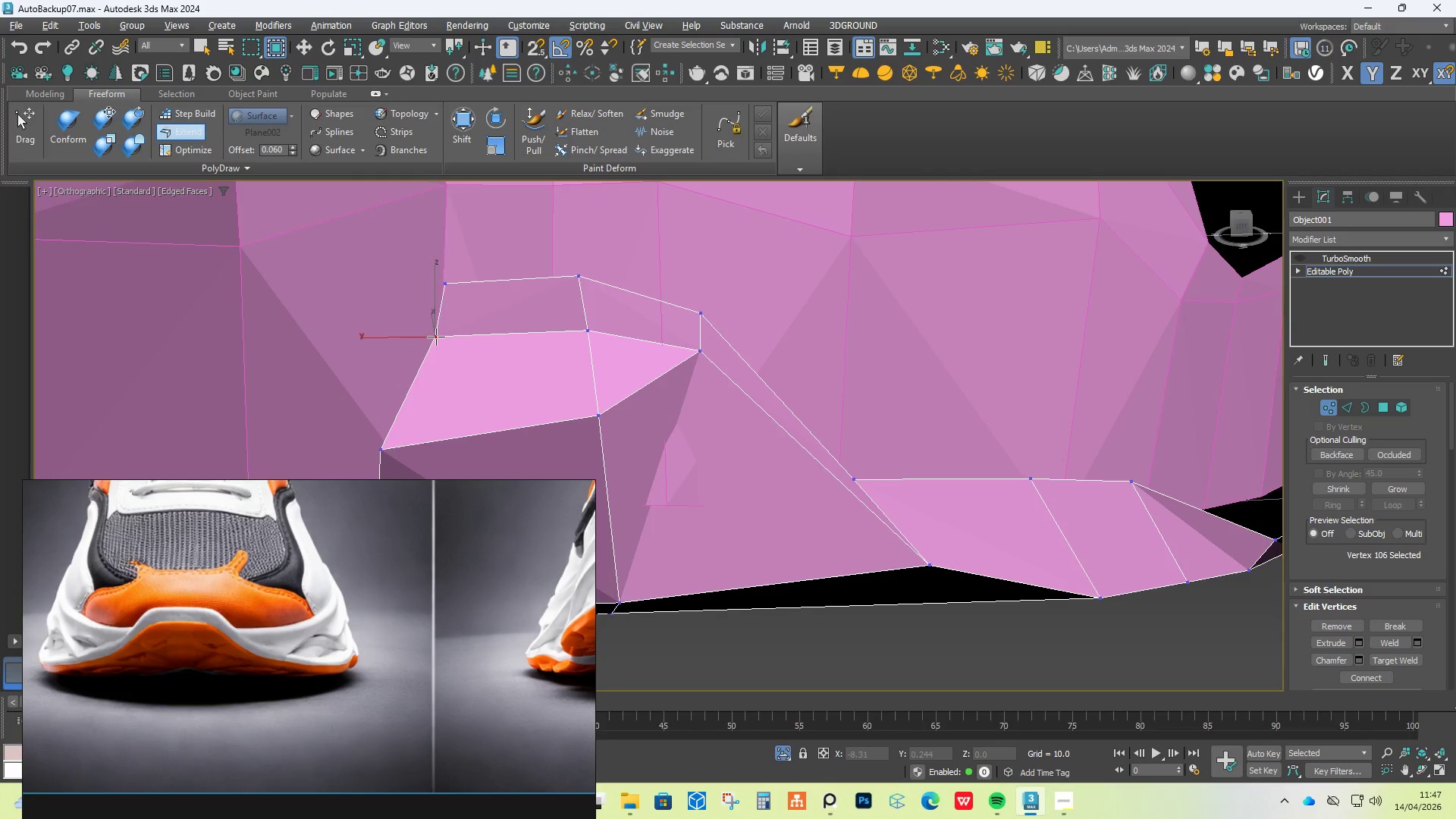 
scroll: coordinate [361, 312], scroll_direction: up, amount: 4.0
 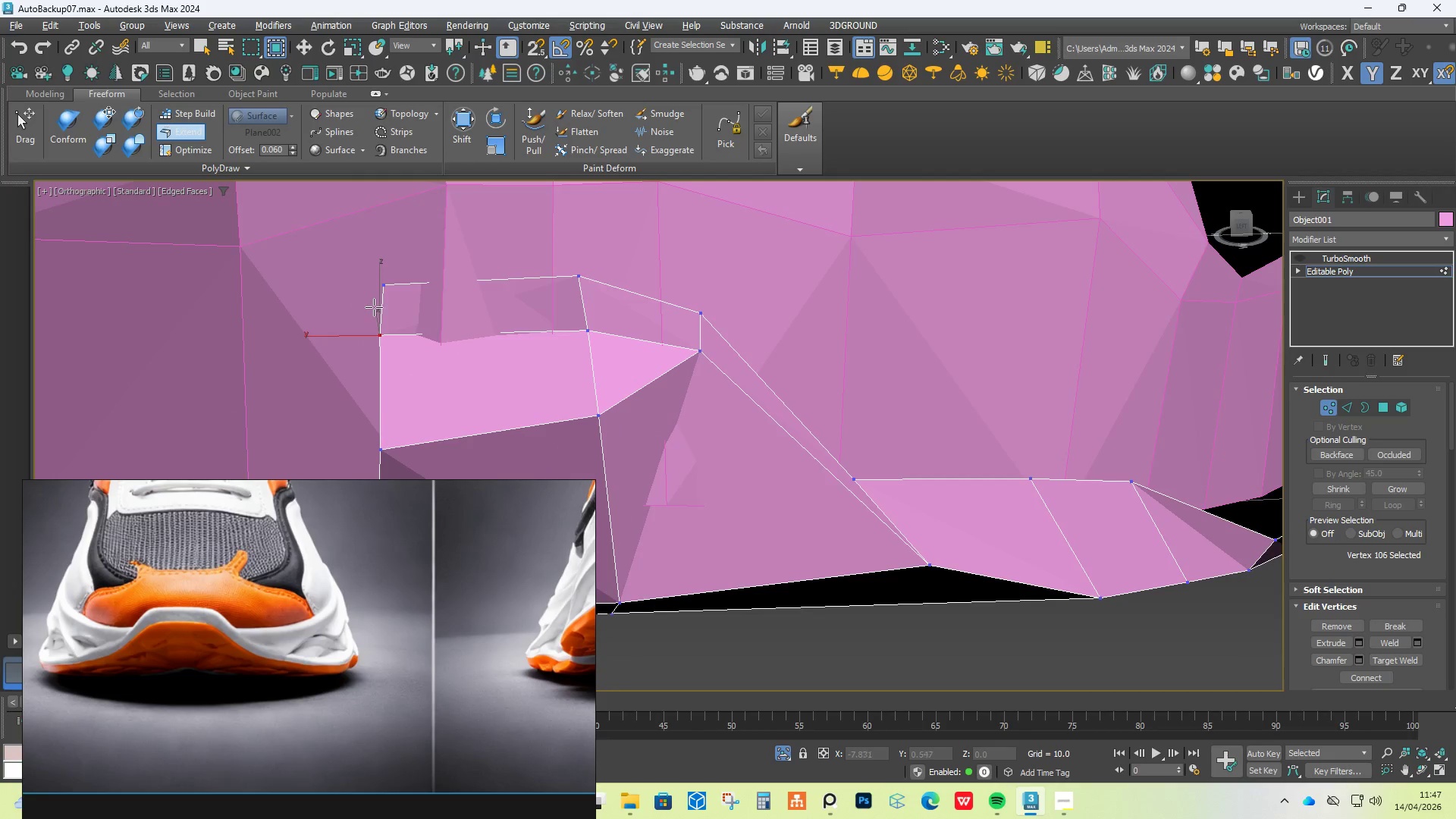 
left_click_drag(start_coordinate=[391, 287], to_coordinate=[445, 284])
 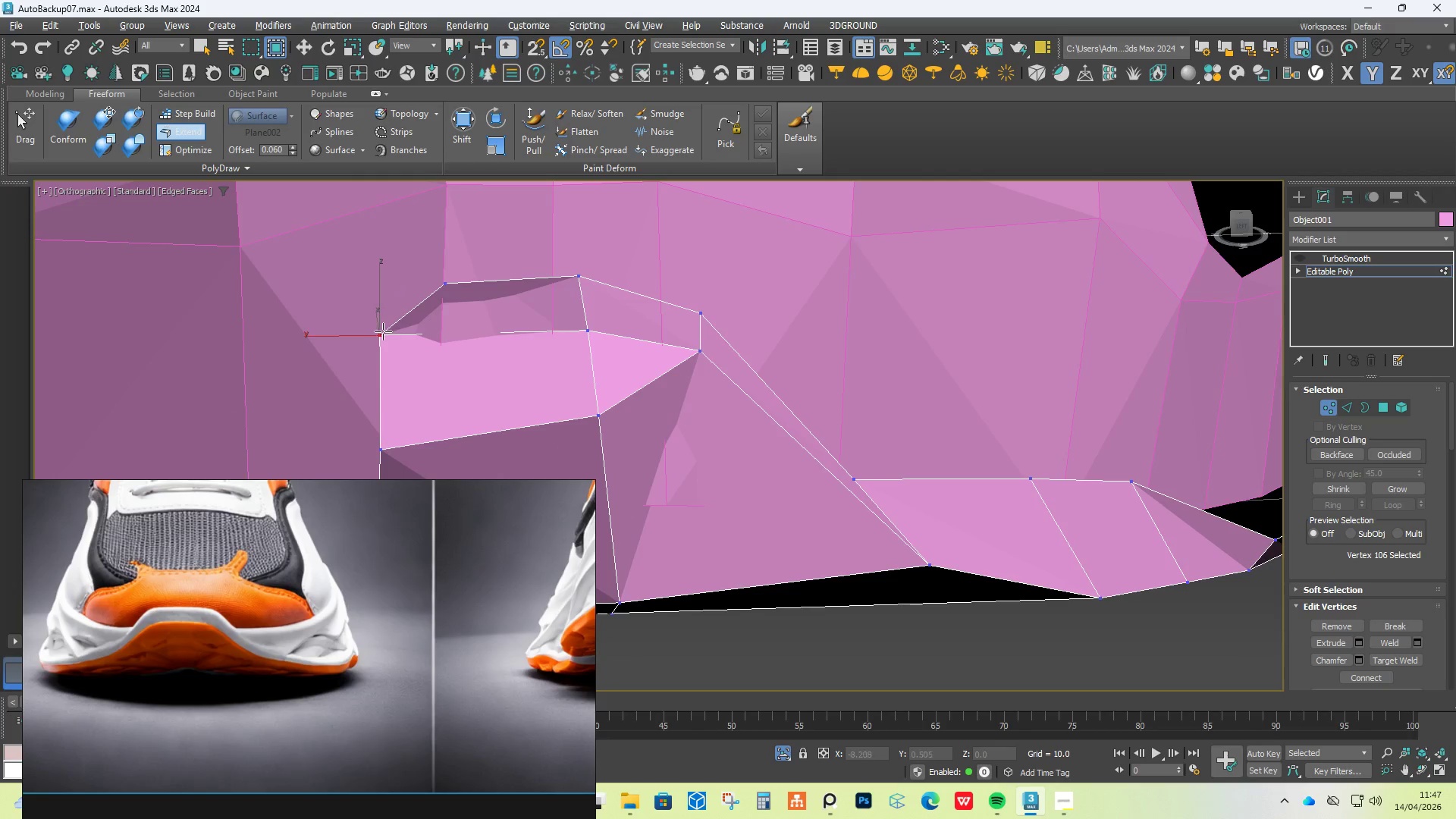 
hold_key(key=ShiftLeft, duration=1.06)
left_click_drag(start_coordinate=[385, 334], to_coordinate=[440, 334])
 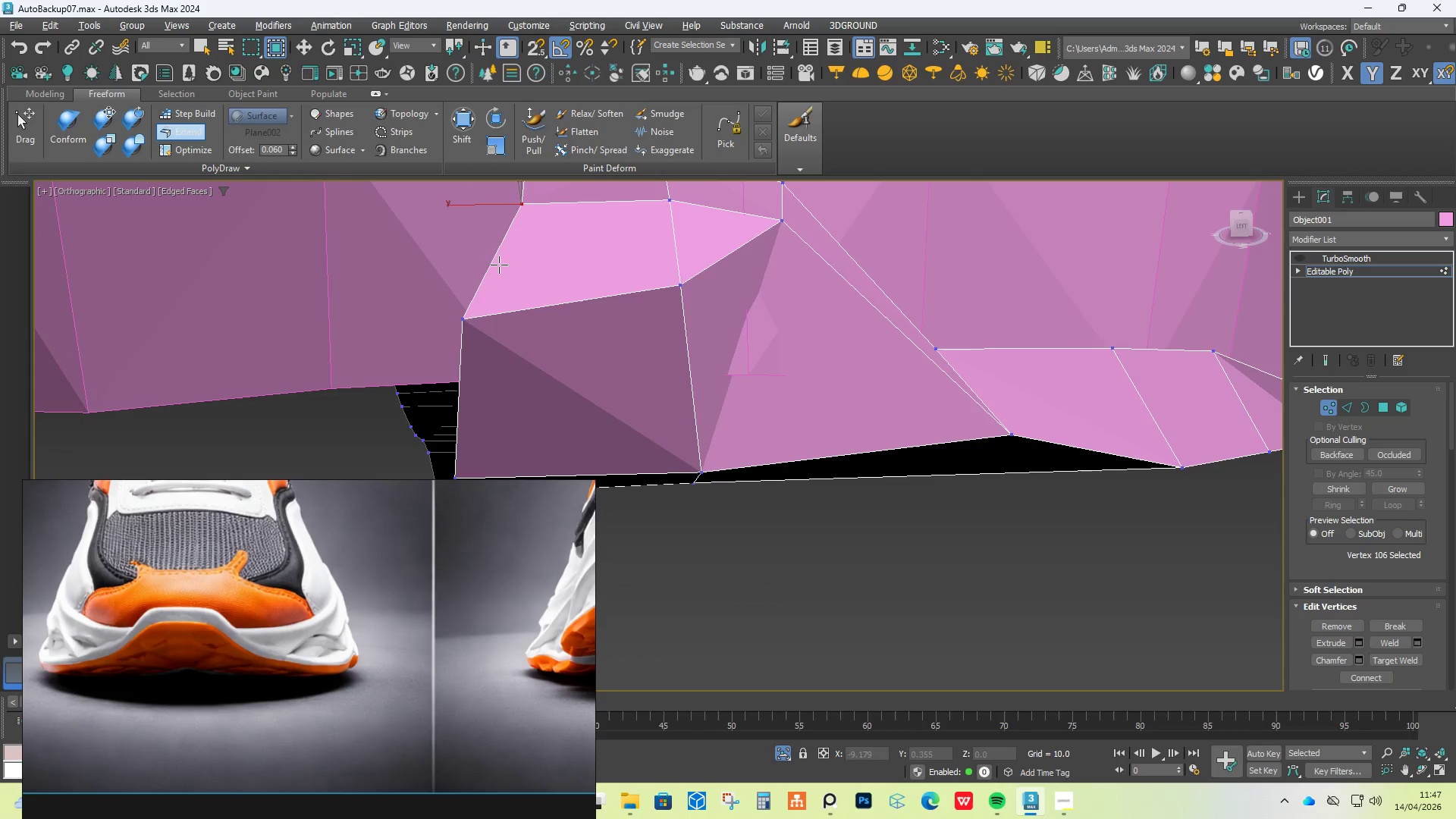 
hold_key(key=ControlLeft, duration=2.0)
hold_key(key=AltLeft, duration=2.0)
hold_key(key=ShiftLeft, duration=1.5)
left_click_drag(start_coordinate=[466, 315], to_coordinate=[518, 319])
 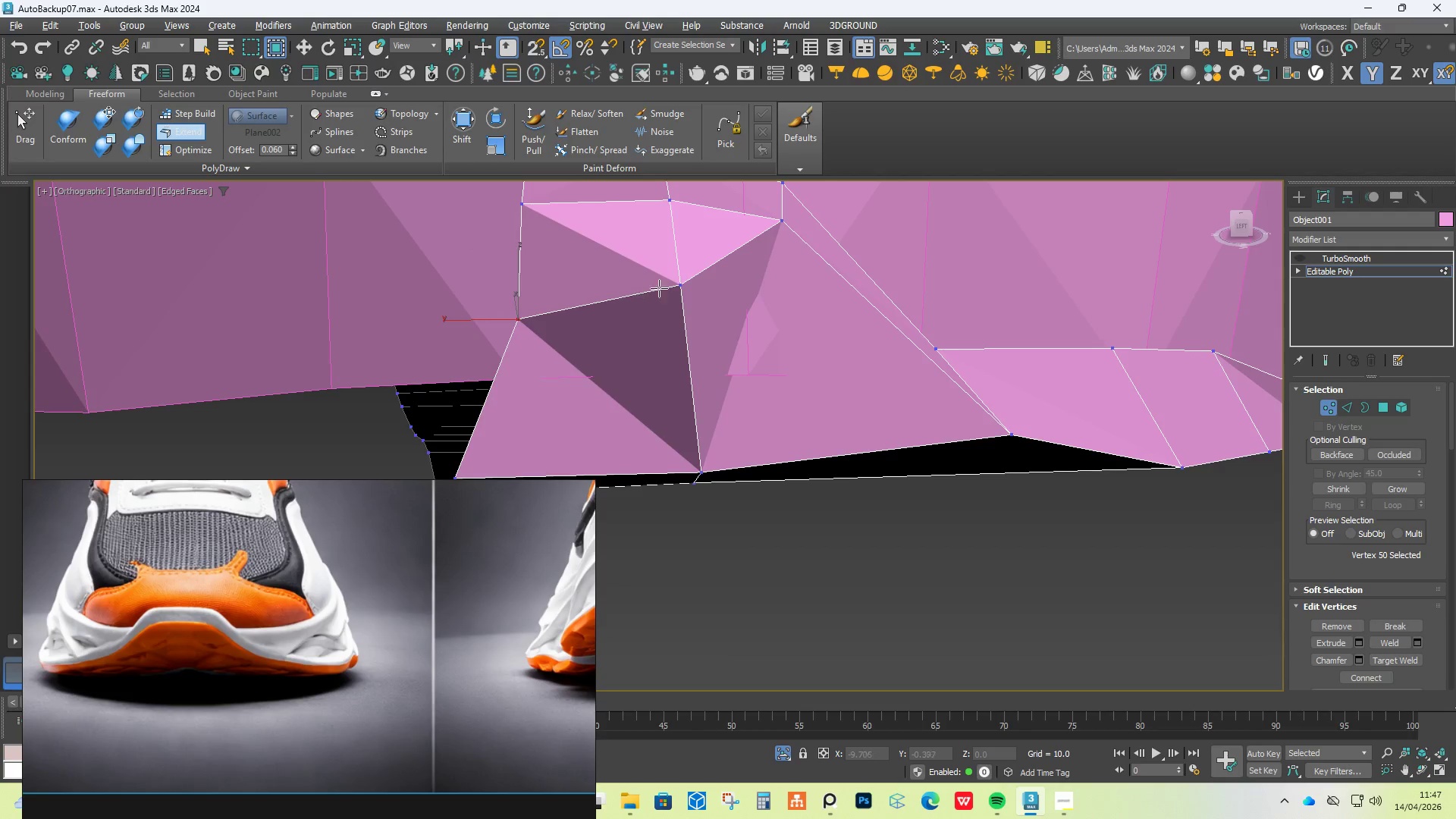 
hold_key(key=ShiftLeft, duration=0.48)
 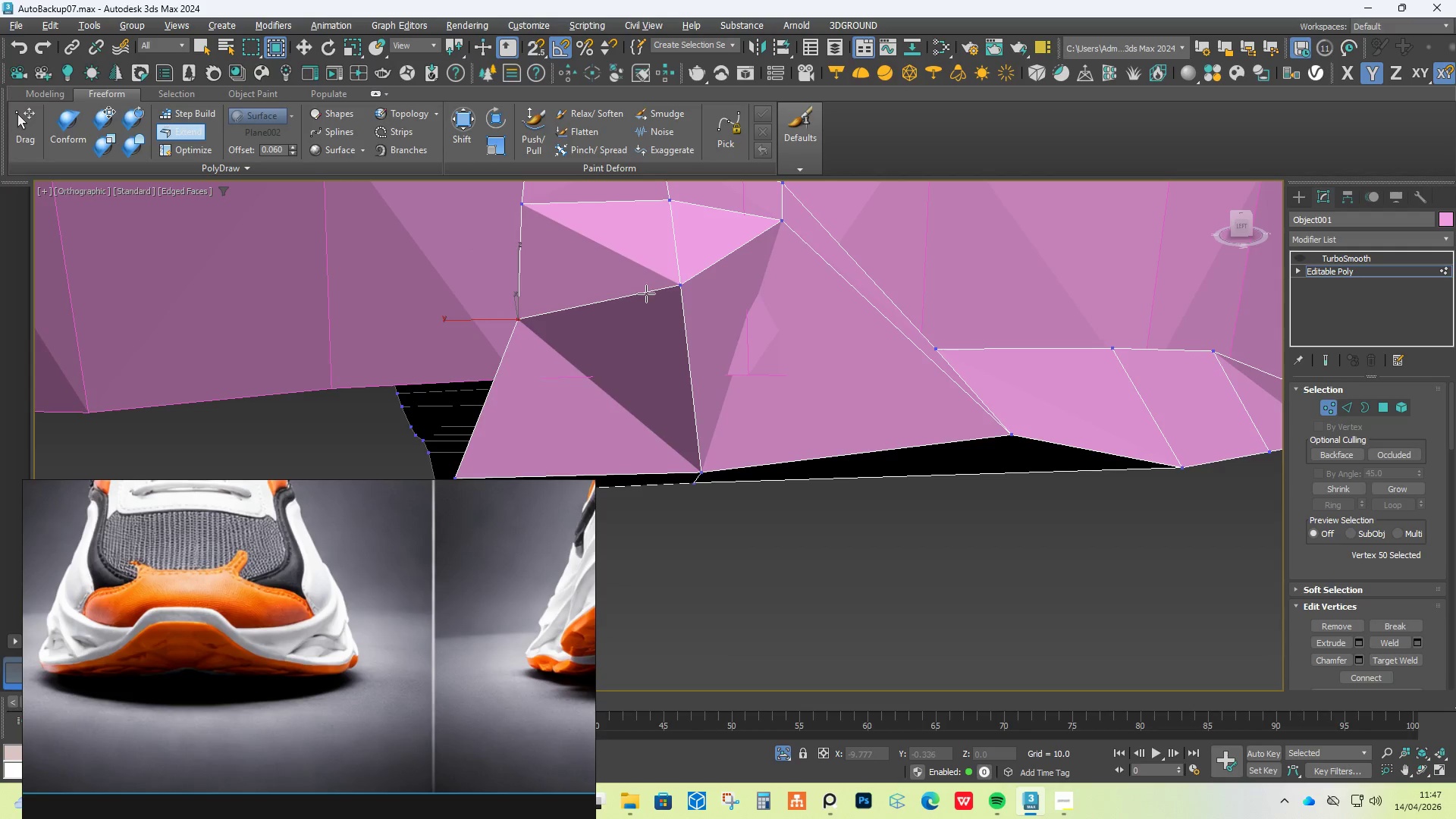 
hold_key(key=AltLeft, duration=1.08)
hold_key(key=ShiftLeft, duration=1.05)
hold_key(key=ControlLeft, duration=1.05)
left_click_drag(start_coordinate=[676, 281], to_coordinate=[668, 298])
 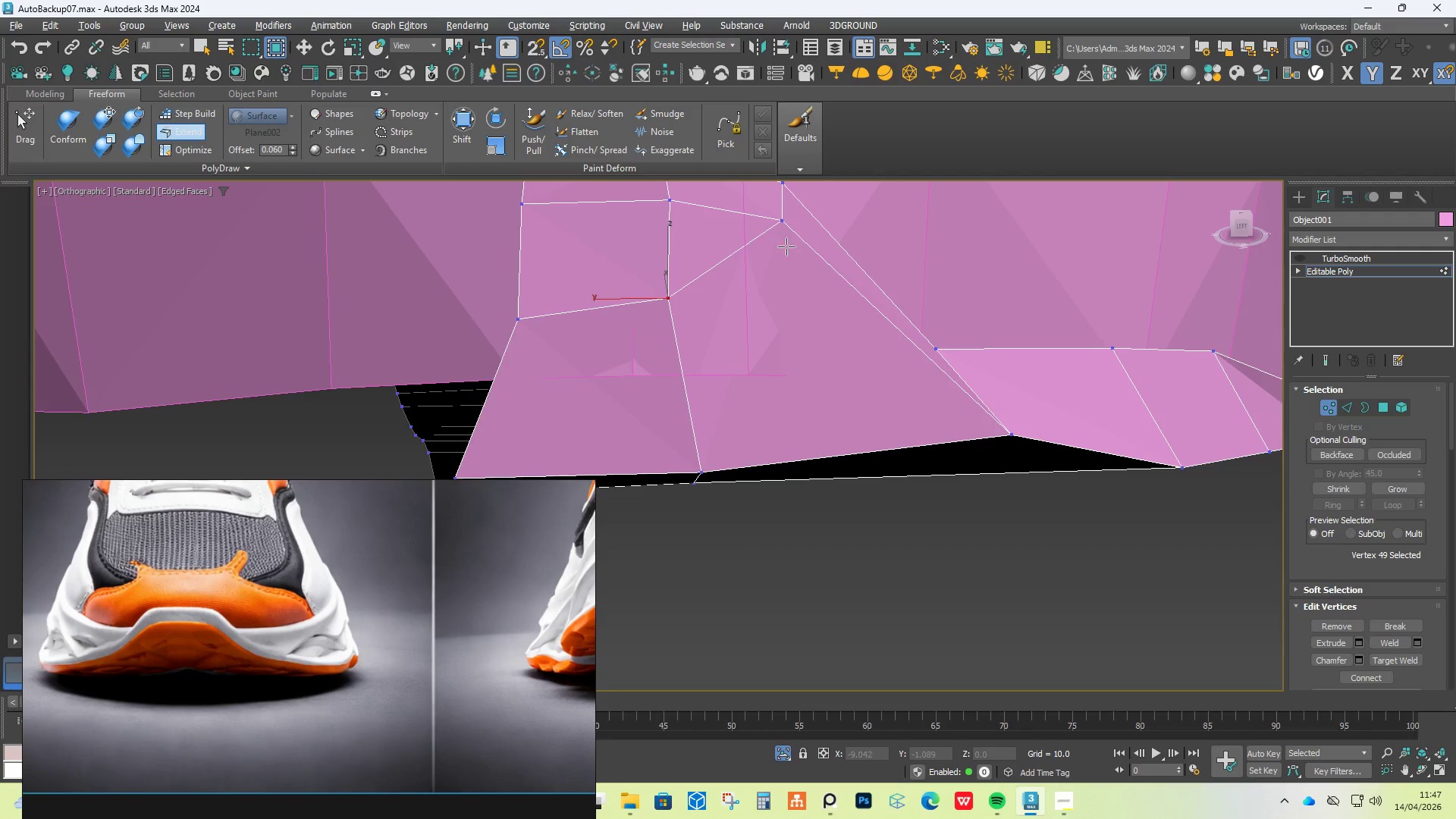 
hold_key(key=AltLeft, duration=0.69)
 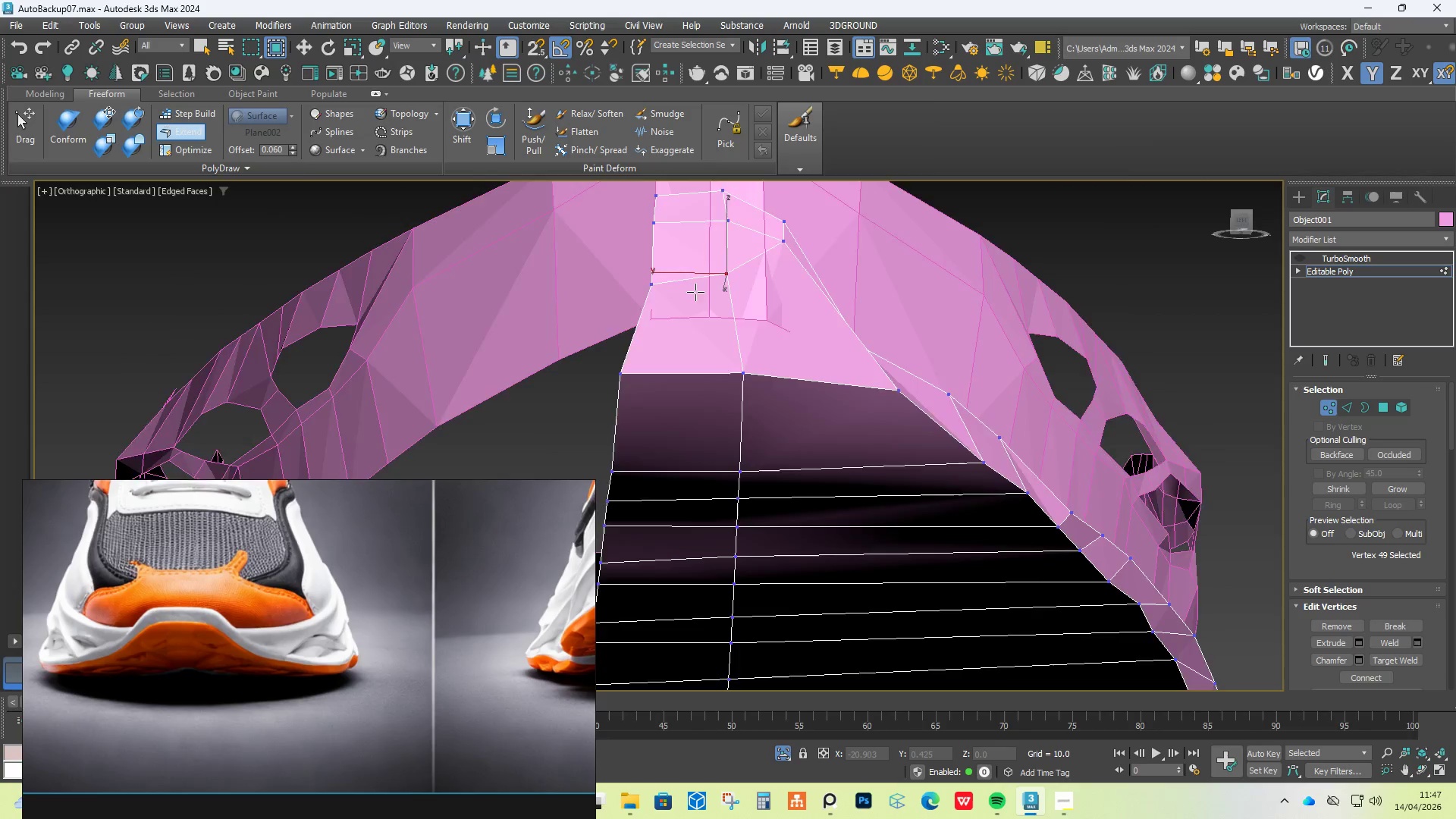 
scroll: coordinate [785, 249], scroll_direction: down, amount: 2.0
 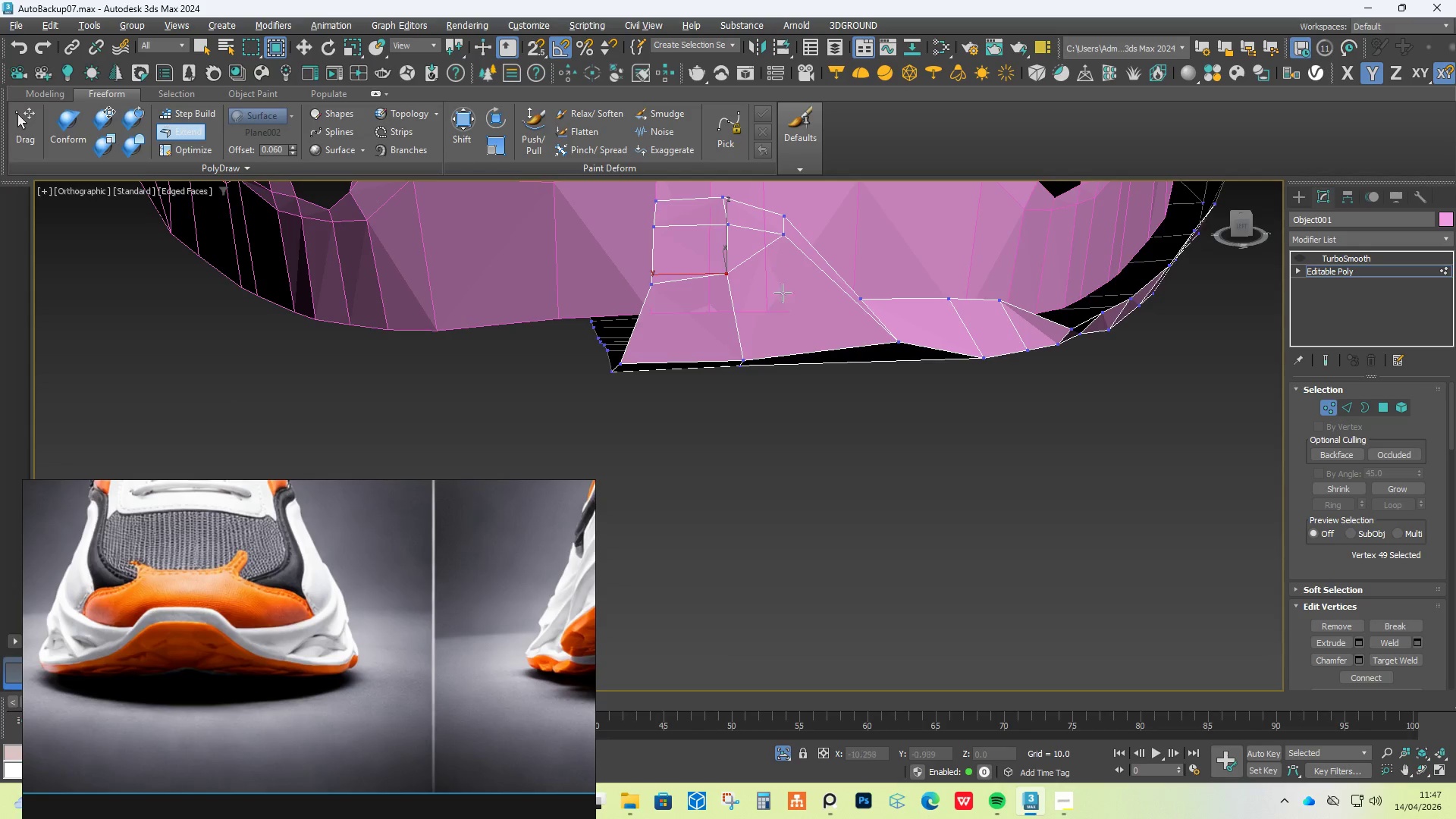 
hold_key(key=AltLeft, duration=0.67)
 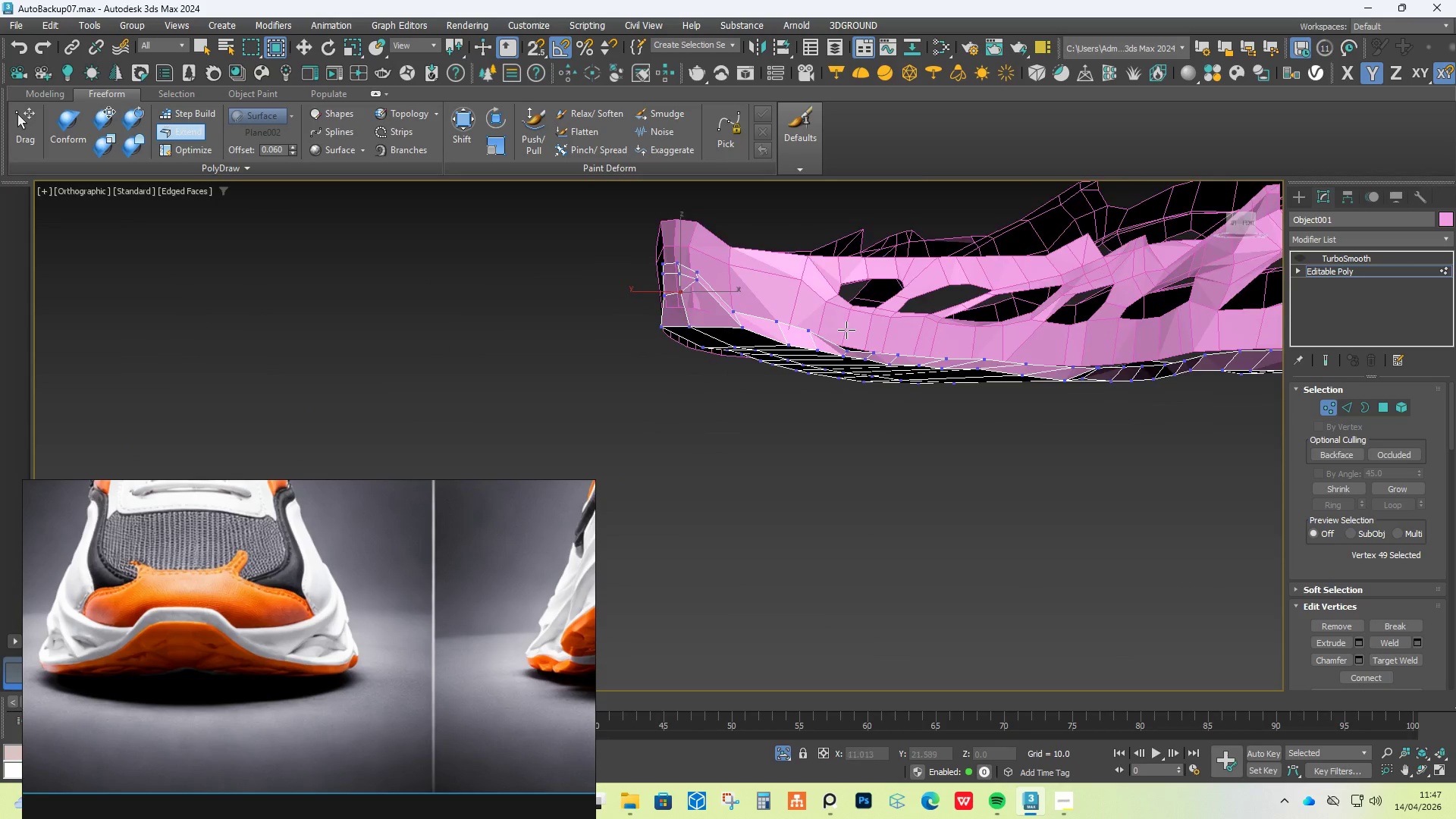 
scroll: coordinate [637, 307], scroll_direction: down, amount: 3.0
 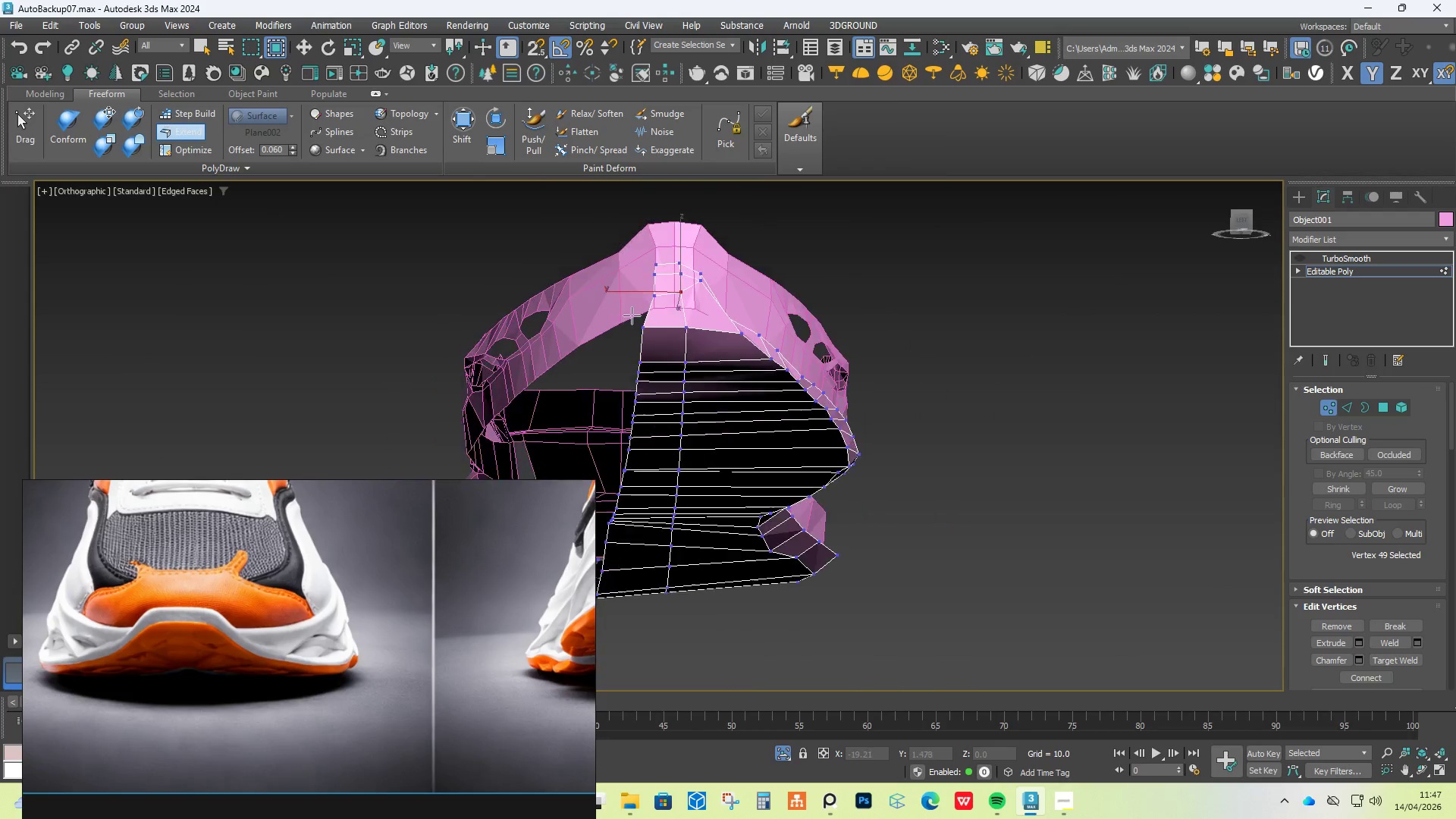 
hold_key(key=AltLeft, duration=0.44)
 